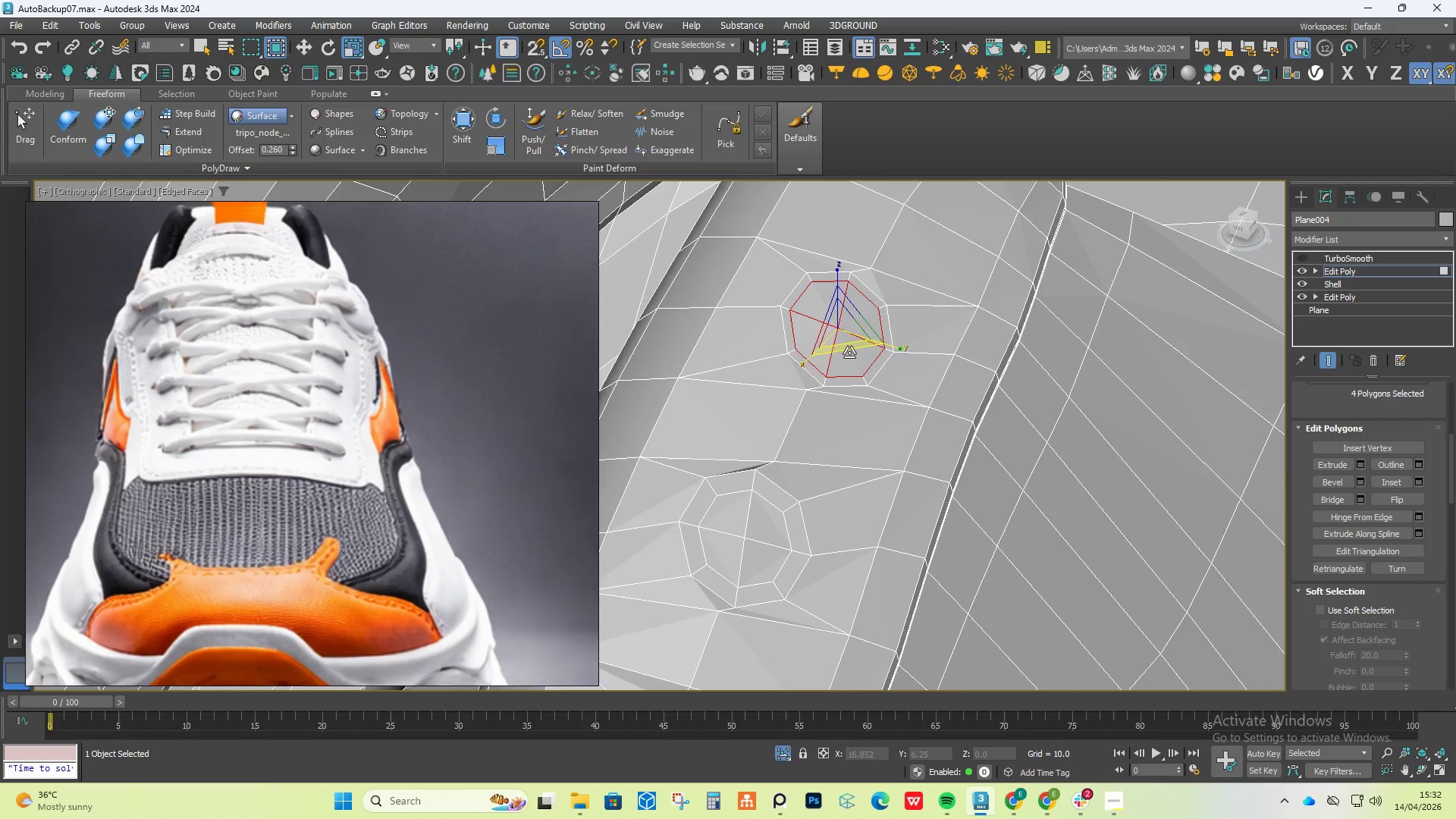 
key(Shift+ShiftLeft)
 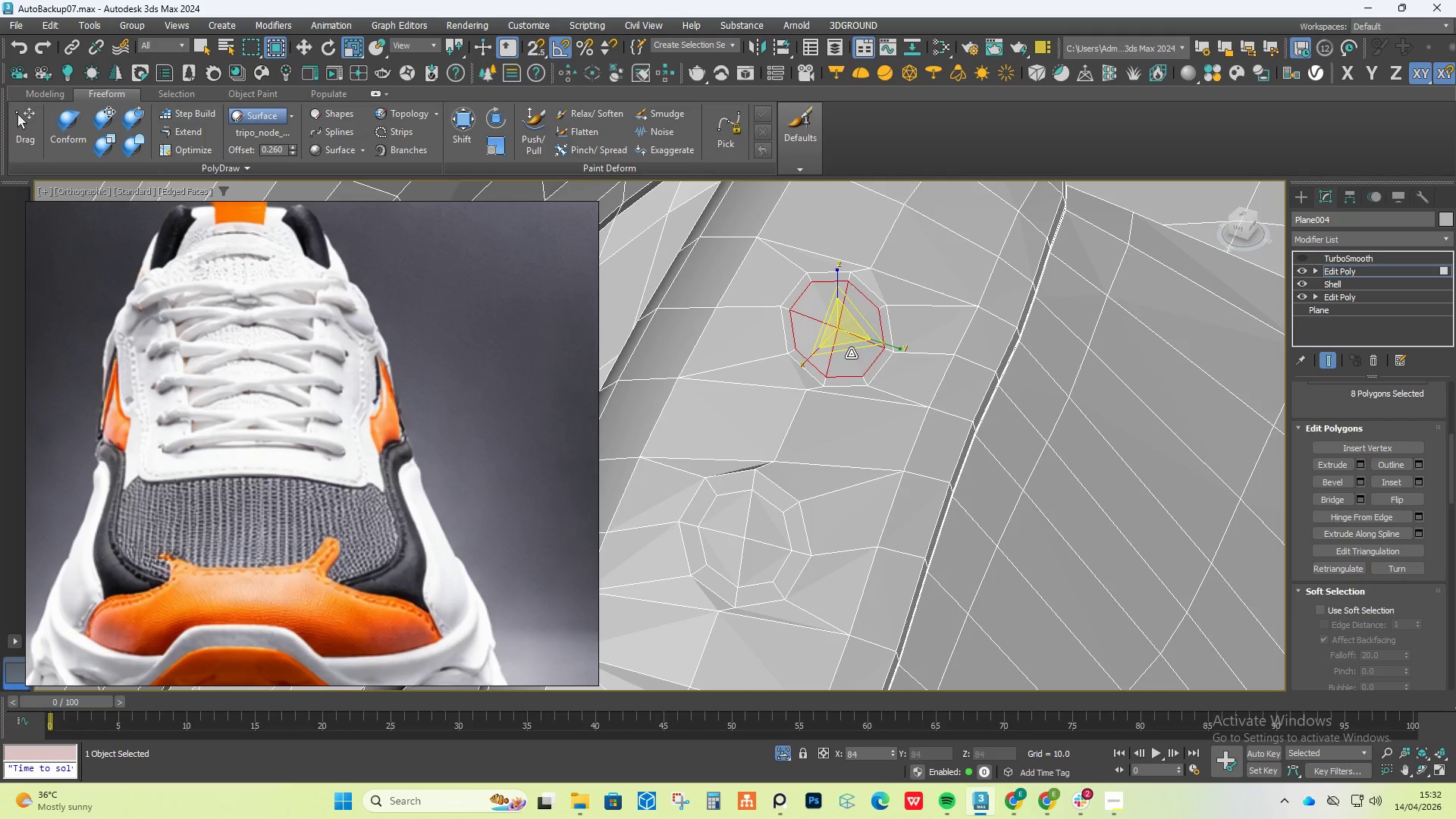 
key(Shift+ShiftLeft)
 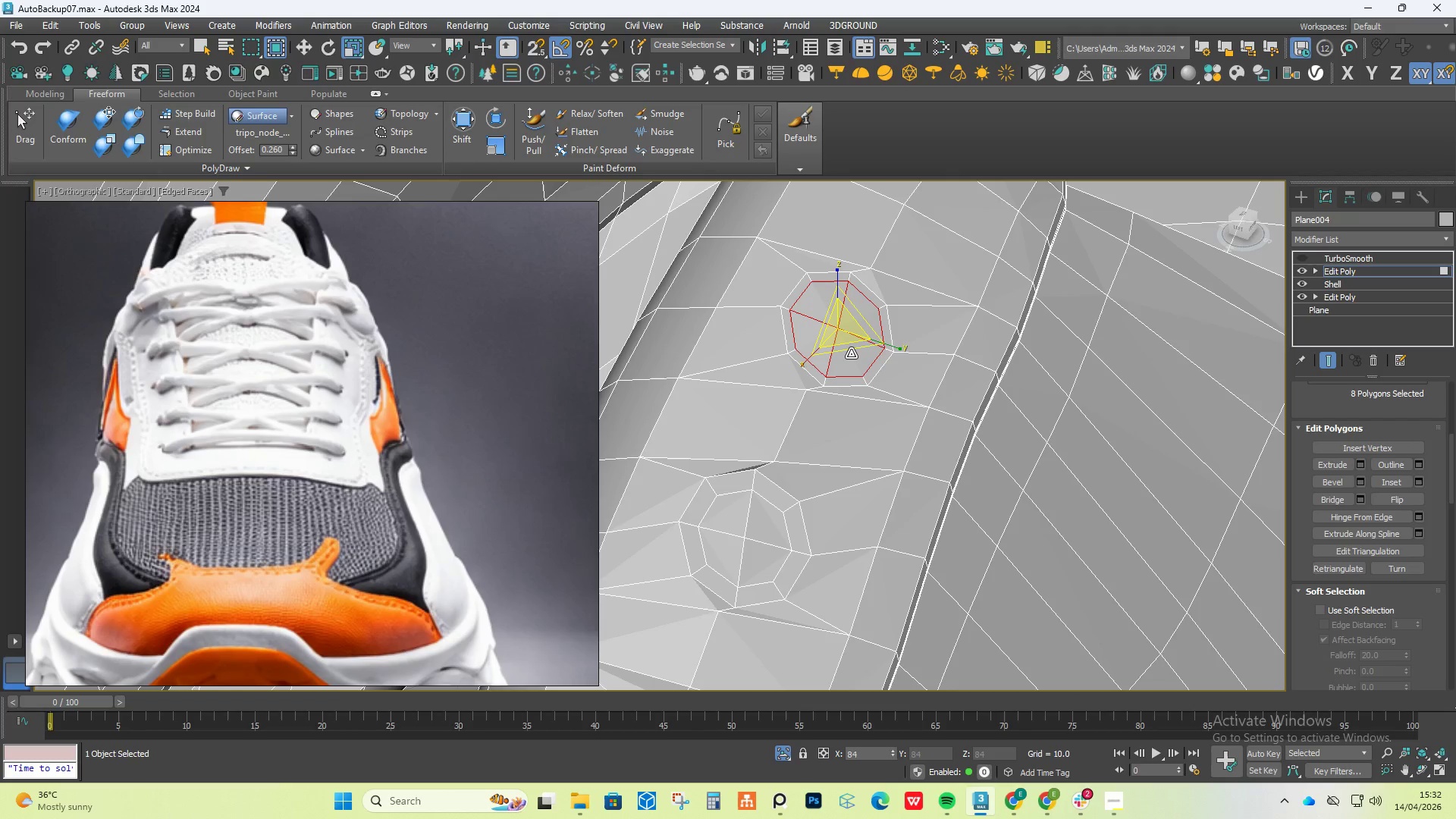 
key(Shift+ShiftLeft)
 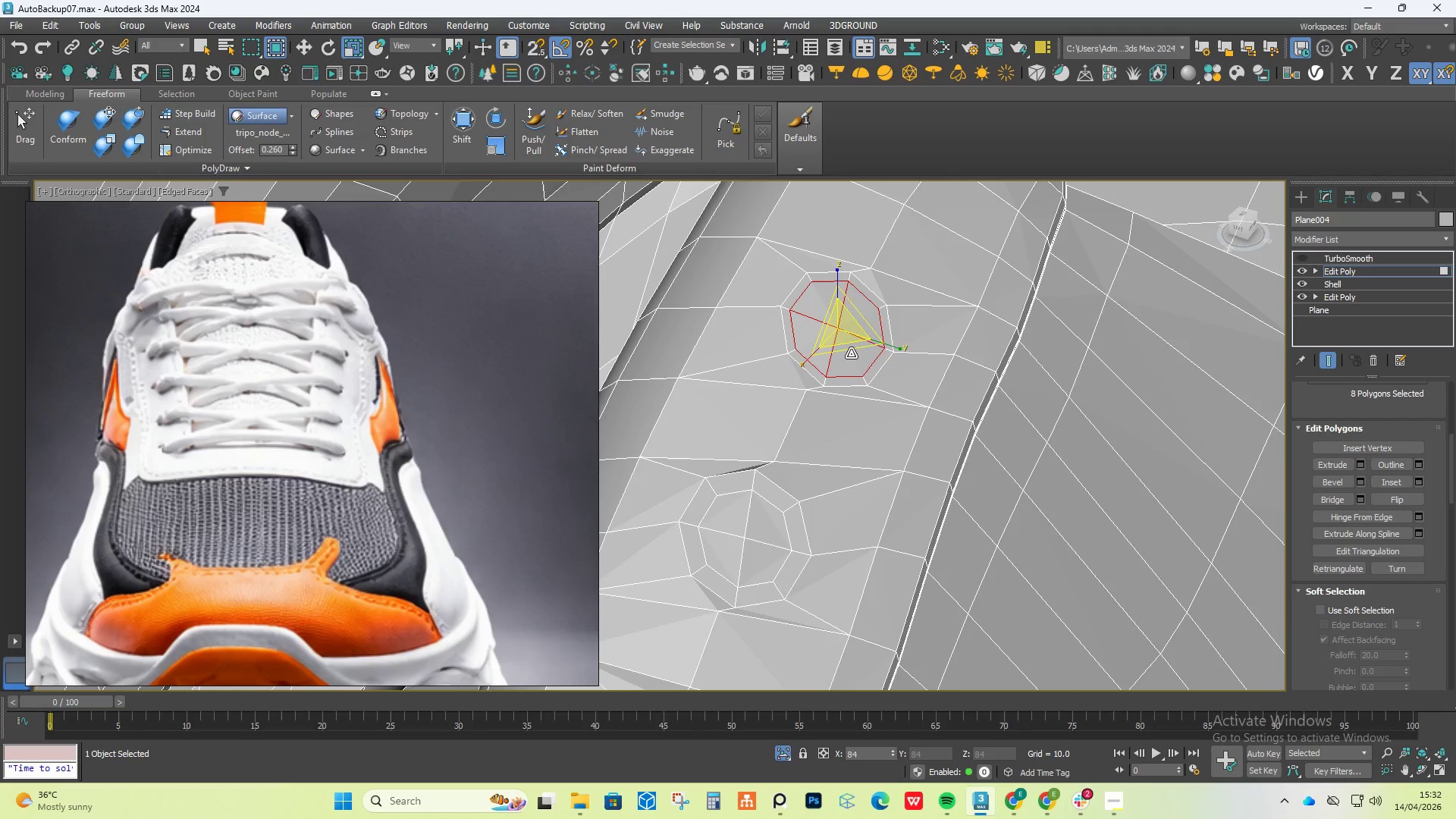 
key(Shift+ShiftLeft)
 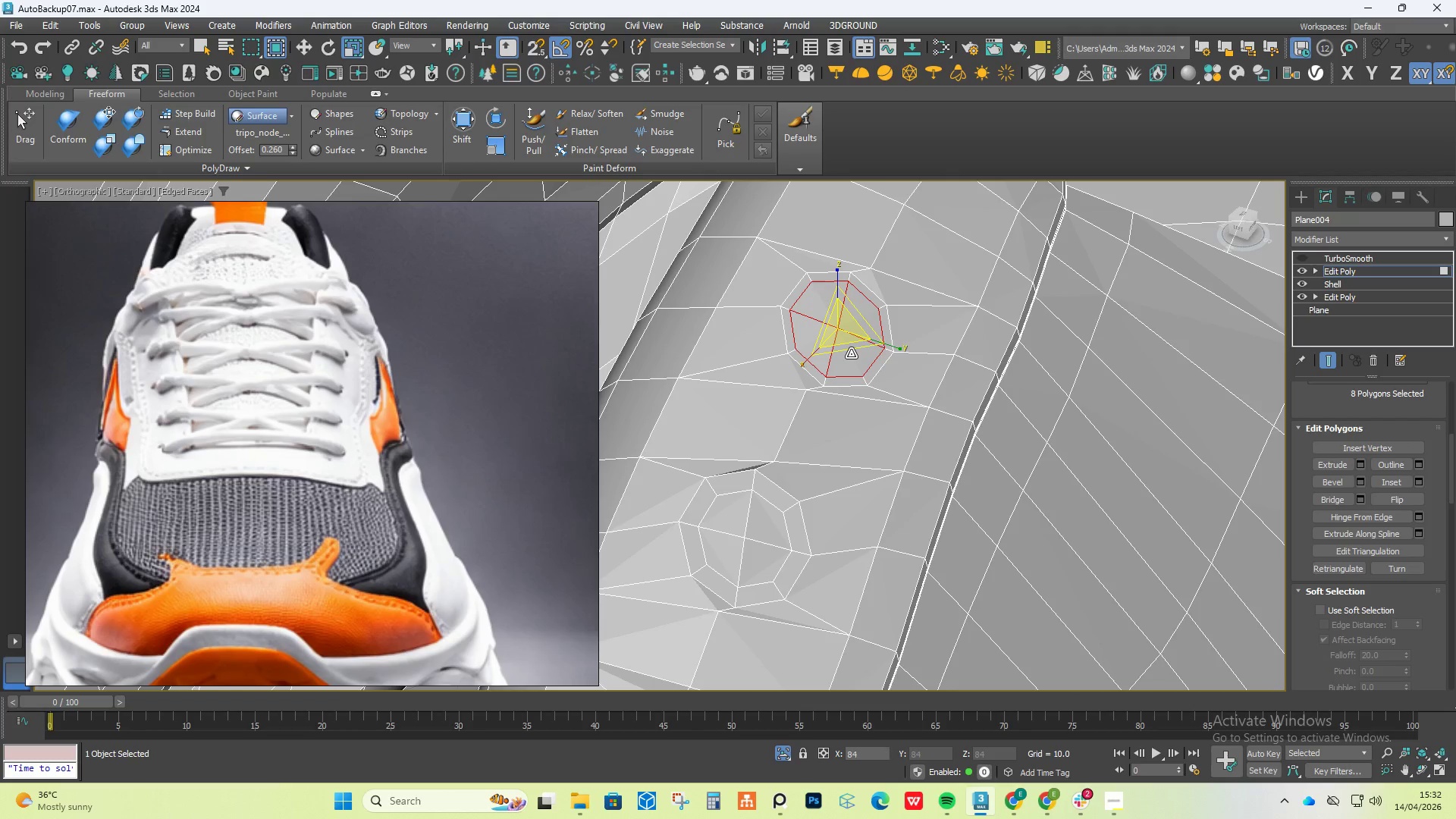 
key(Shift+ShiftLeft)
 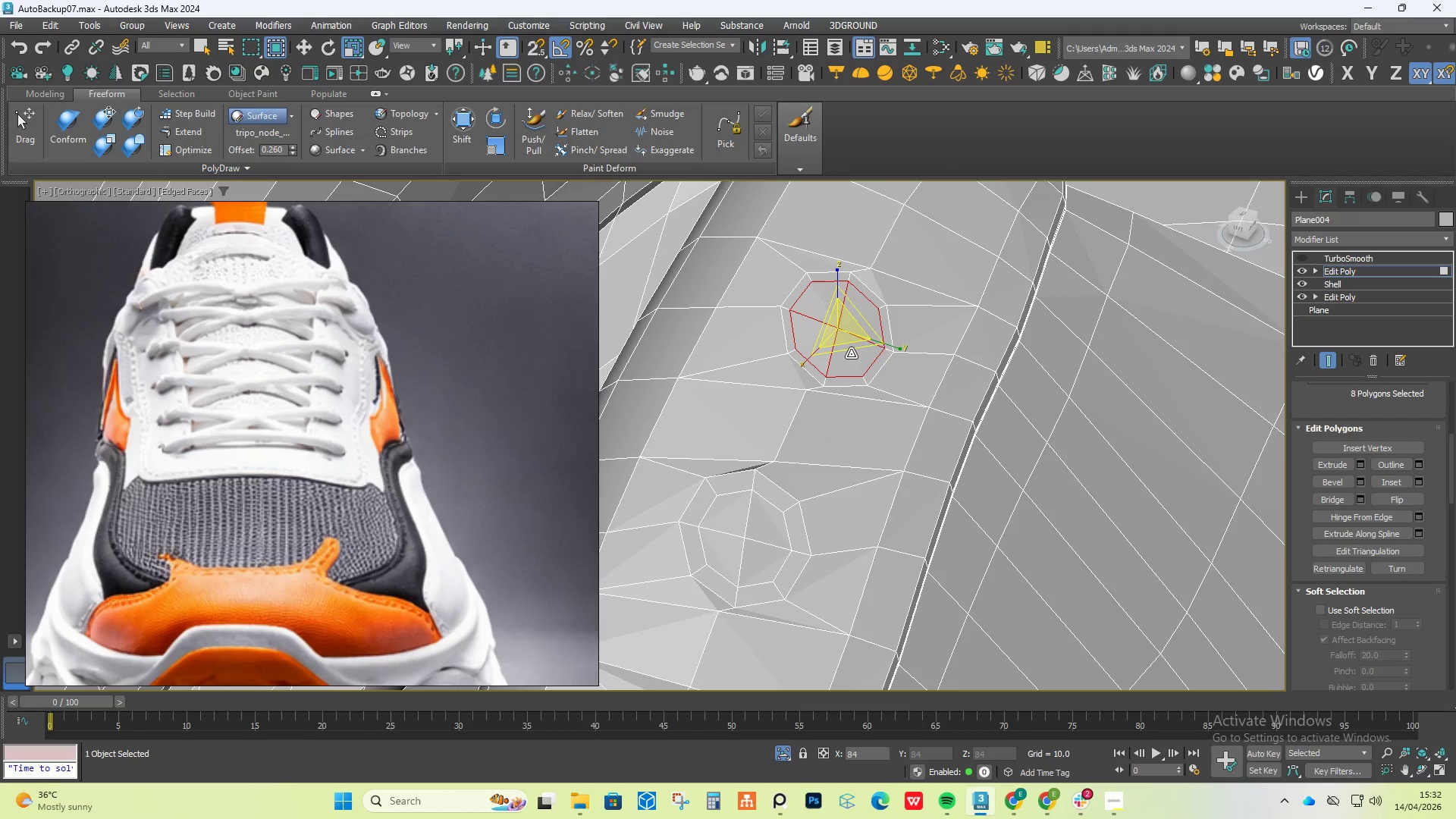 
key(Shift+ShiftLeft)
 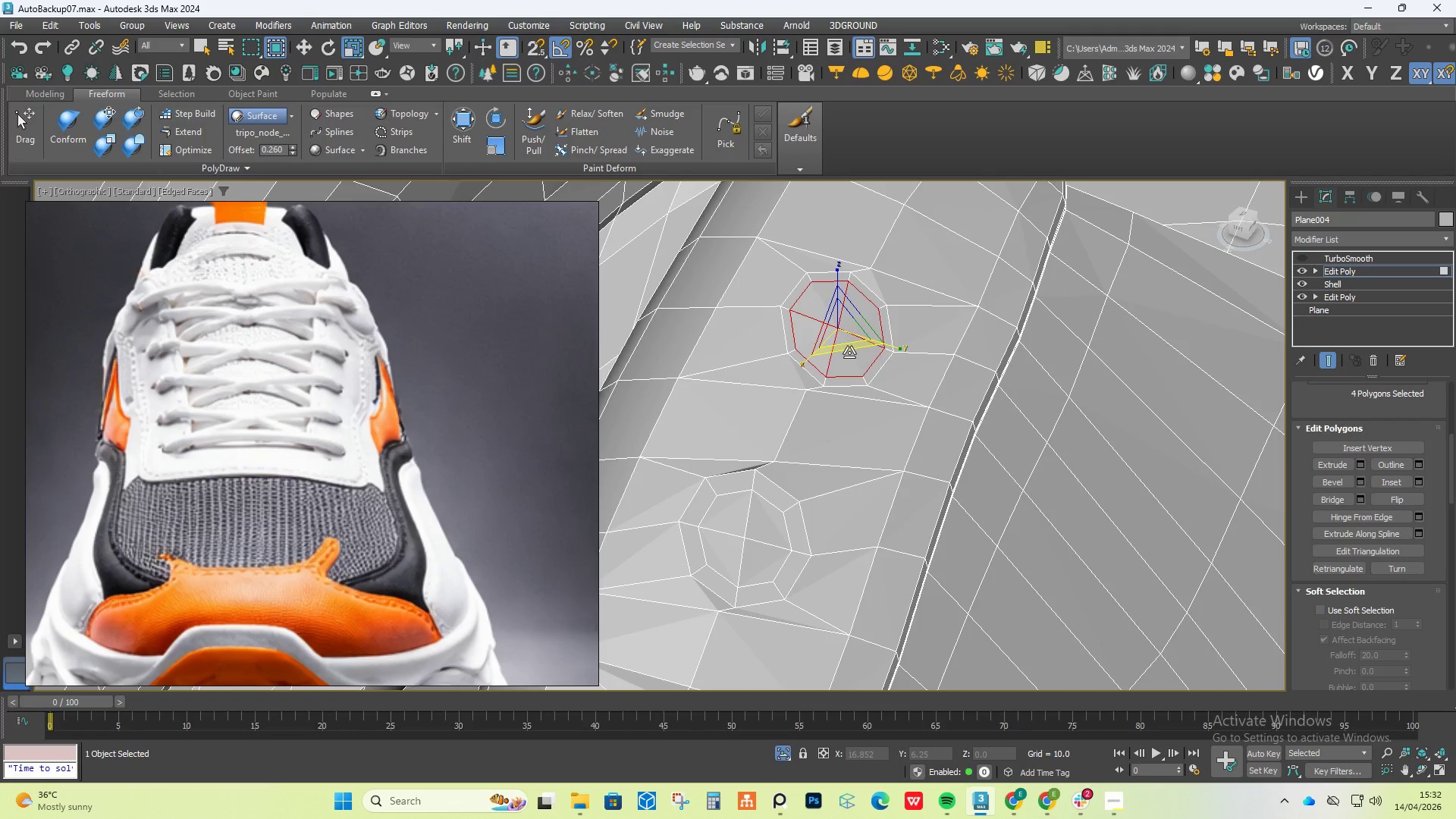 
scroll: coordinate [821, 365], scroll_direction: down, amount: 6.0
 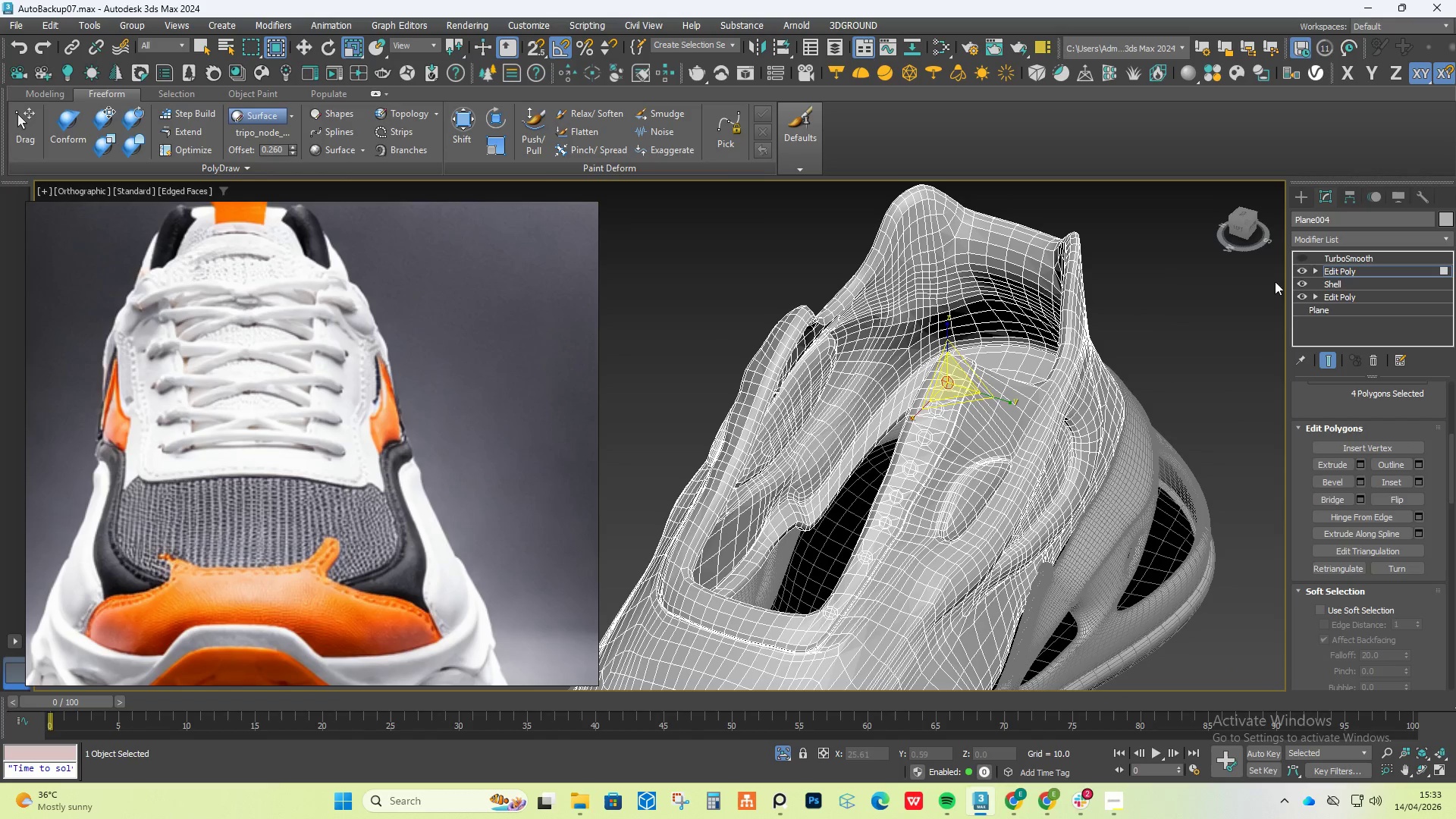 
left_click([1238, 227])
 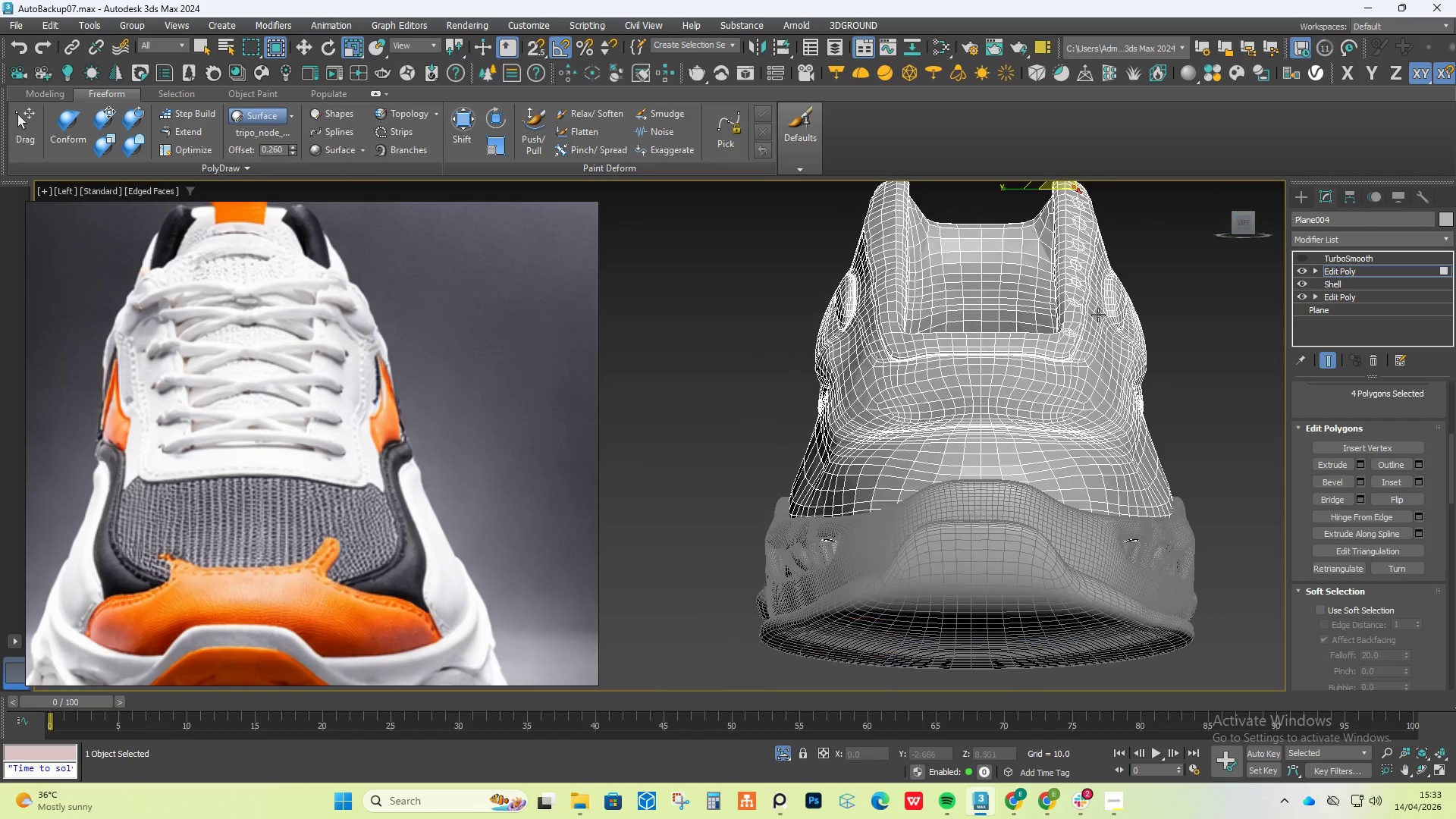 
scroll: coordinate [1094, 318], scroll_direction: down, amount: 1.0
 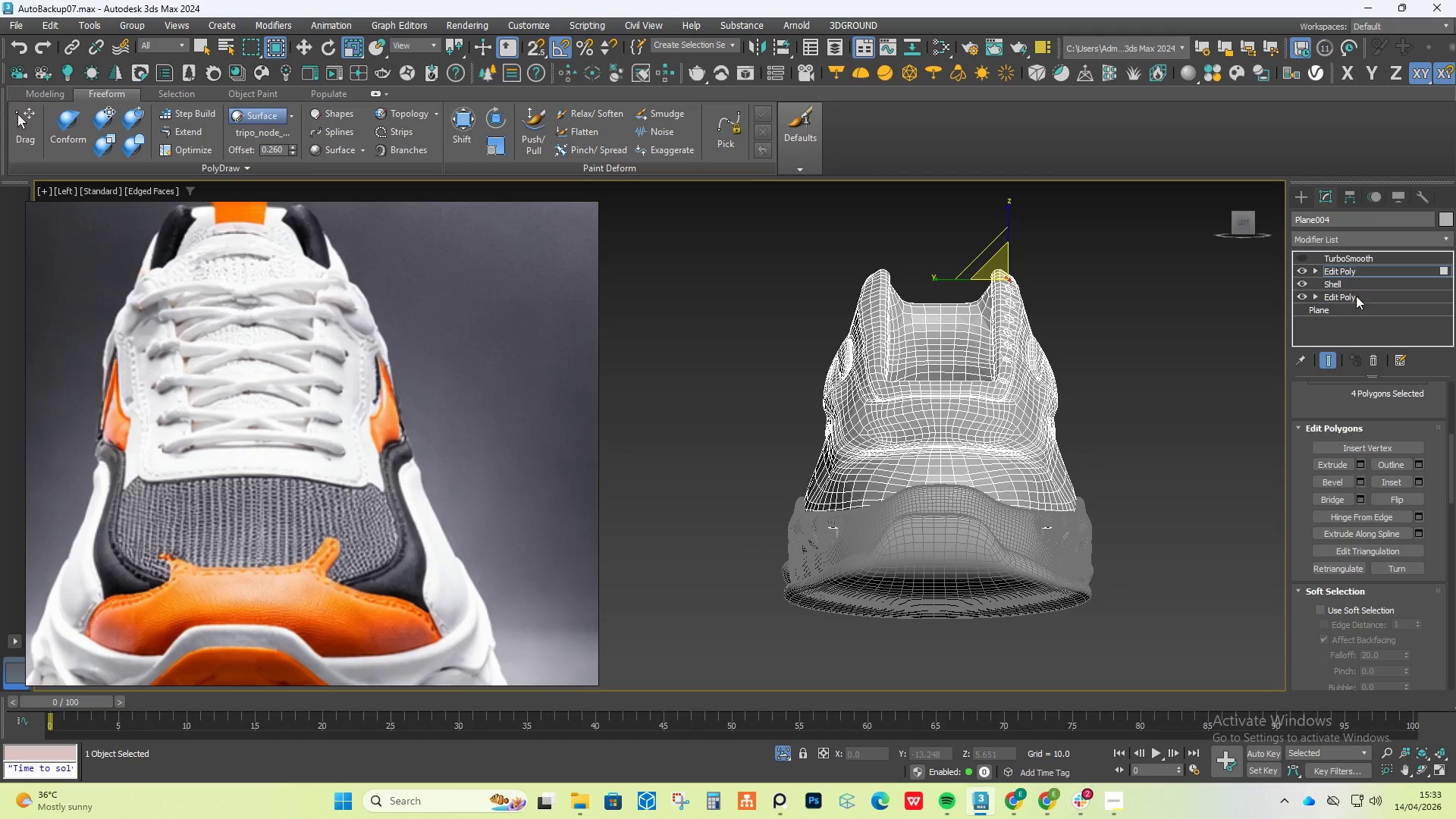 
scroll: coordinate [1361, 463], scroll_direction: up, amount: 11.0
 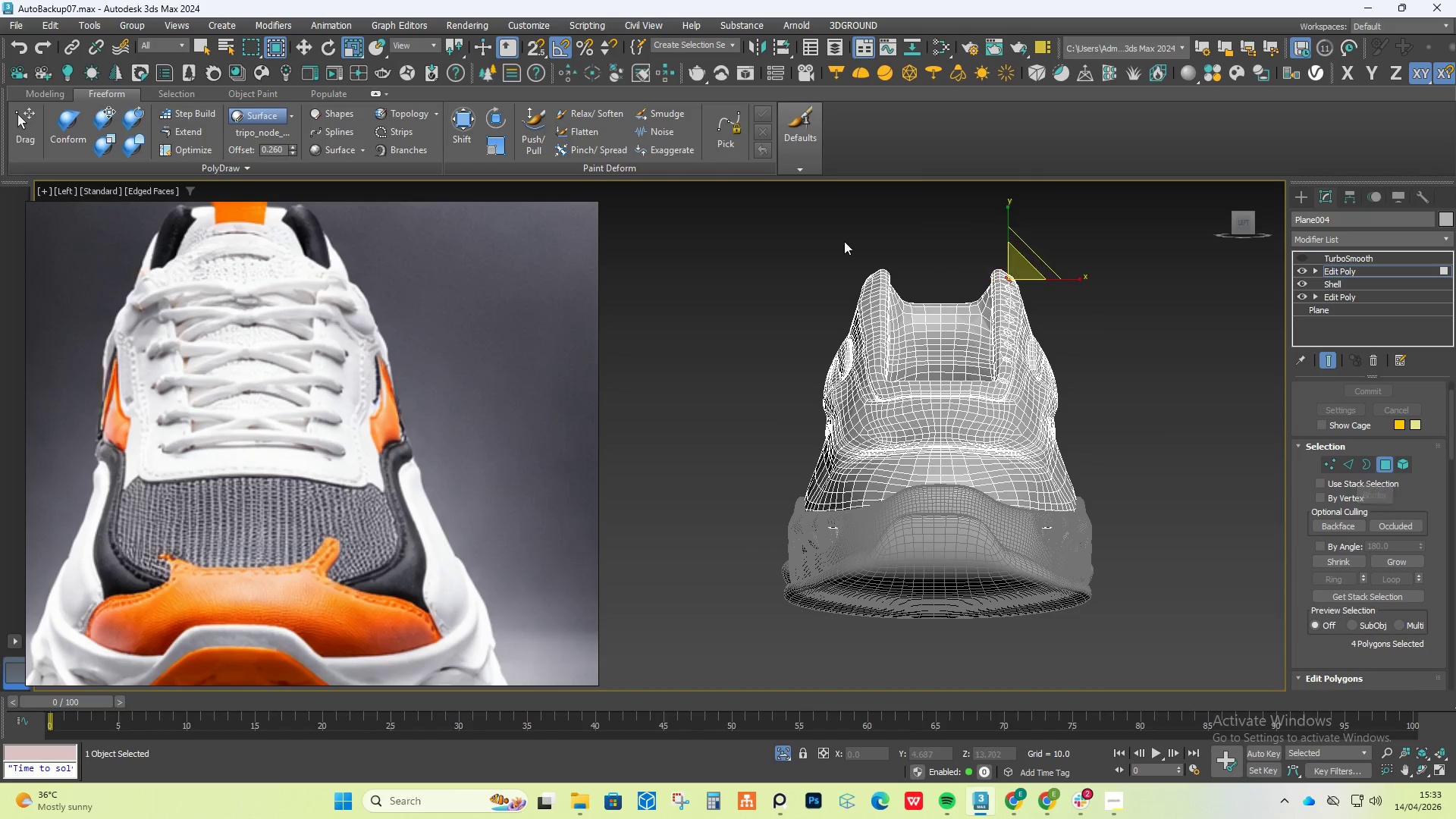 
left_click_drag(start_coordinate=[740, 220], to_coordinate=[940, 656])
 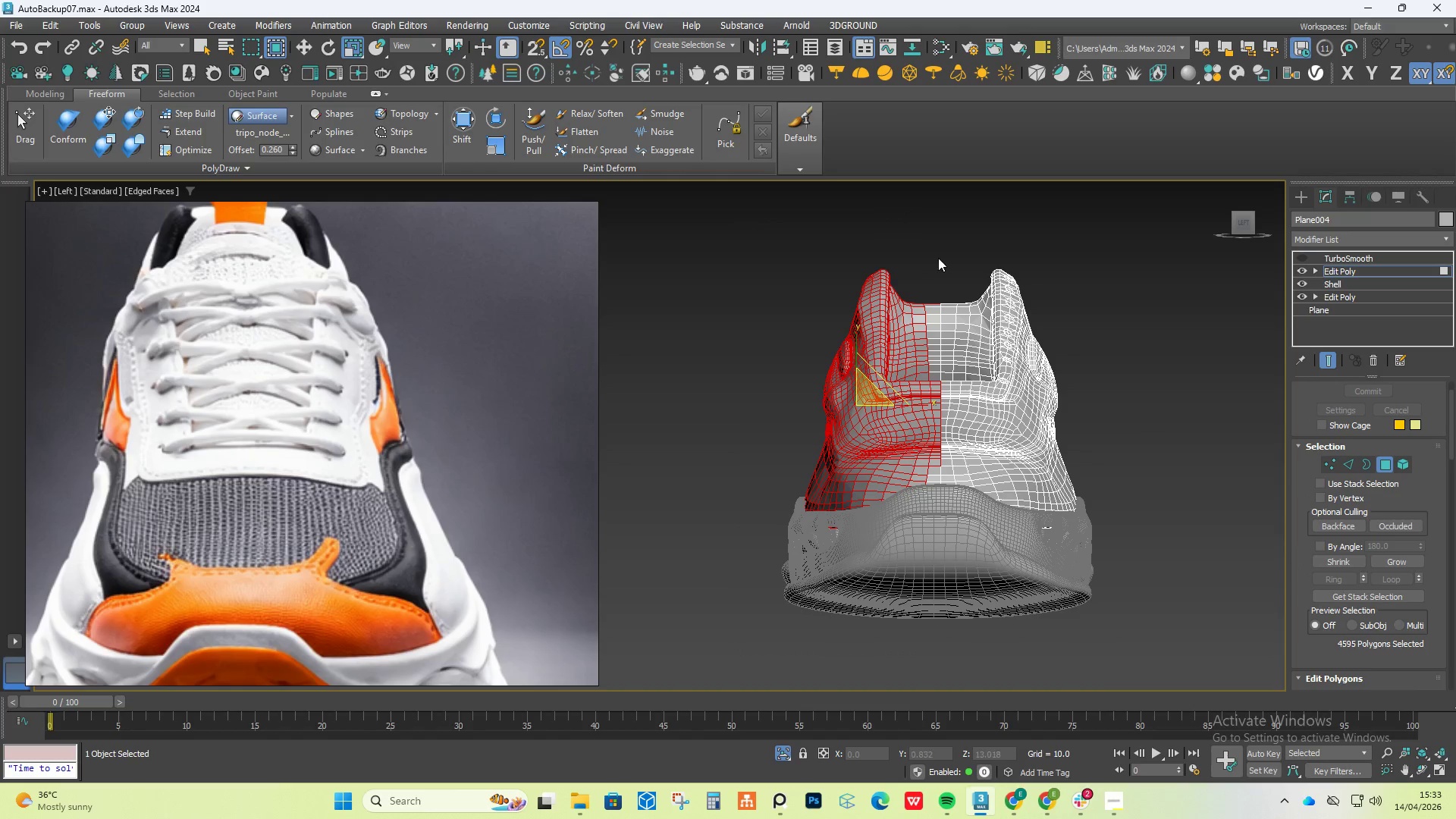 
hold_key(key=ControlLeft, duration=1.5)
left_click_drag(start_coordinate=[900, 268], to_coordinate=[965, 561])
 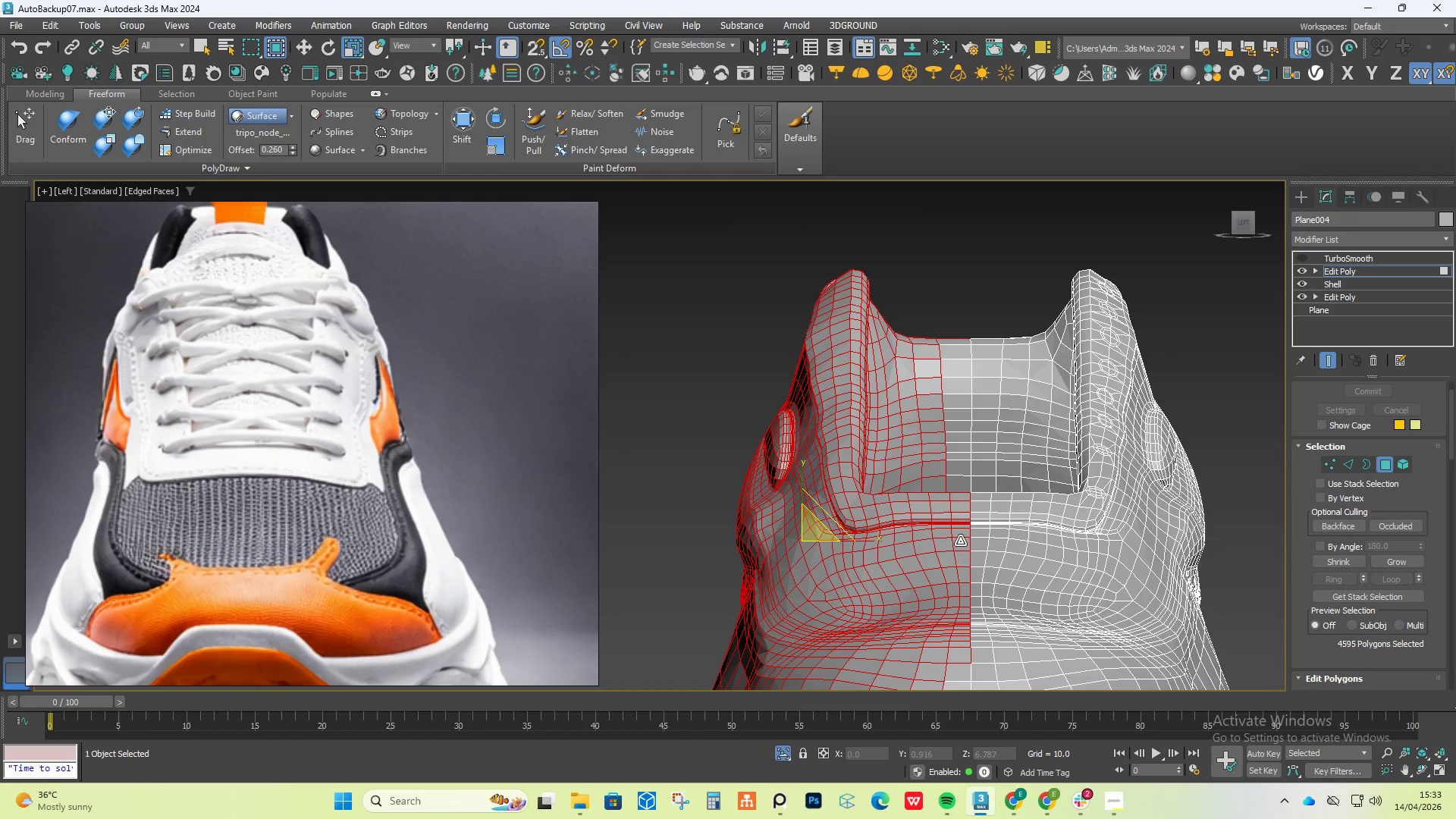 
scroll: coordinate [910, 269], scroll_direction: up, amount: 2.0
 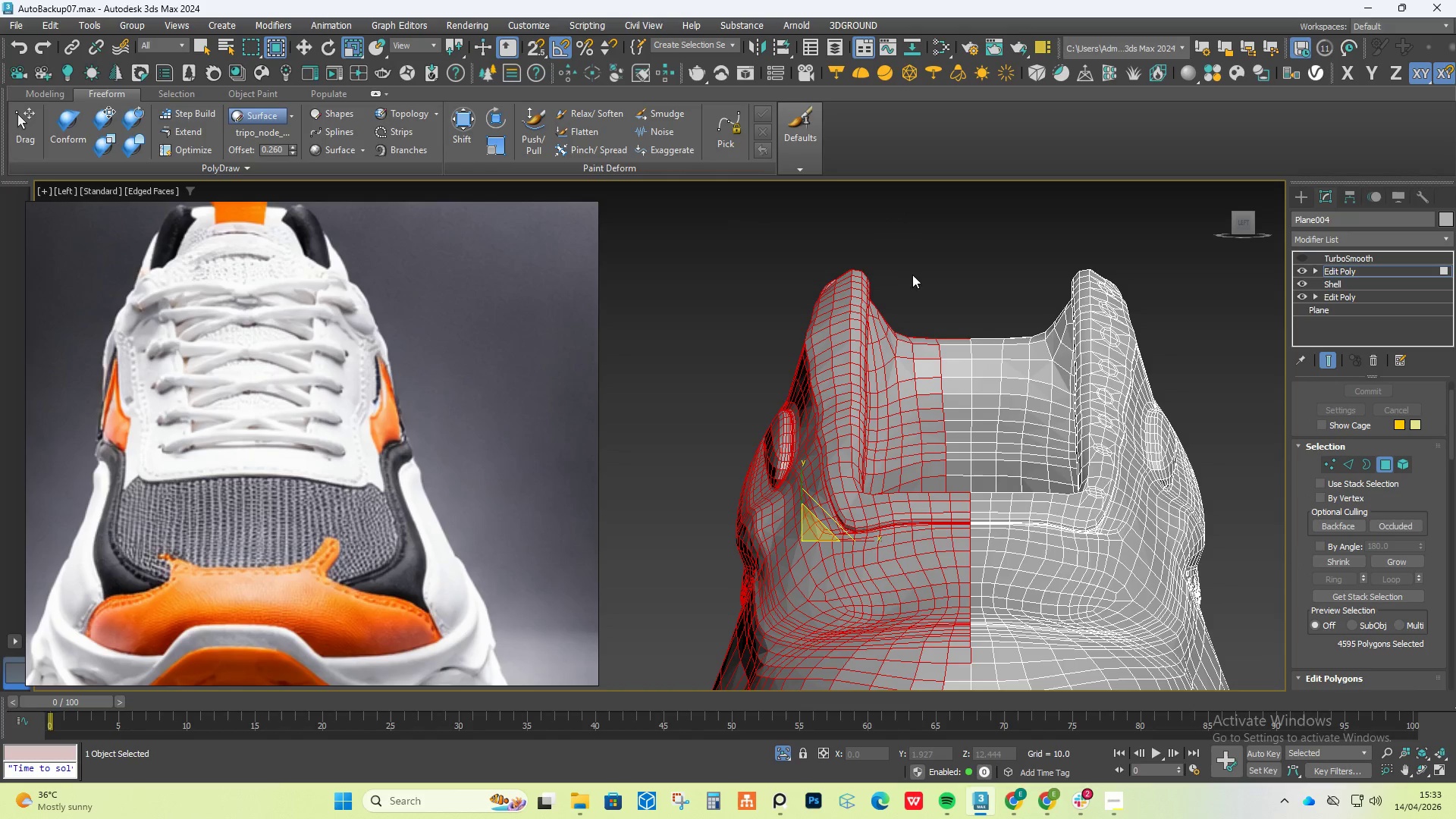 
hold_key(key=ControlLeft, duration=1.5)
left_click_drag(start_coordinate=[908, 220], to_coordinate=[974, 601])
 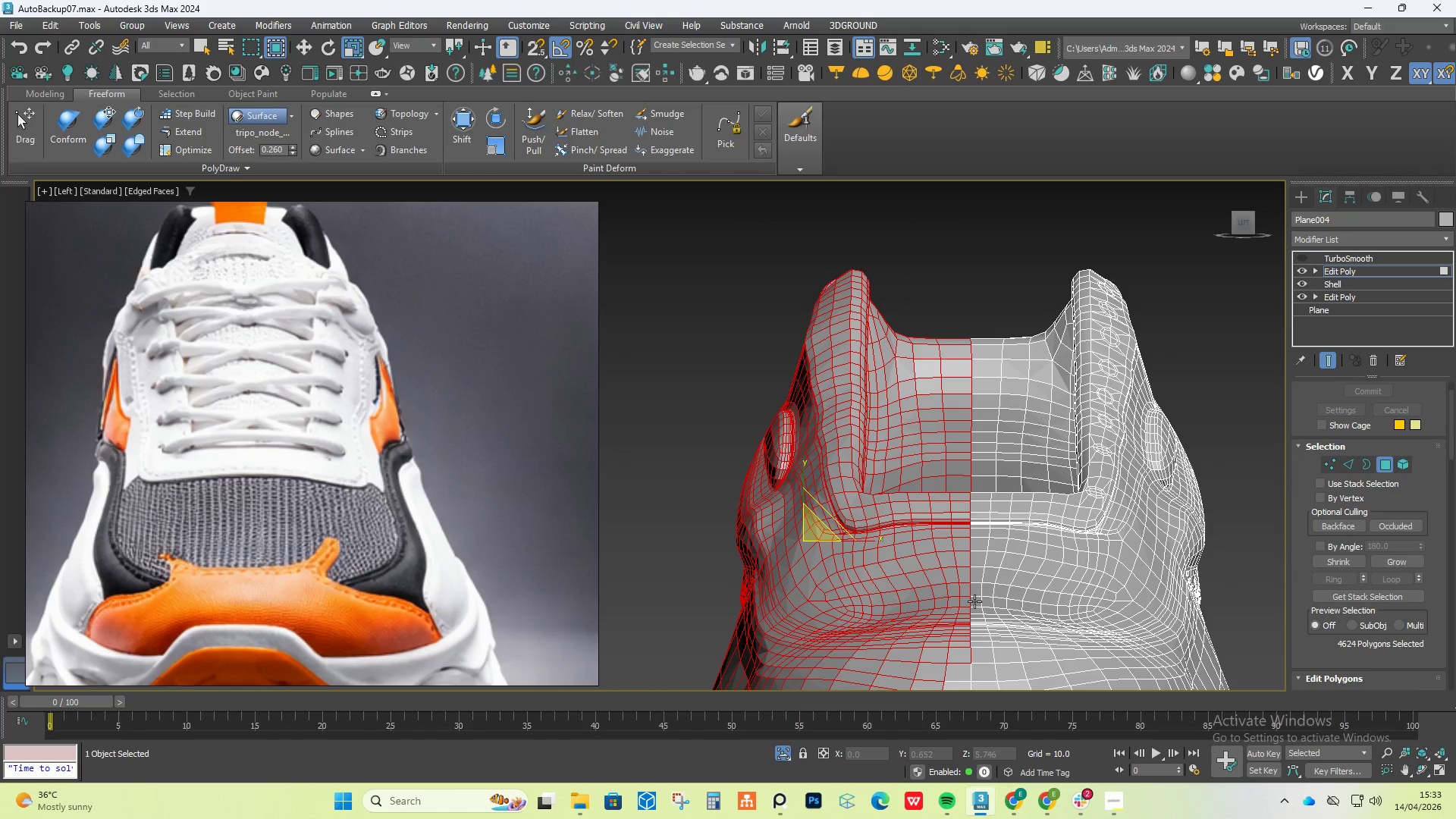 
hold_key(key=ControlLeft, duration=0.69)
 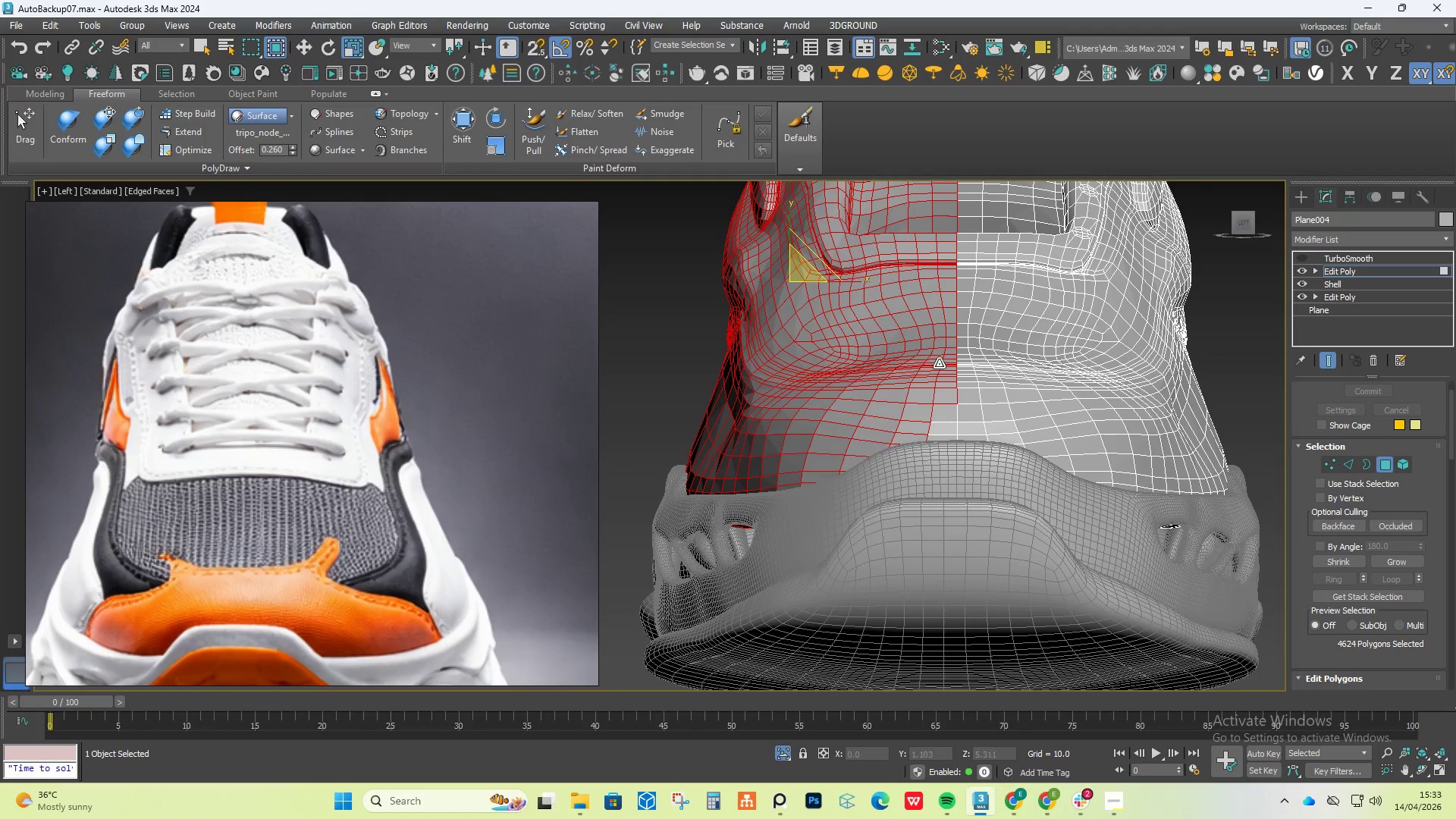 
left_click_drag(start_coordinate=[833, 314], to_coordinate=[924, 592])
 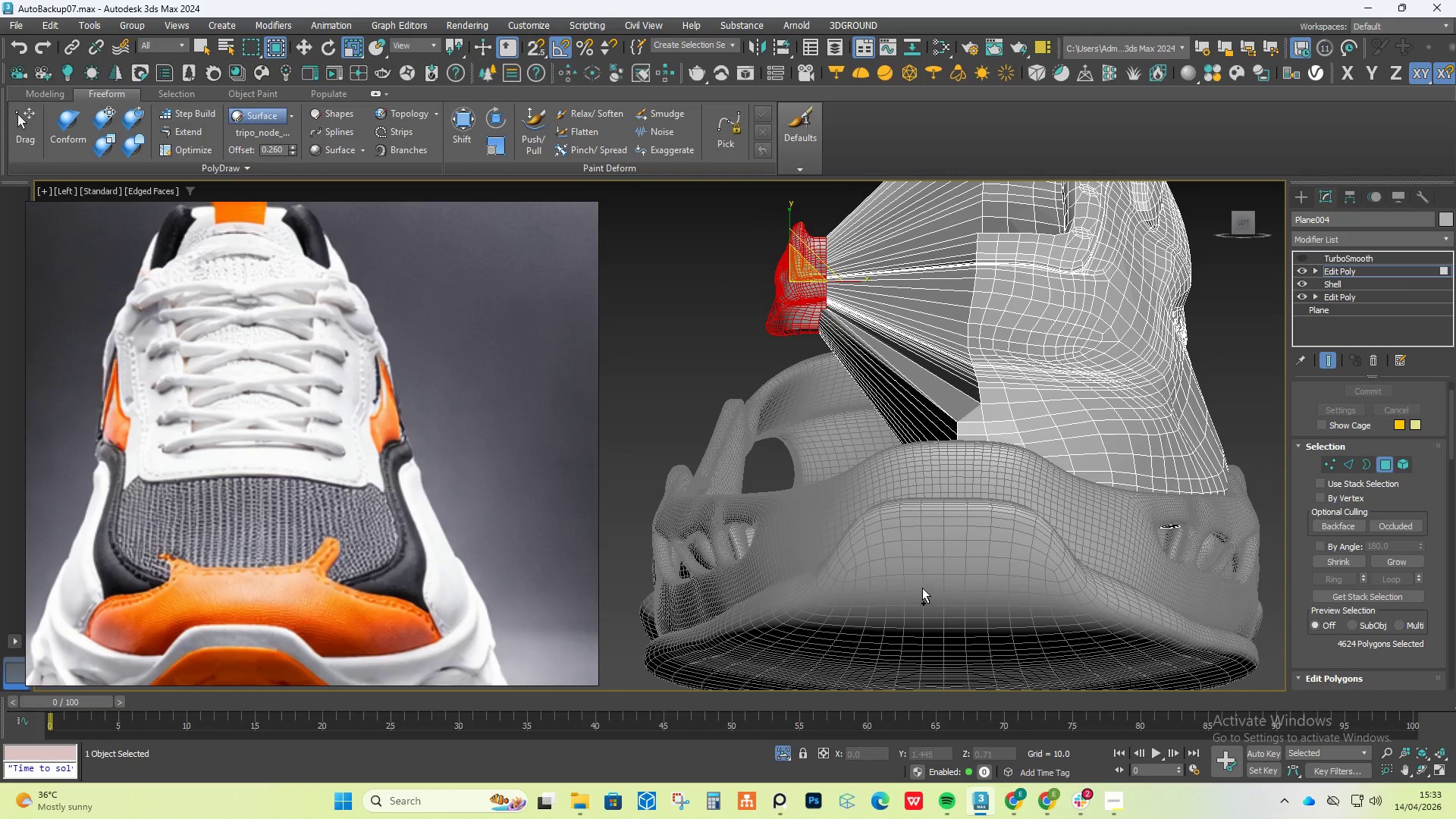 
key(Control+Z)
 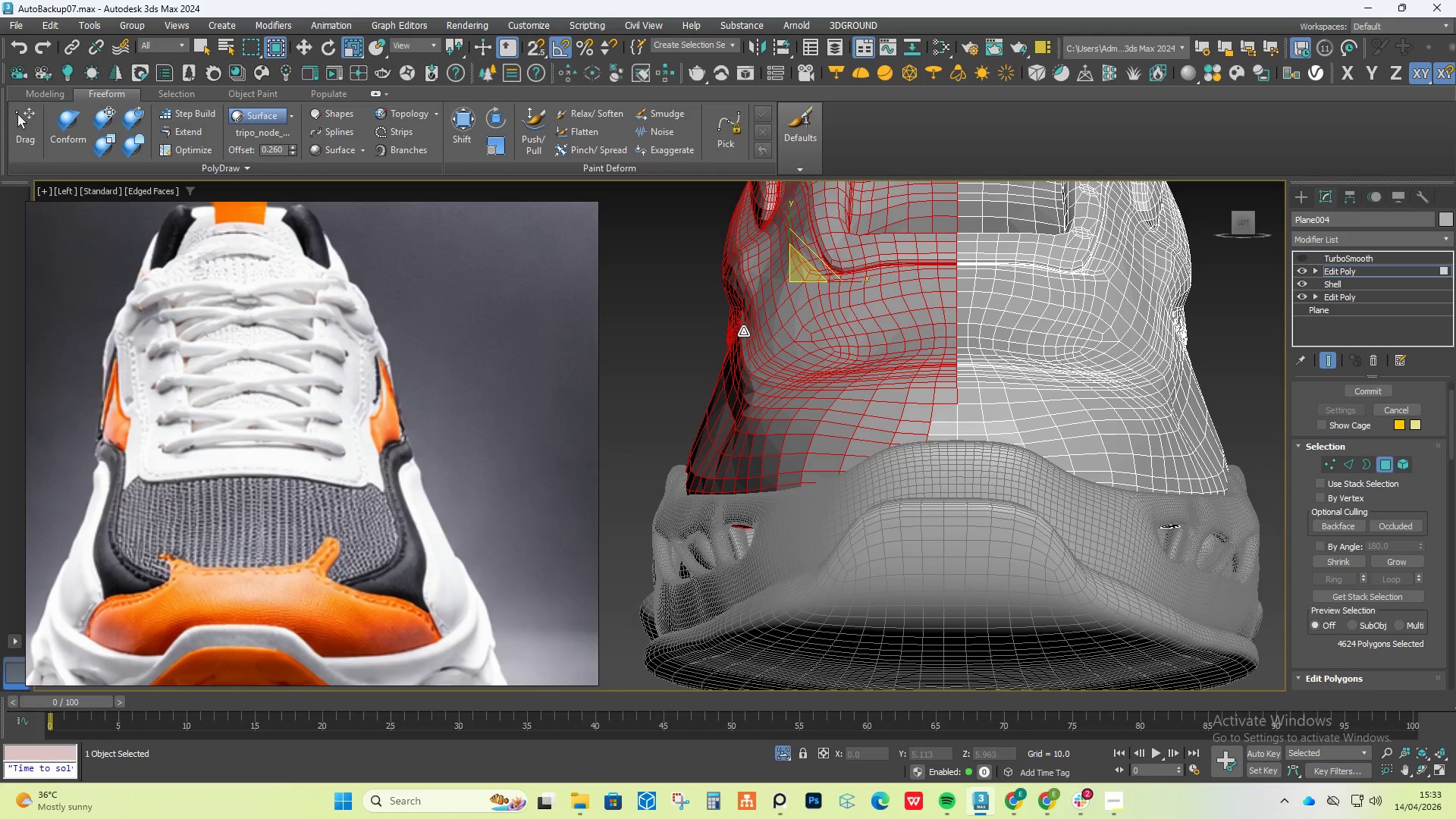 
hold_key(key=ControlLeft, duration=1.5)
left_click_drag(start_coordinate=[660, 311], to_coordinate=[965, 777])
 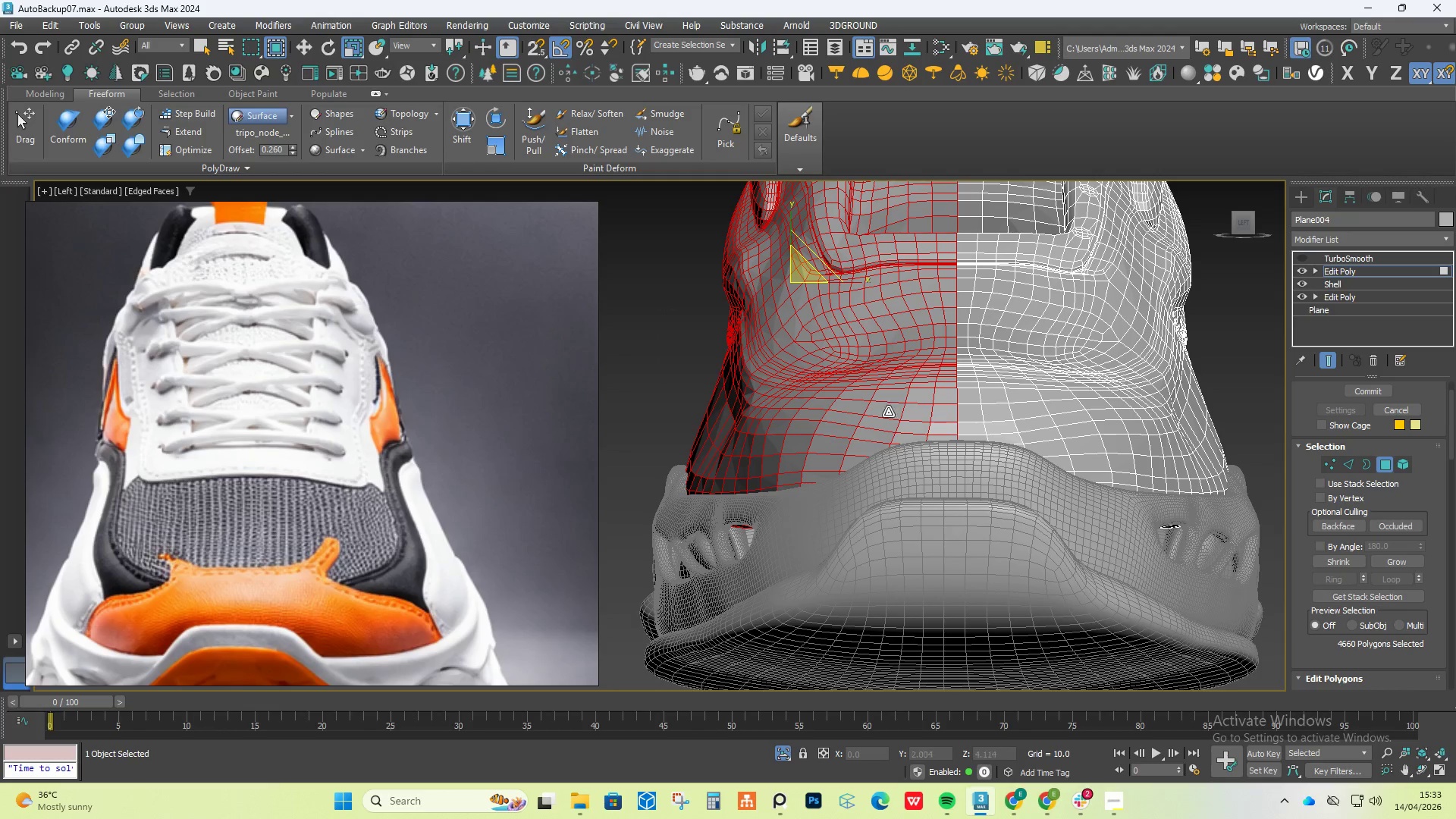 
hold_key(key=ControlLeft, duration=1.22)
 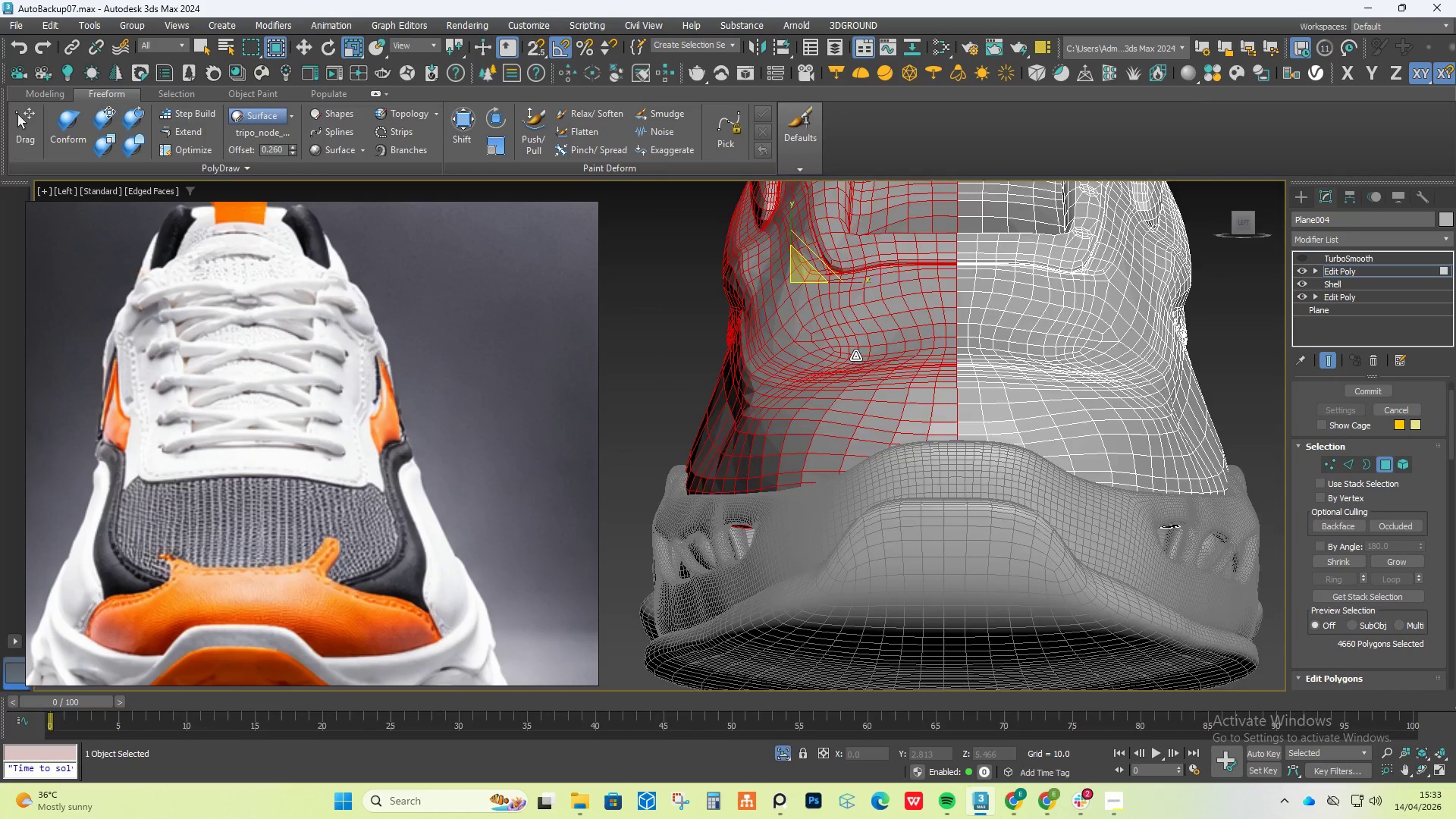 
hold_key(key=AltLeft, duration=1.33)
 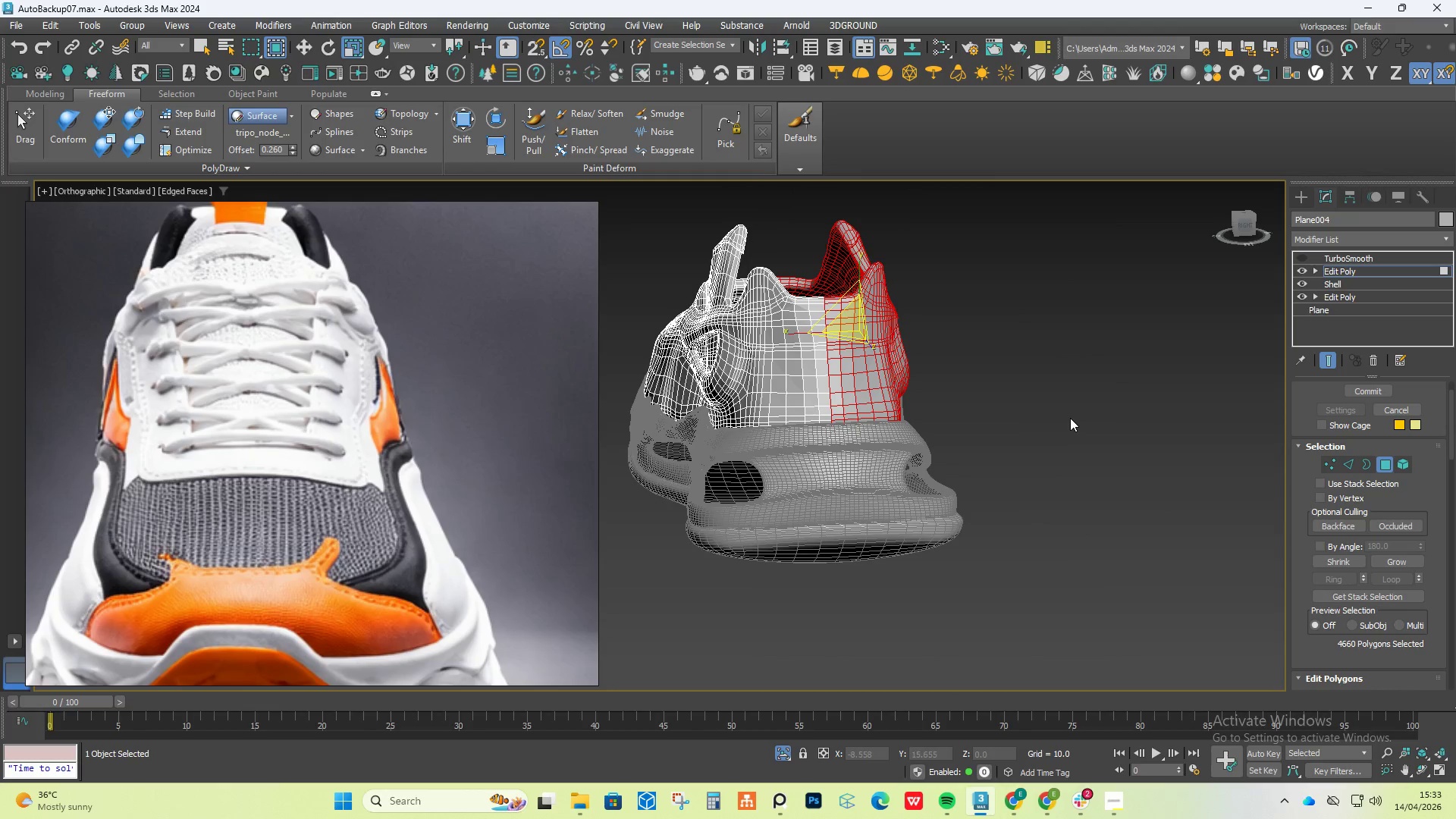 
scroll: coordinate [1156, 425], scroll_direction: down, amount: 3.0
 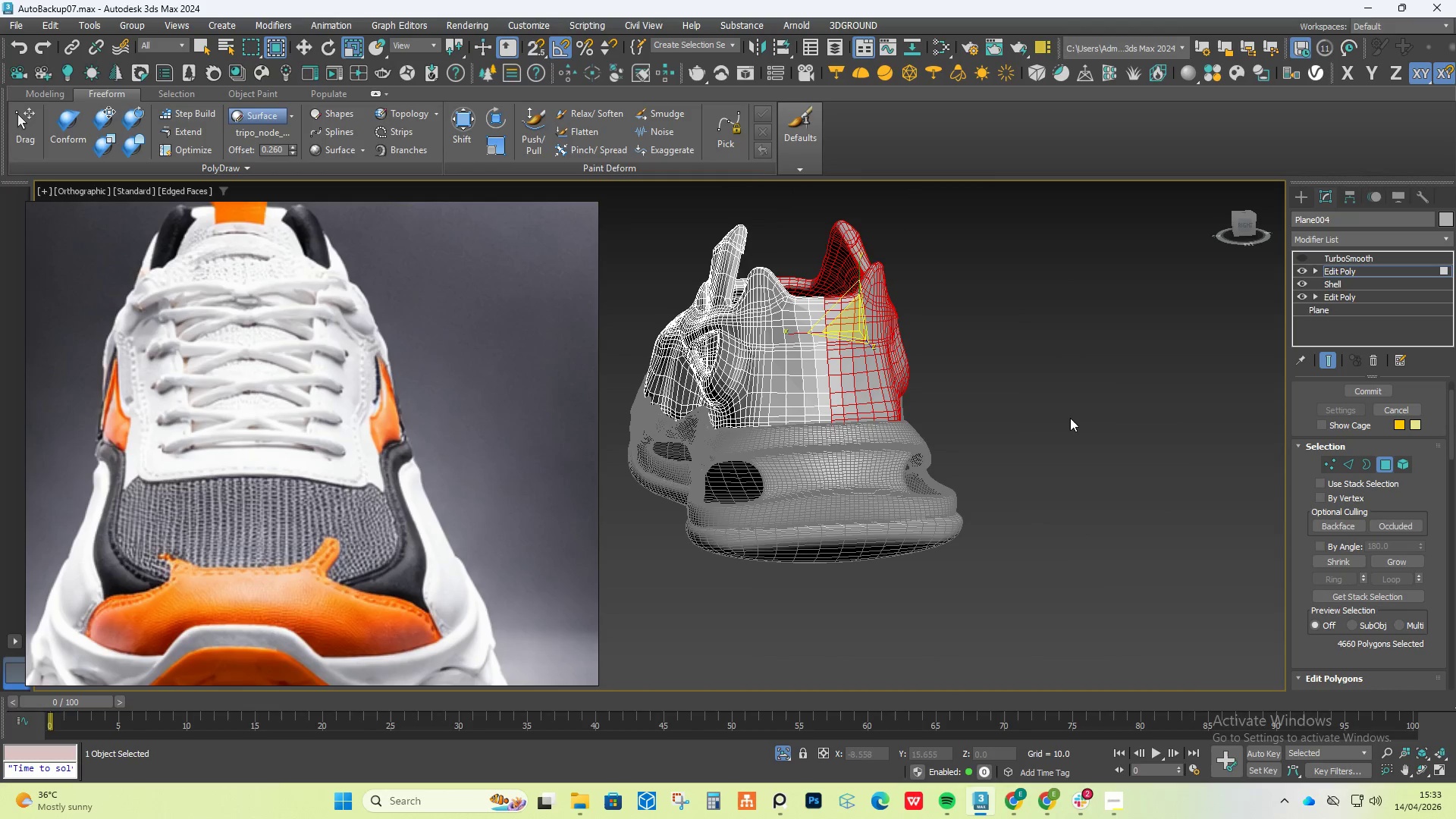 
key(Delete)
 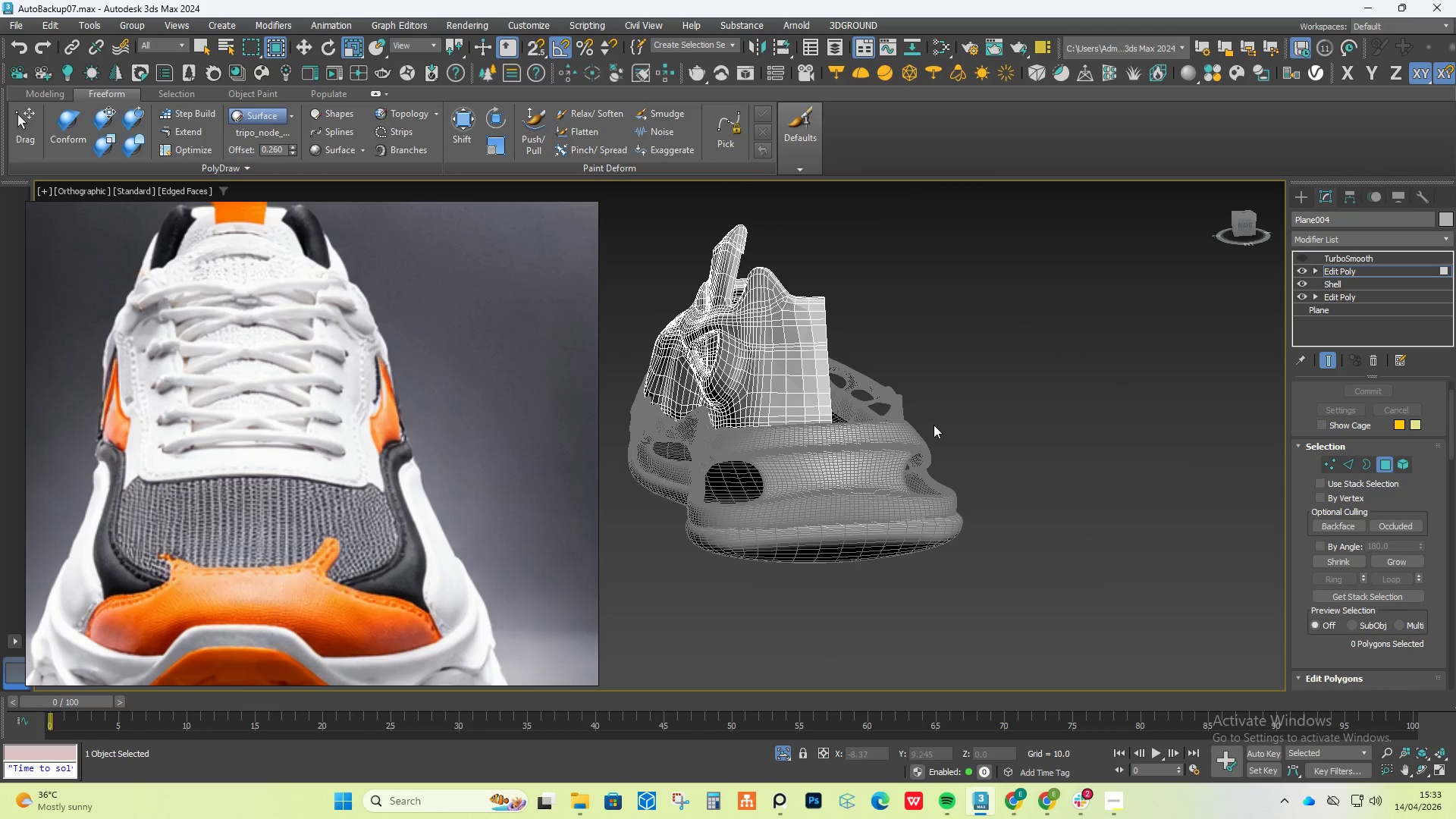 
hold_key(key=AltLeft, duration=1.11)
scroll: coordinate [813, 449], scroll_direction: down, amount: 1.0
 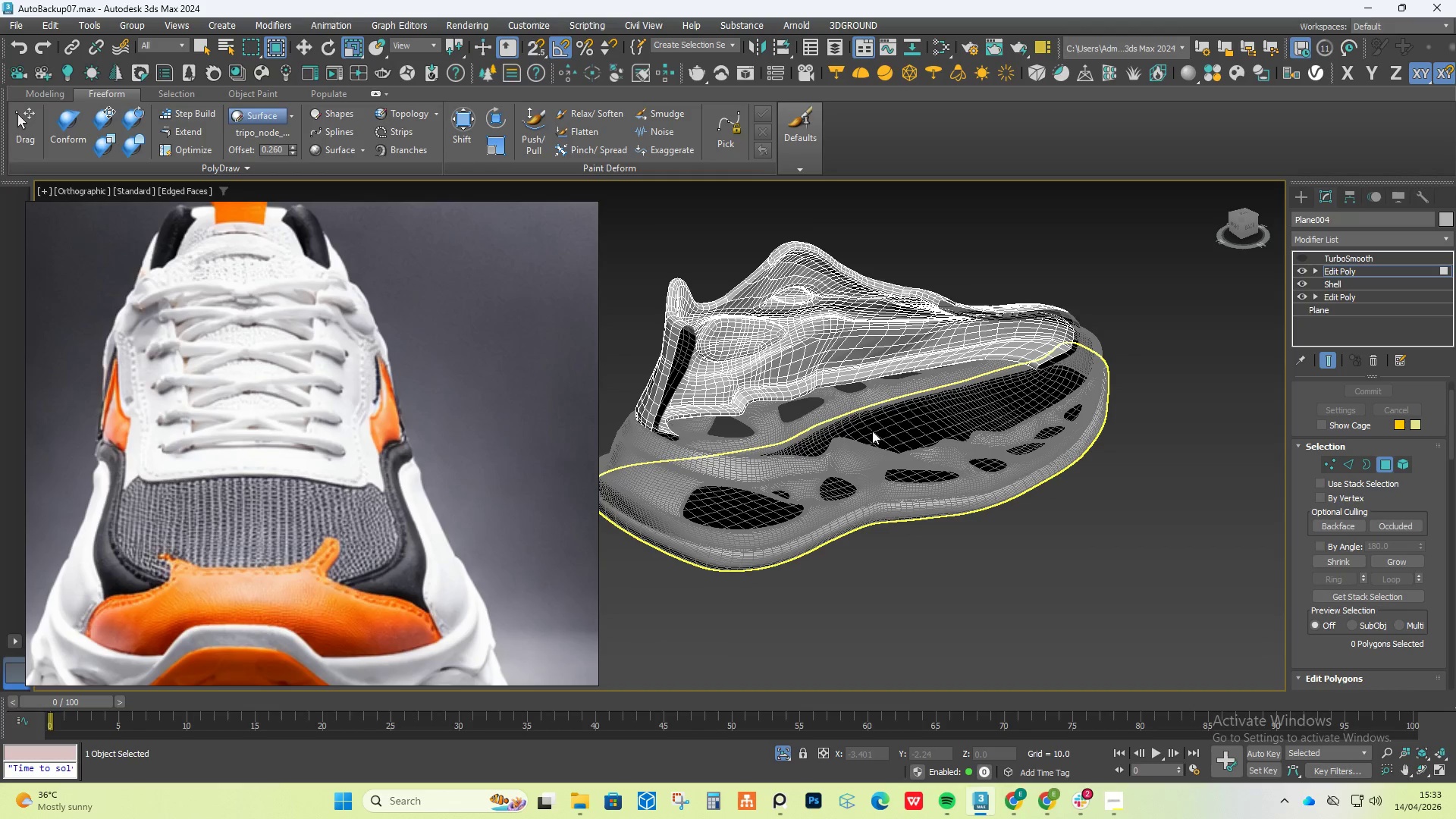 
scroll: coordinate [676, 315], scroll_direction: up, amount: 4.0
 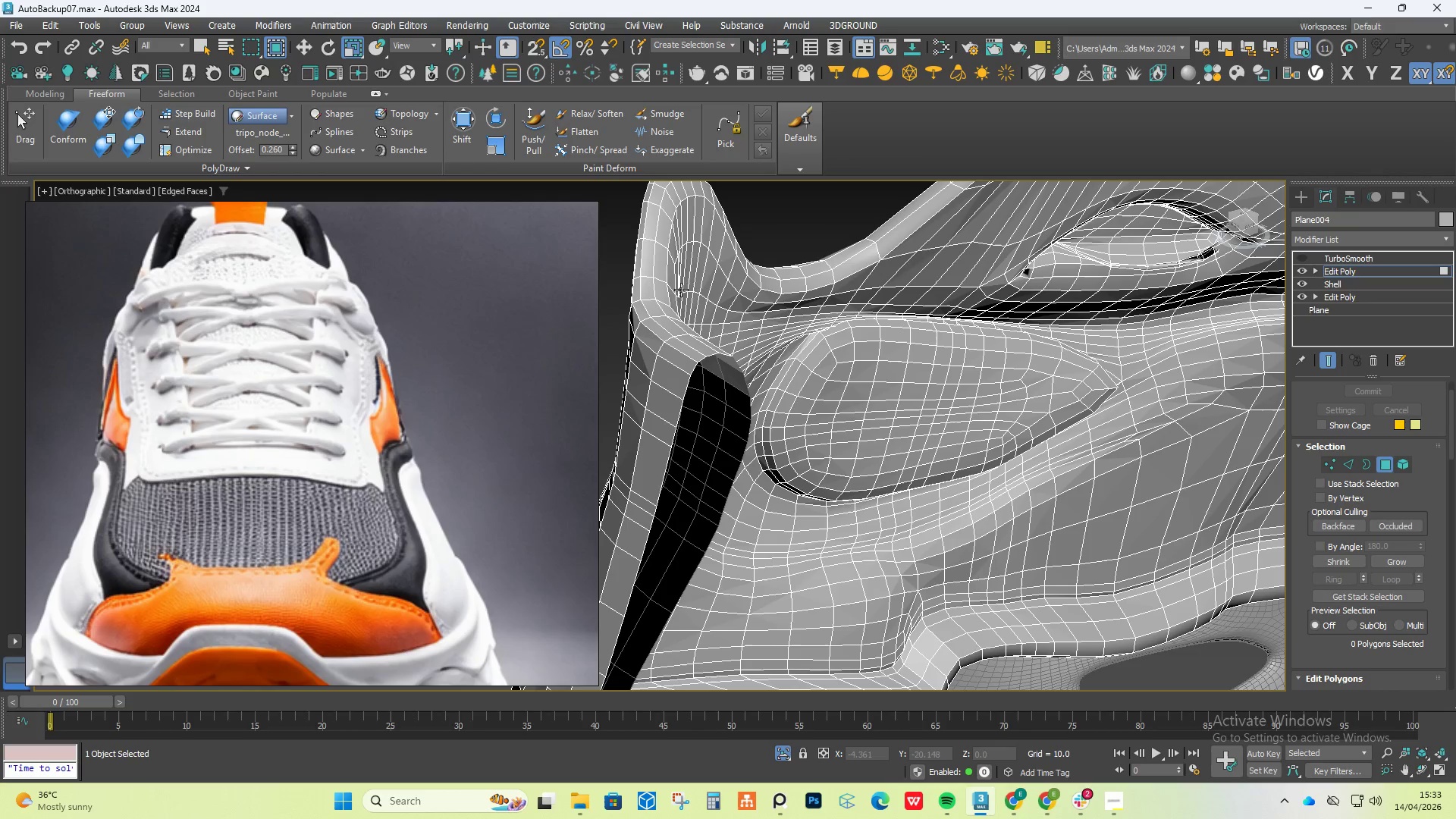 
hold_key(key=AltLeft, duration=0.97)
 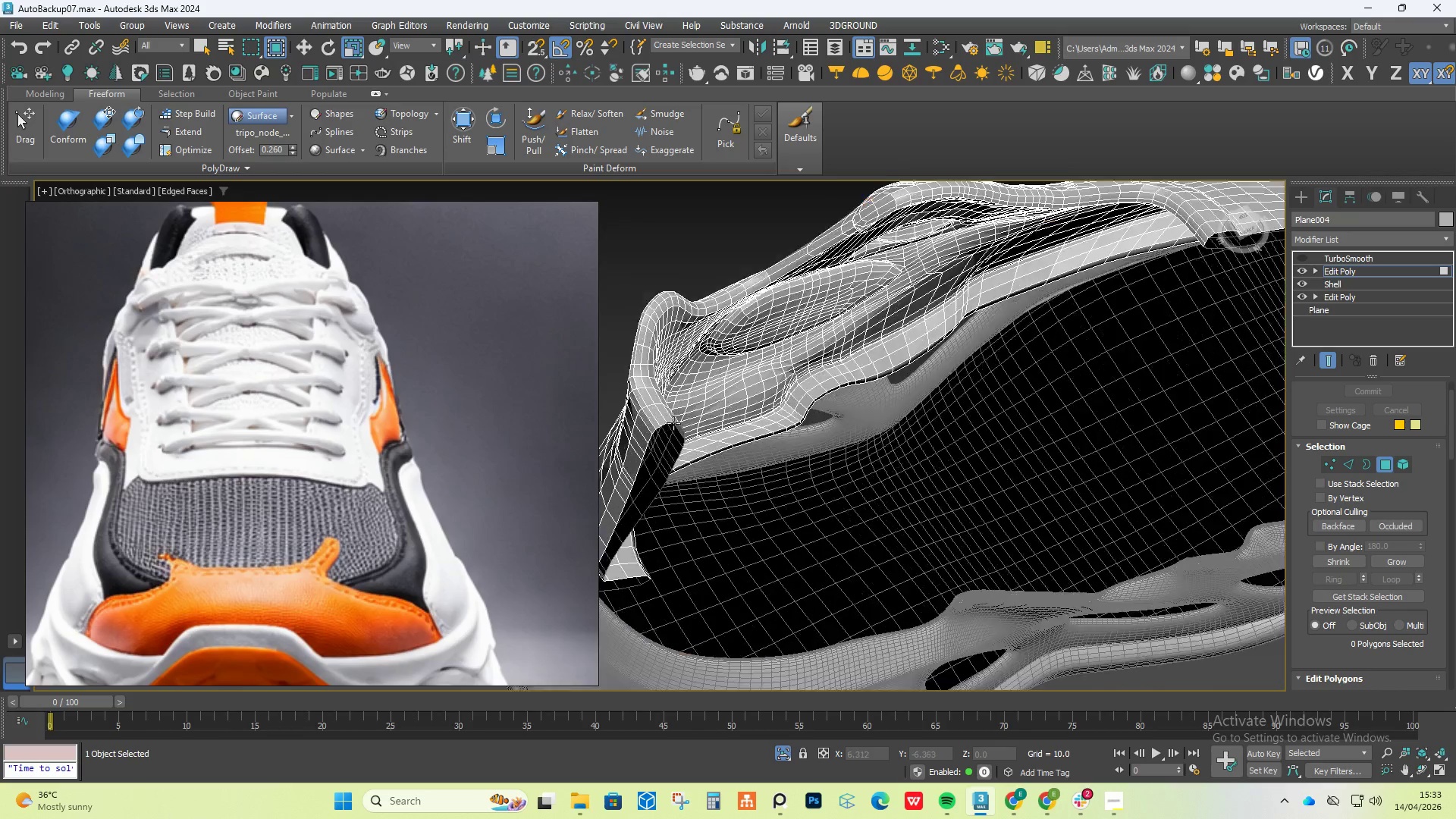 
scroll: coordinate [681, 290], scroll_direction: down, amount: 3.0
 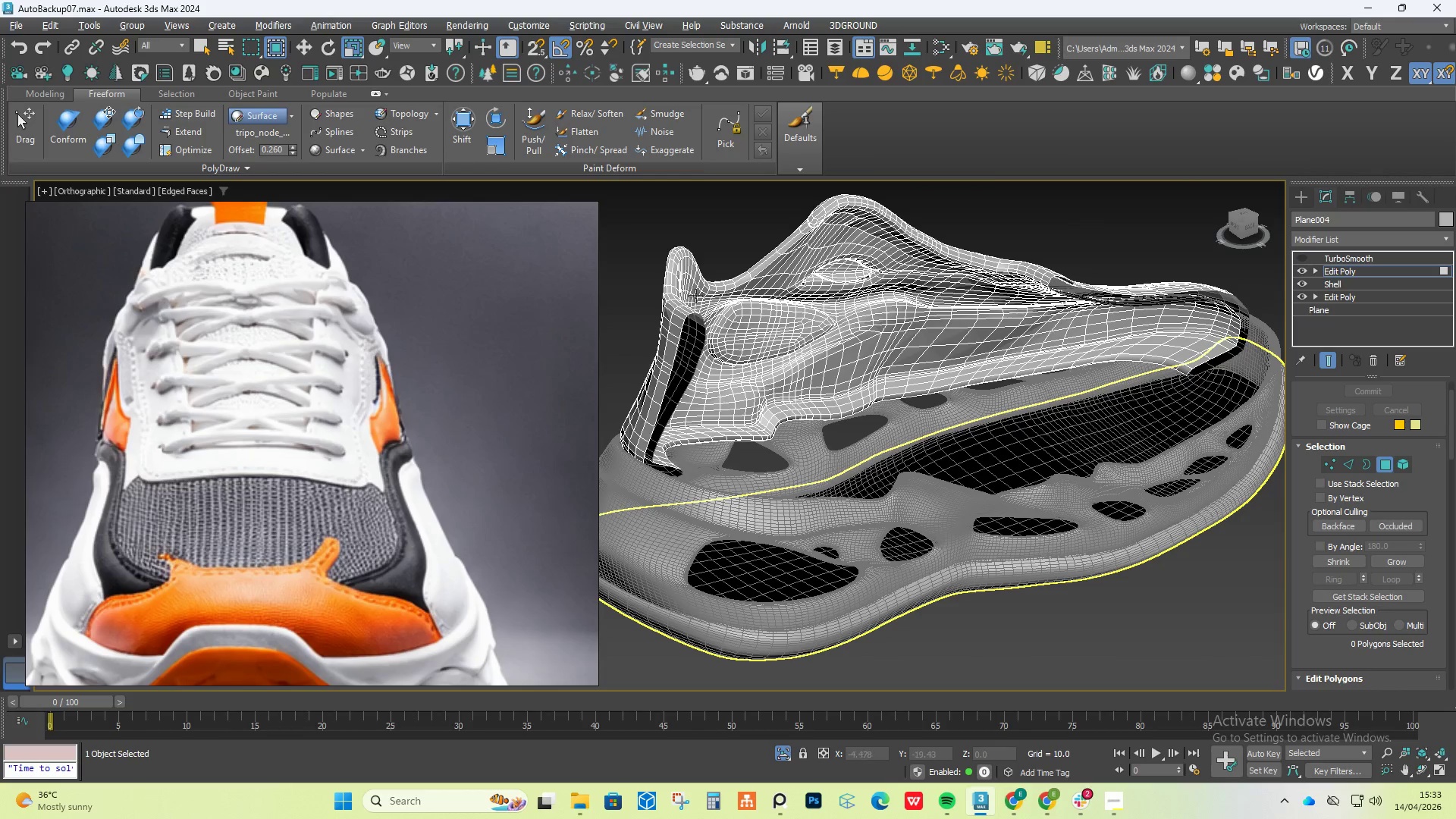 
scroll: coordinate [673, 423], scroll_direction: up, amount: 3.0
 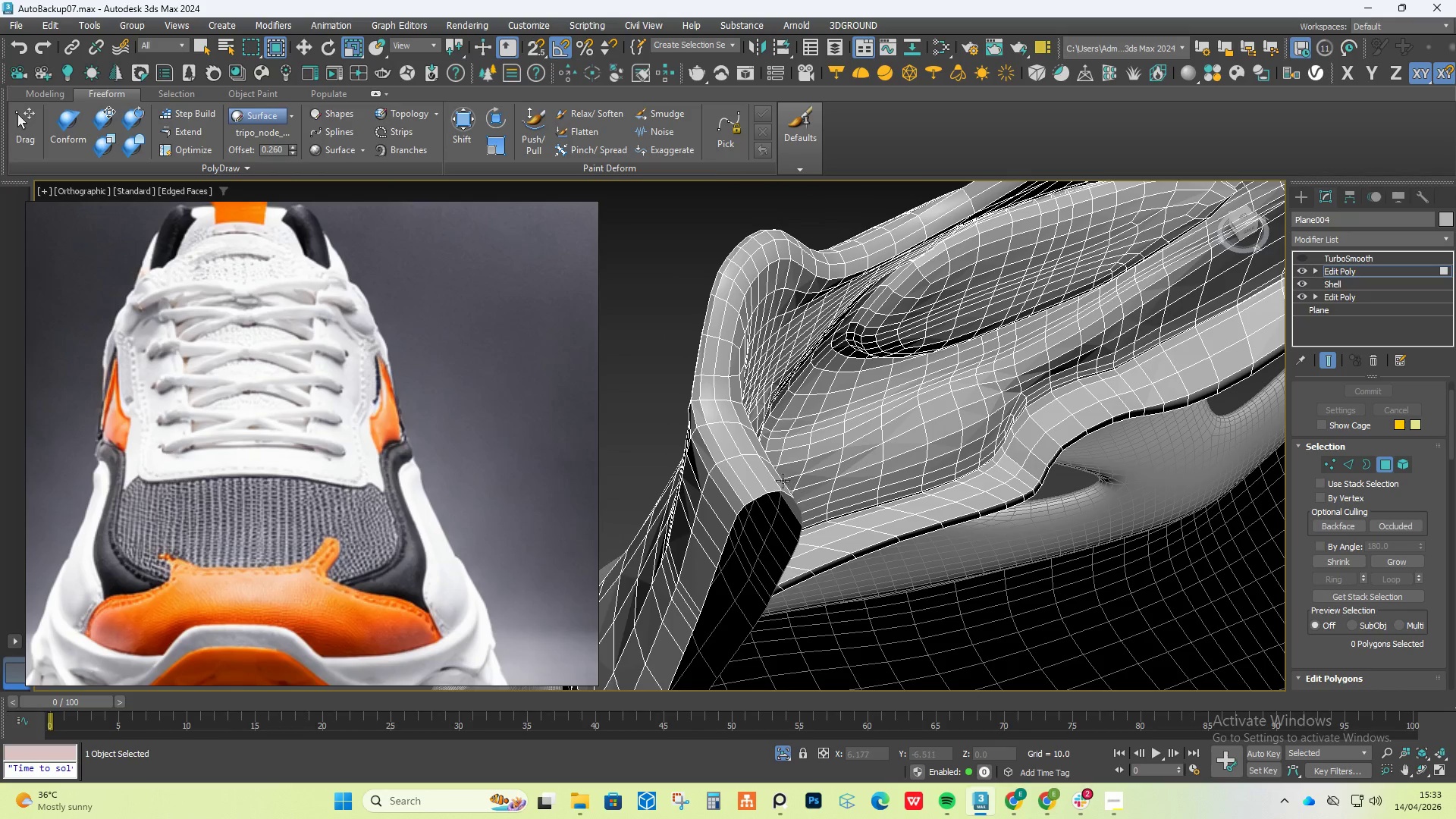 
left_click([772, 481])
 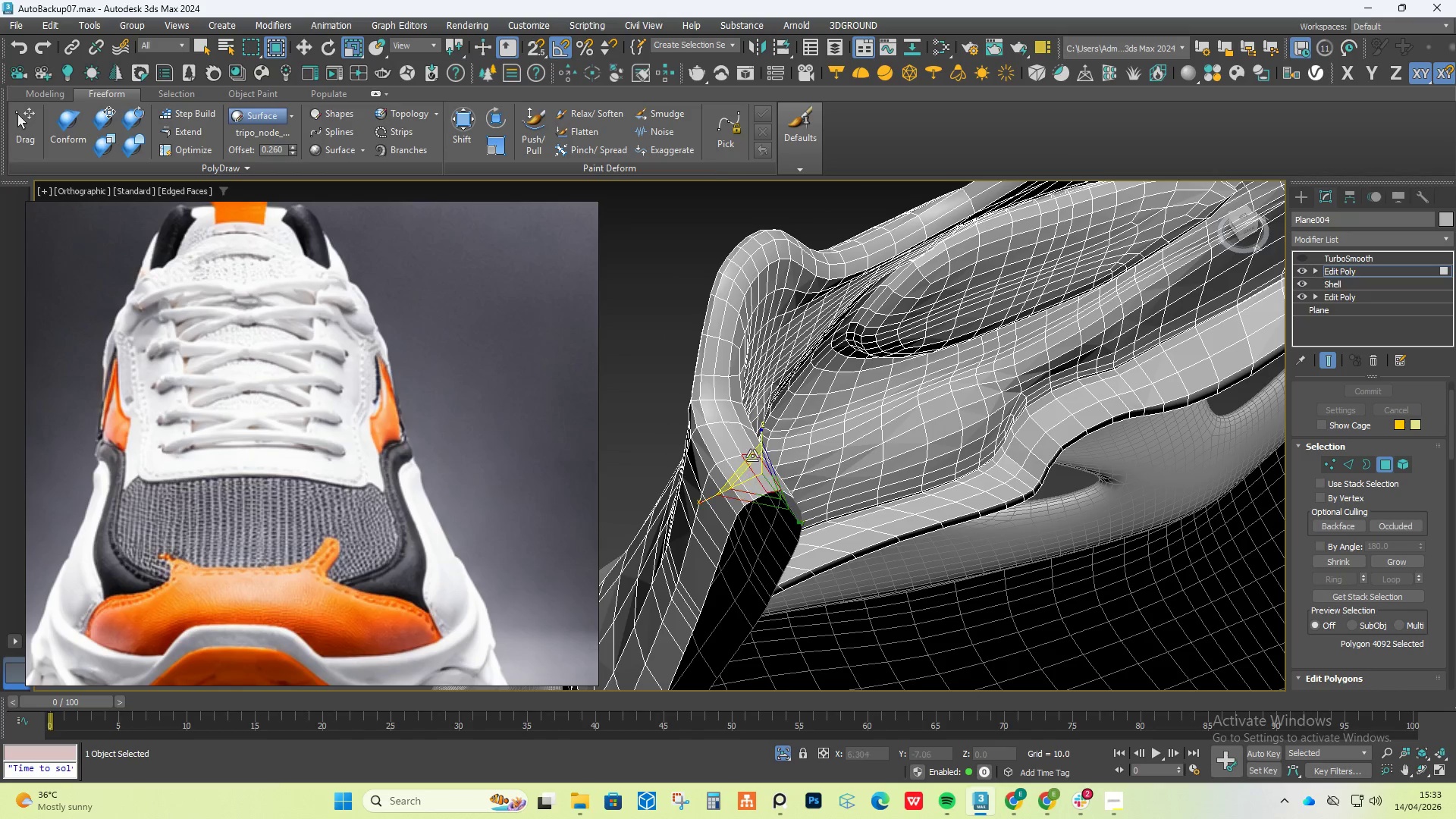 
hold_key(key=ControlLeft, duration=0.91)
double_click([751, 444])
 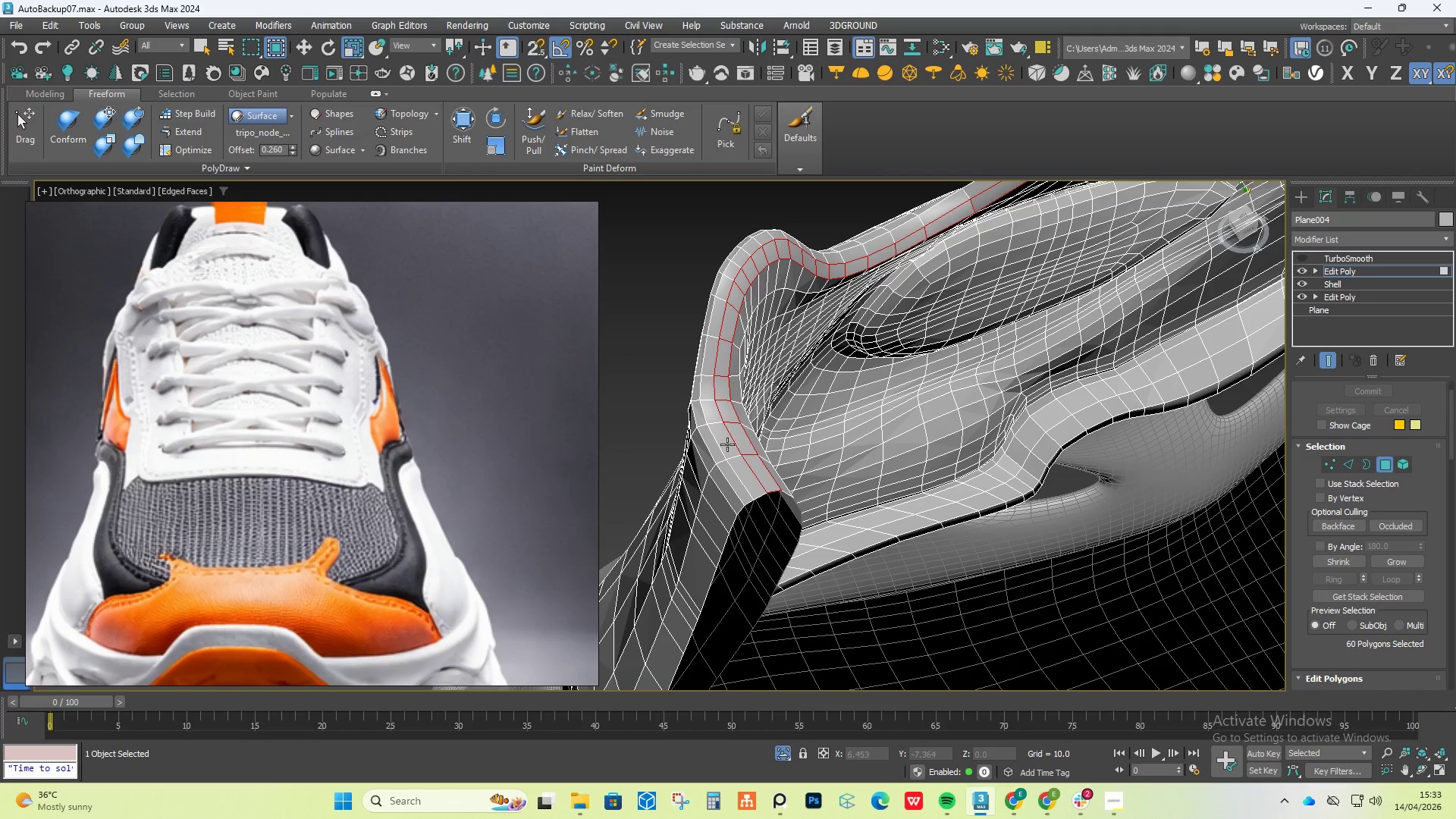 
hold_key(key=ControlLeft, duration=1.48)
left_click([746, 480])
 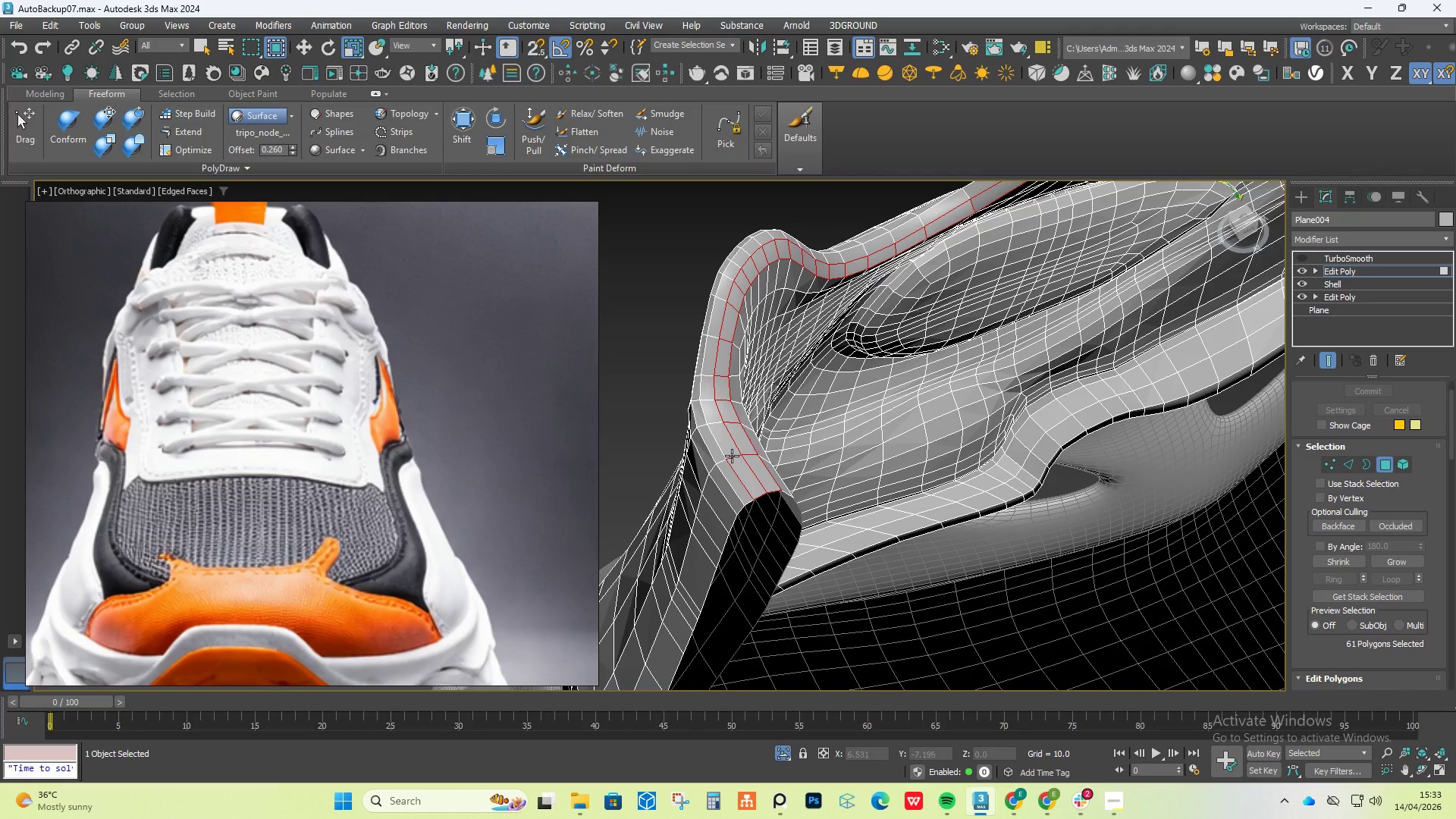 
double_click([732, 455])
 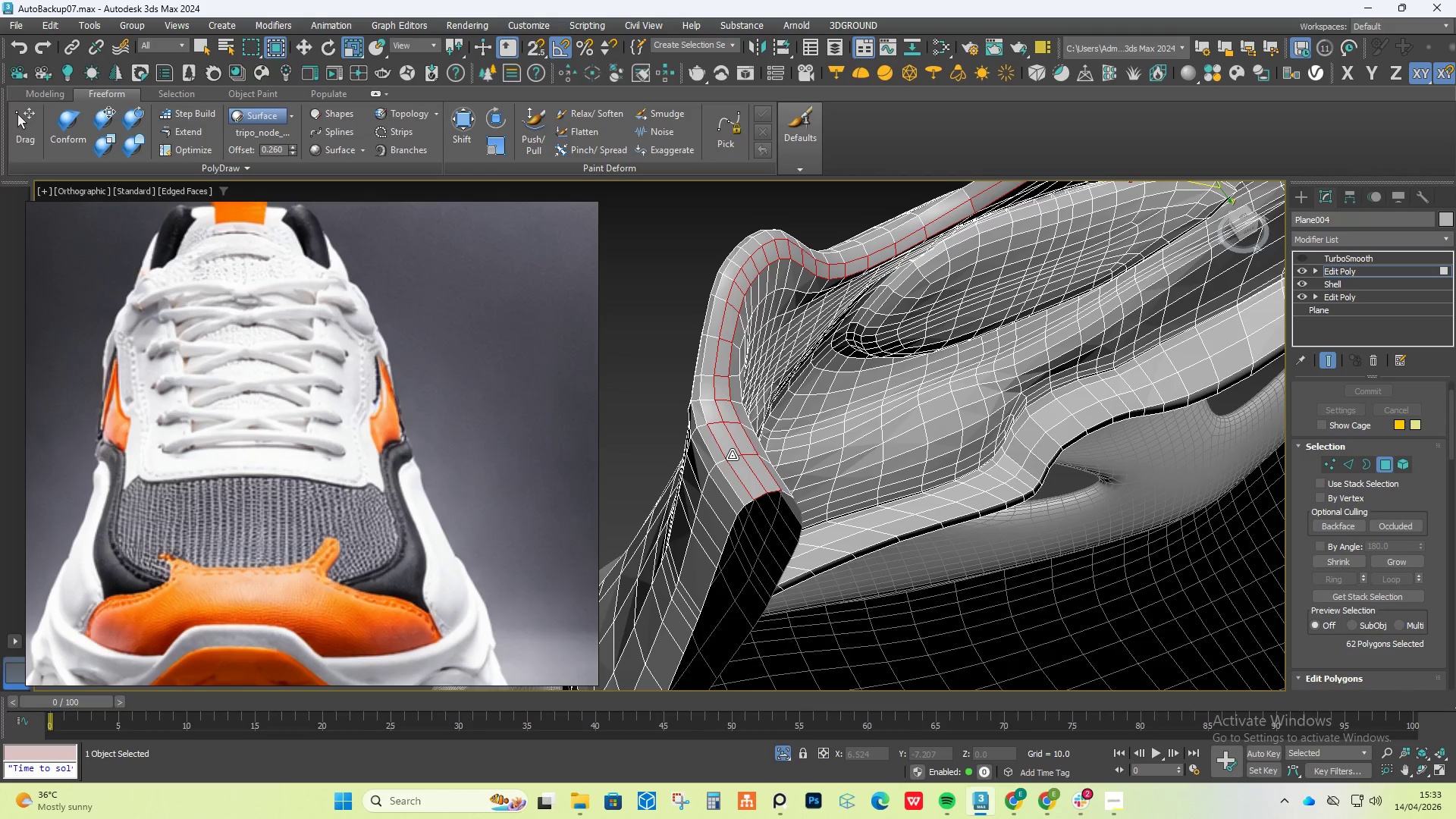 
triple_click([732, 455])
 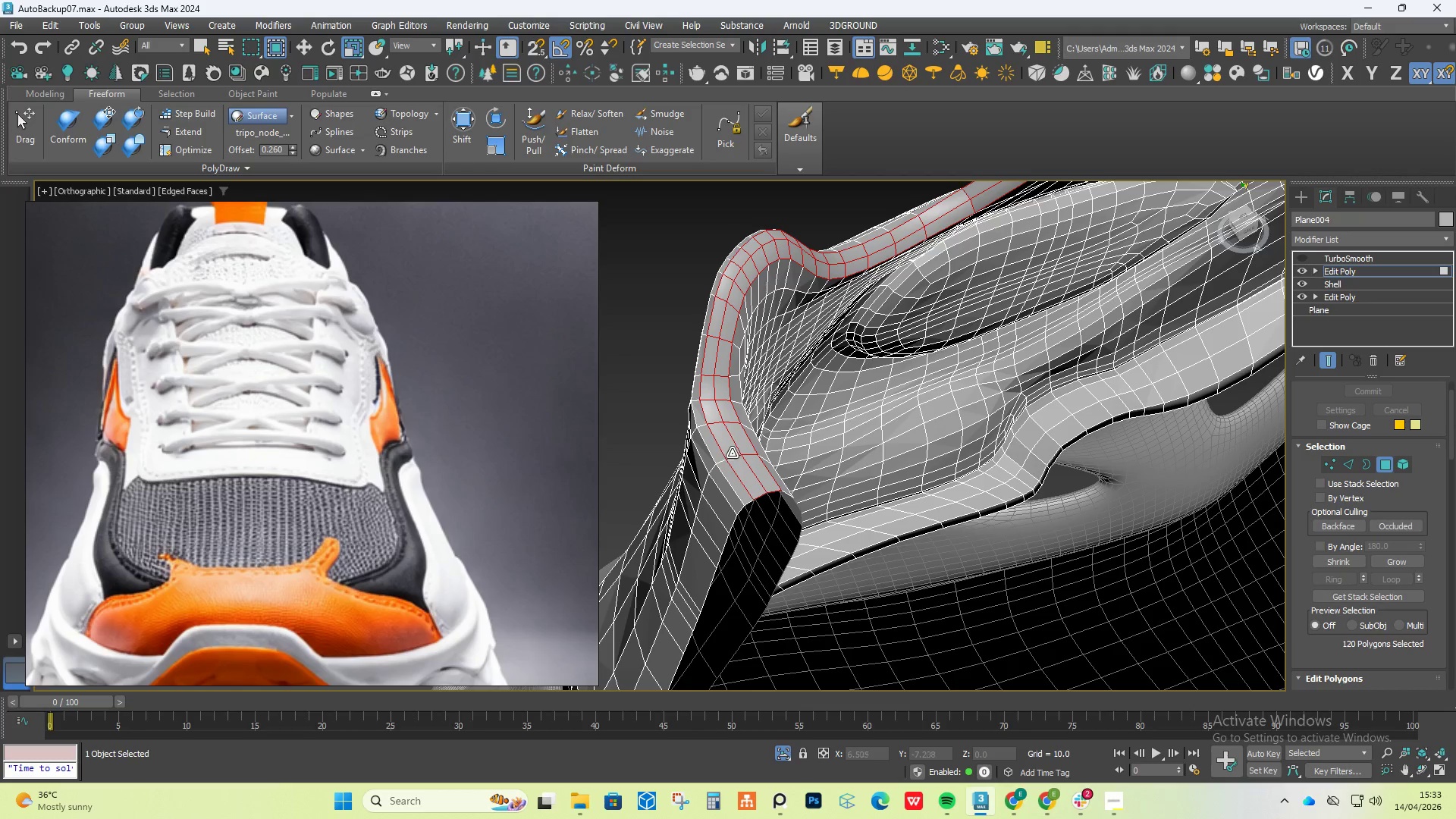 
scroll: coordinate [732, 448], scroll_direction: down, amount: 2.0
 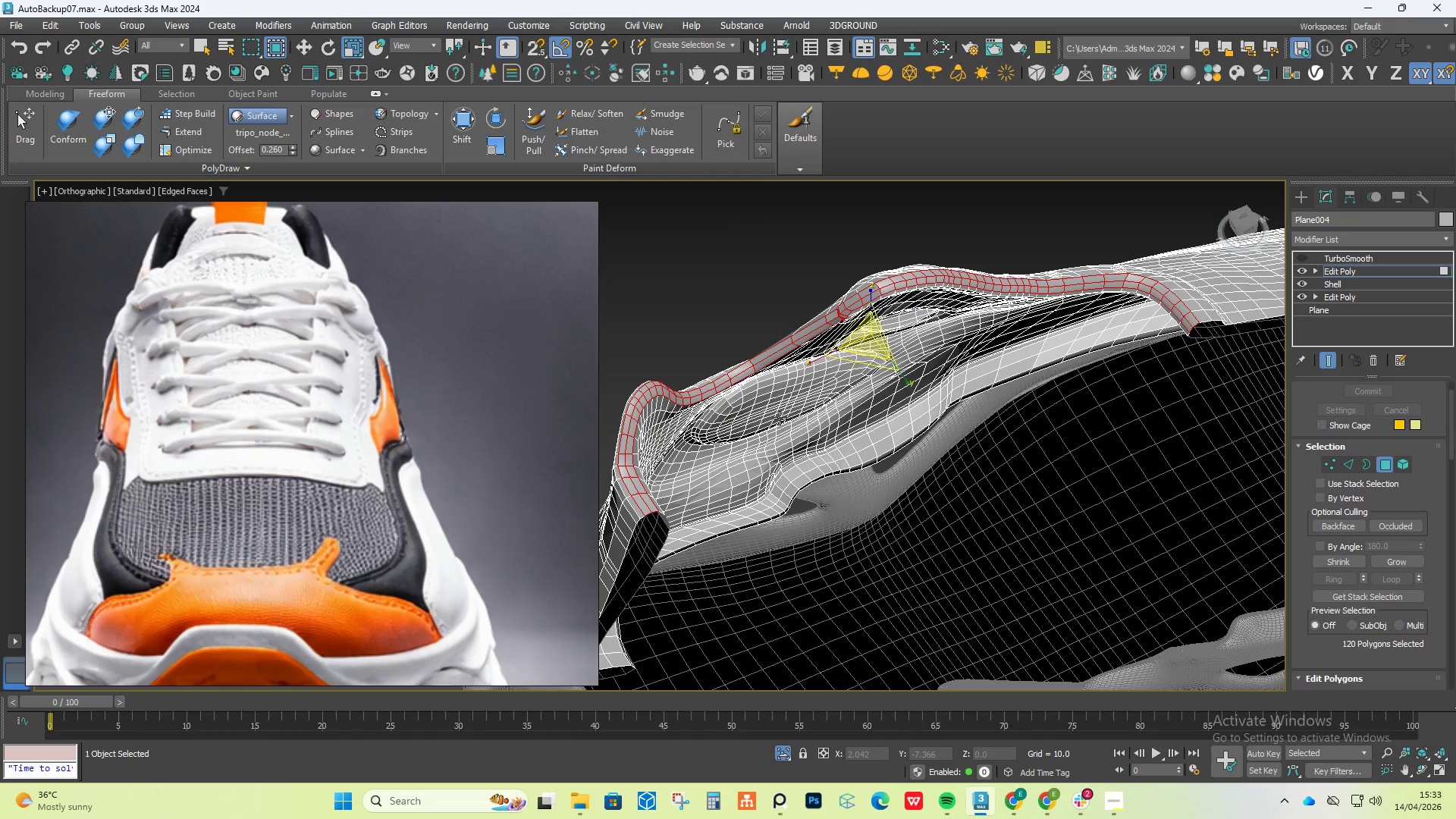 
key(Delete)
 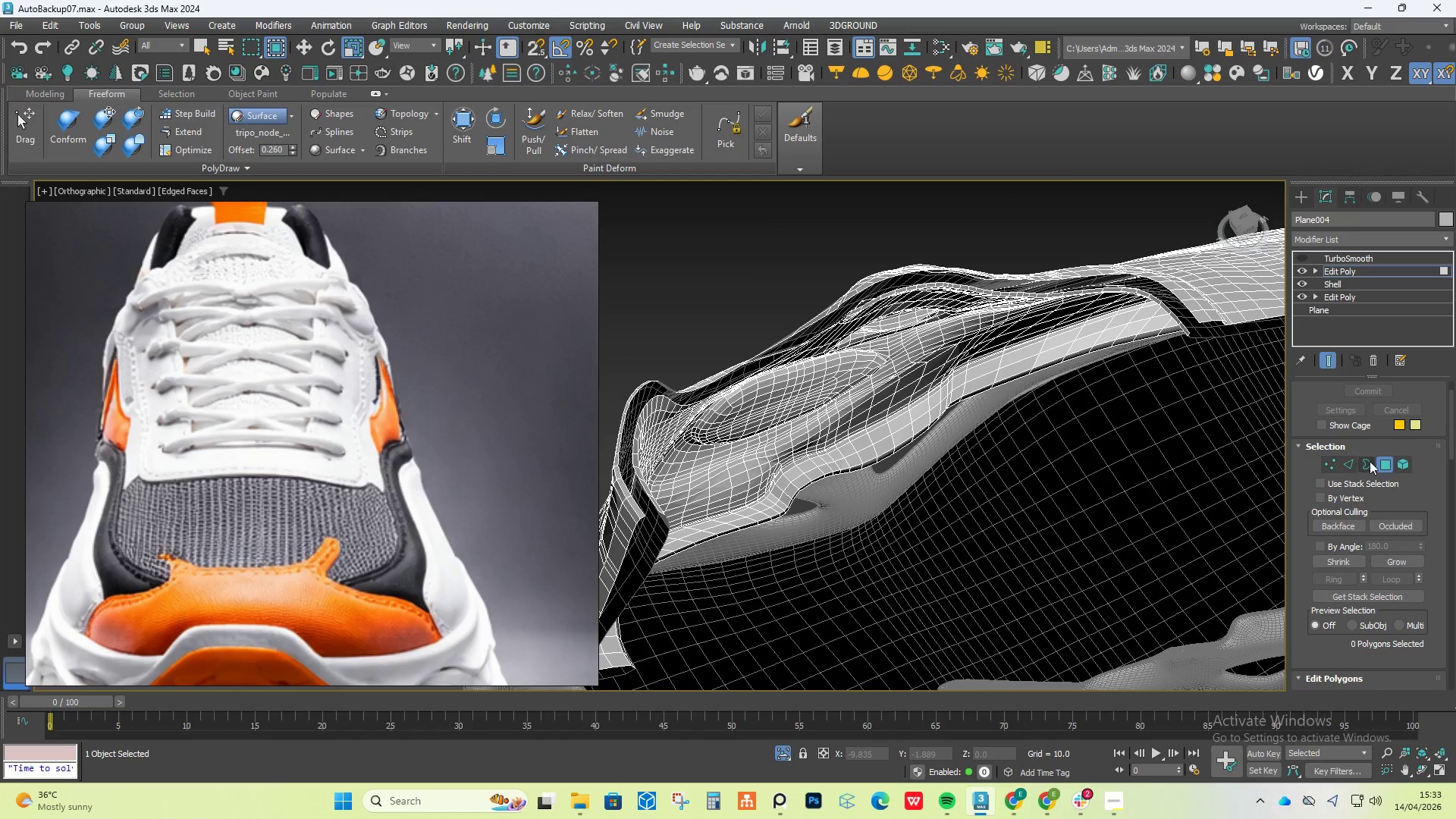 
left_click([1406, 458])
 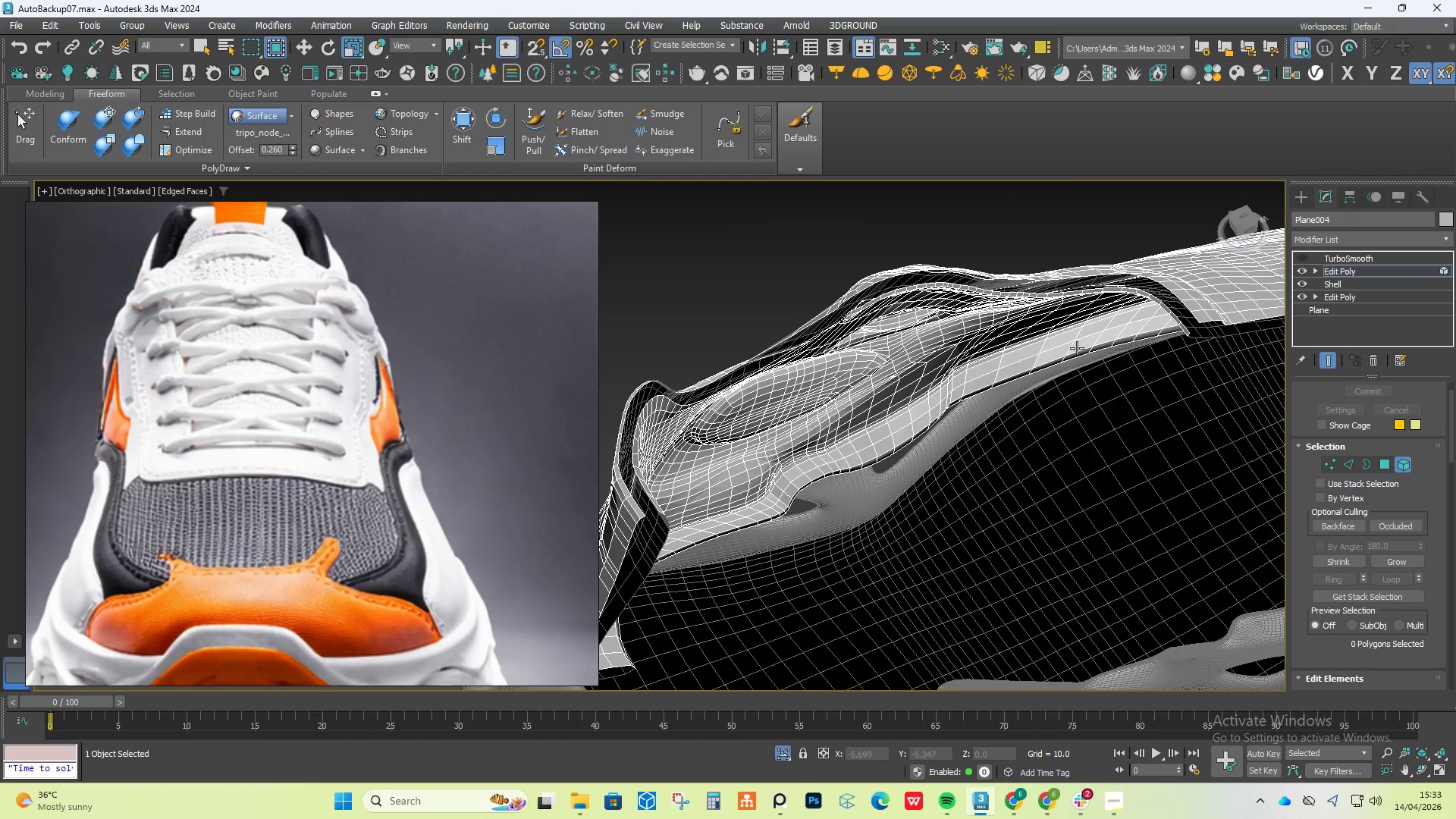 
left_click([1061, 331])
 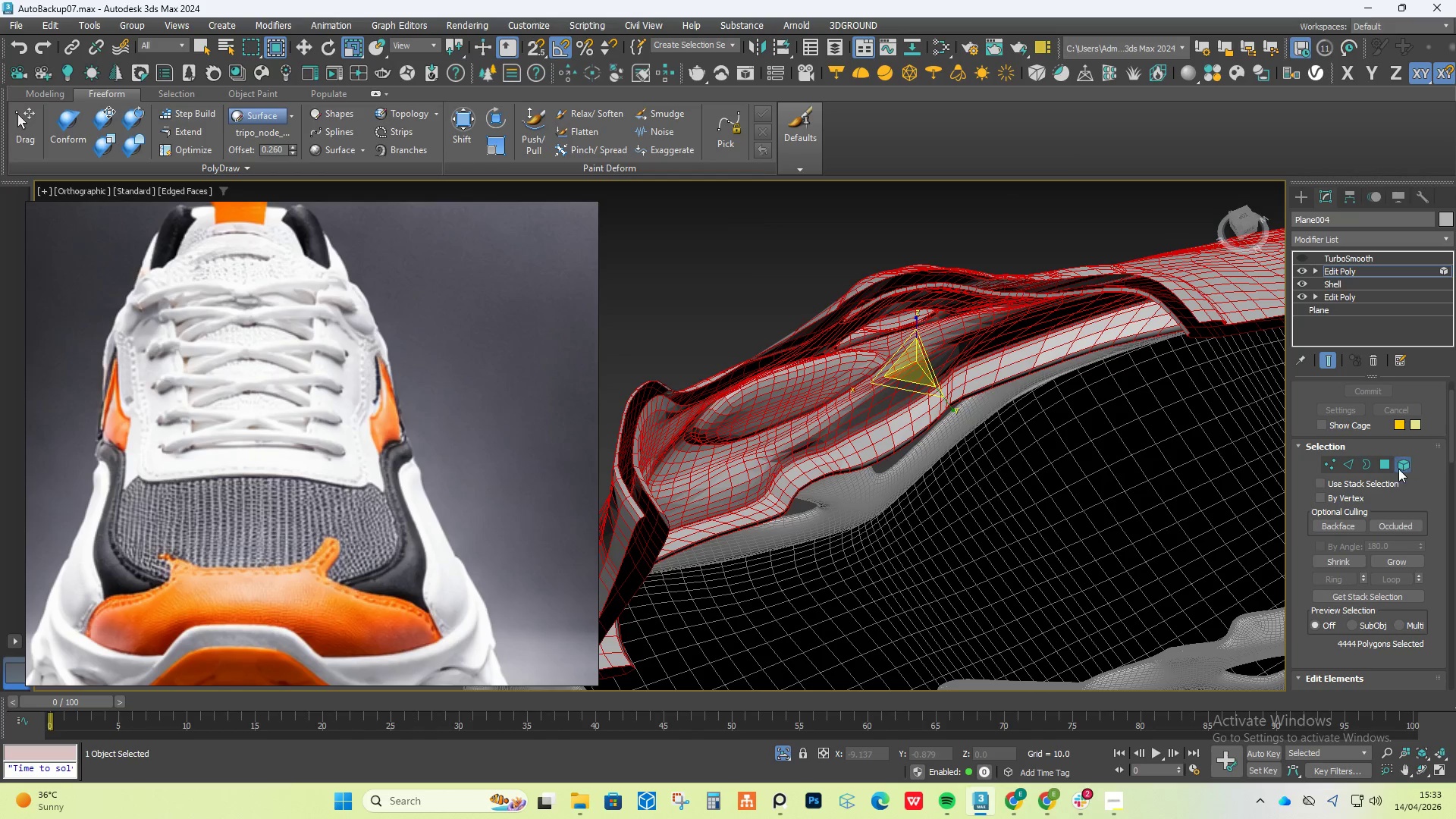 
left_click([1385, 465])
 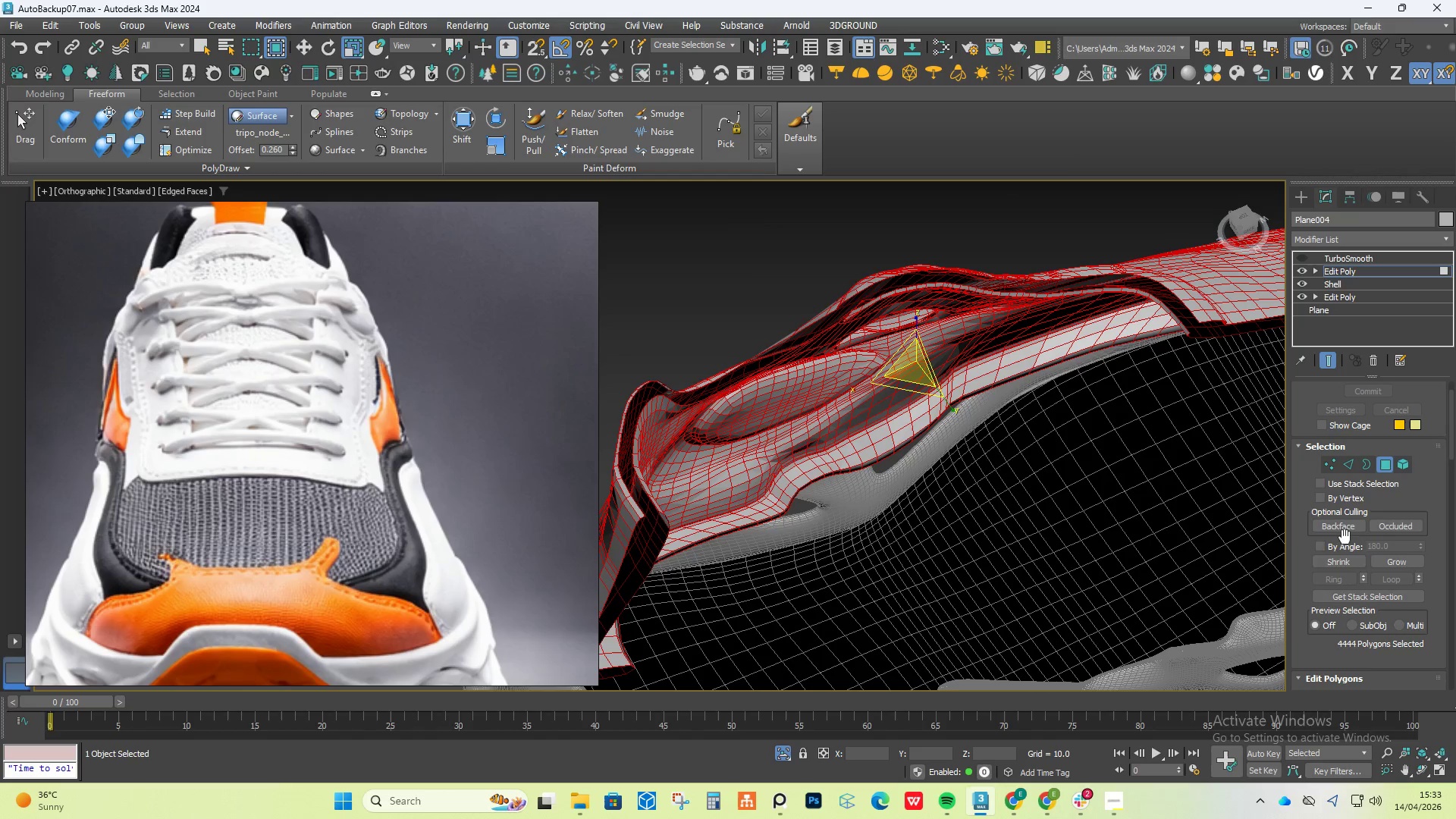 
left_click([1357, 544])
 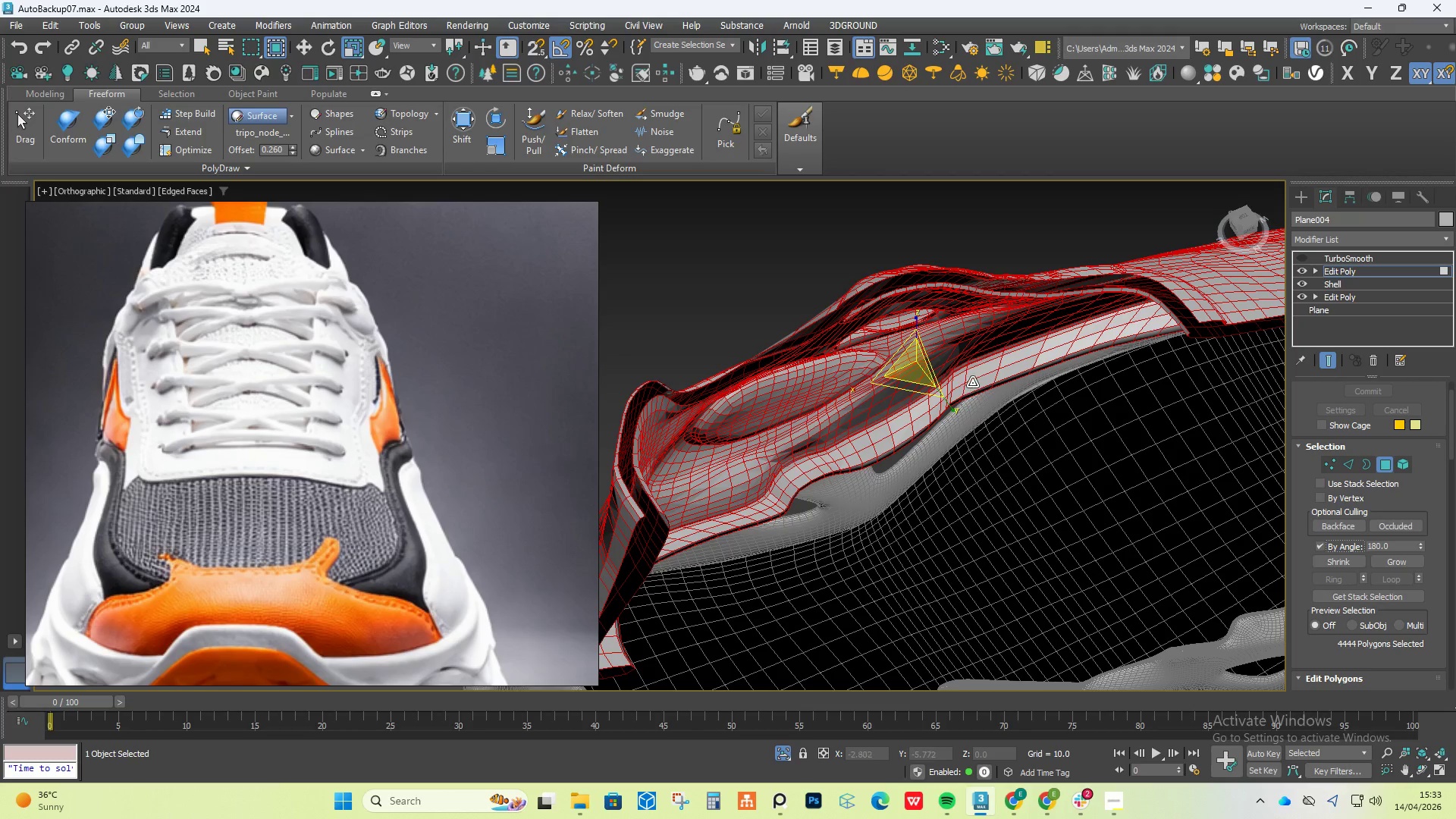 
left_click([968, 350])
 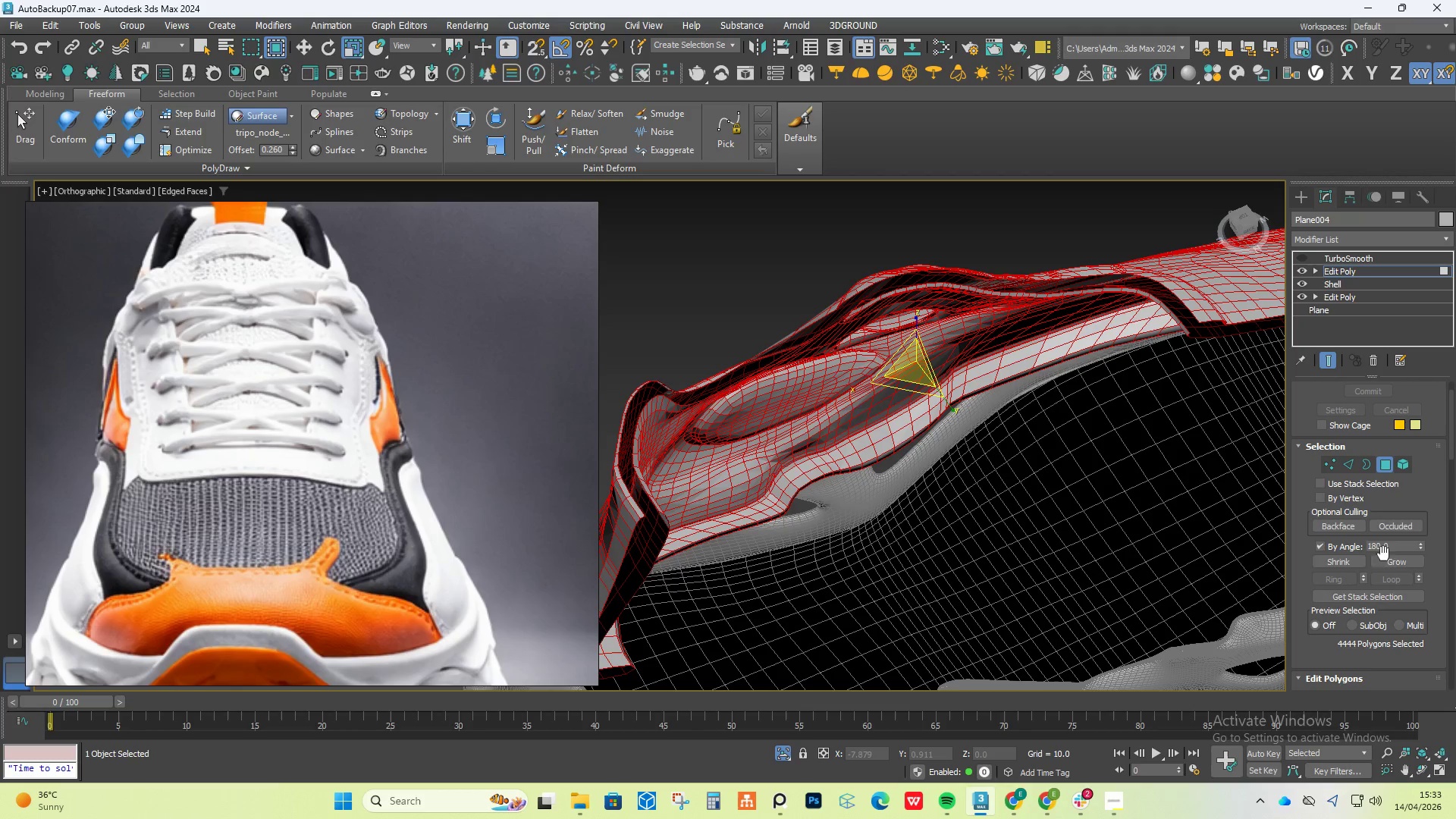 
left_click_drag(start_coordinate=[1392, 544], to_coordinate=[1344, 544])
 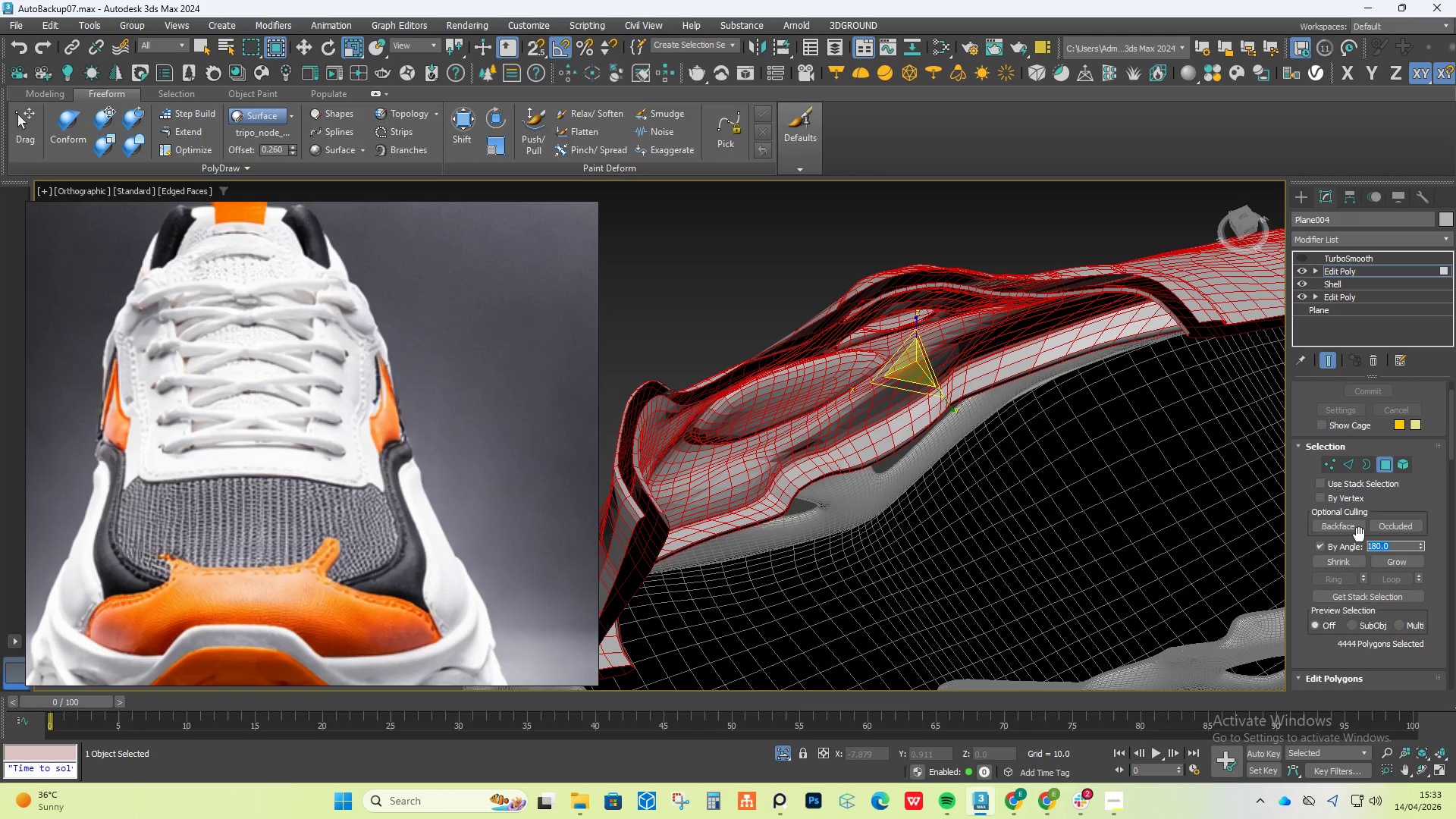 
type(10)
 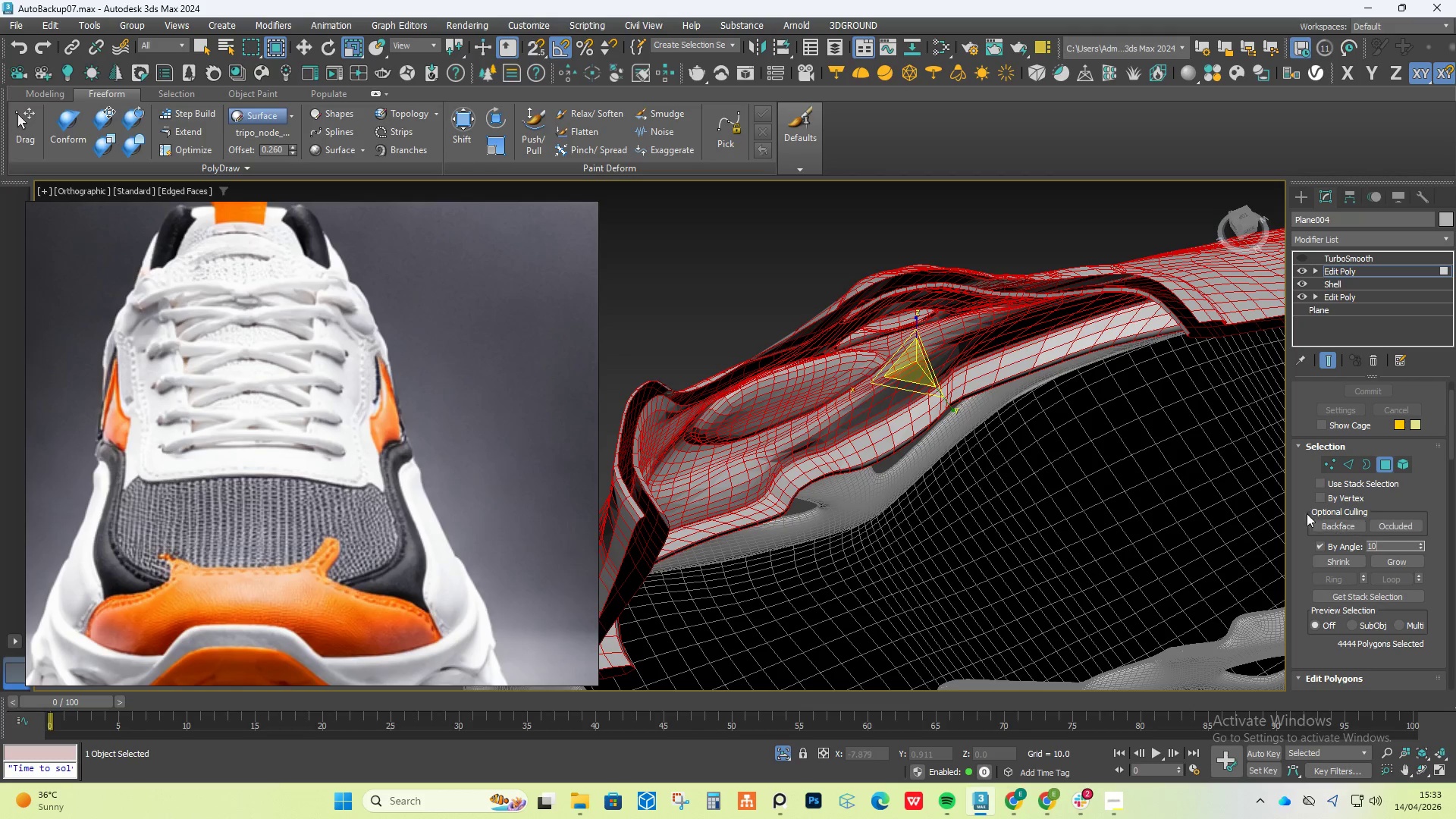 
key(Enter)
 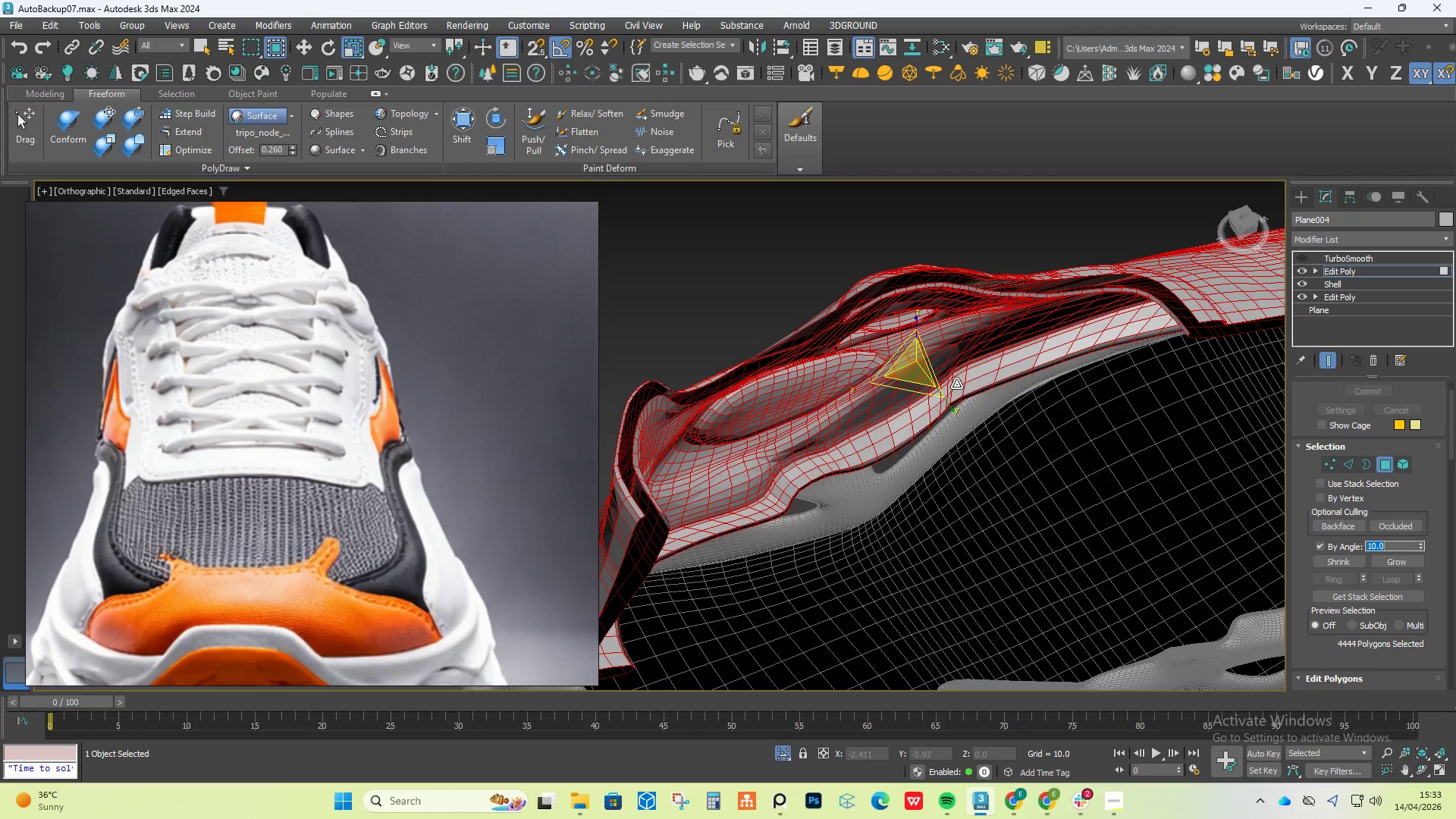 
left_click([953, 369])
 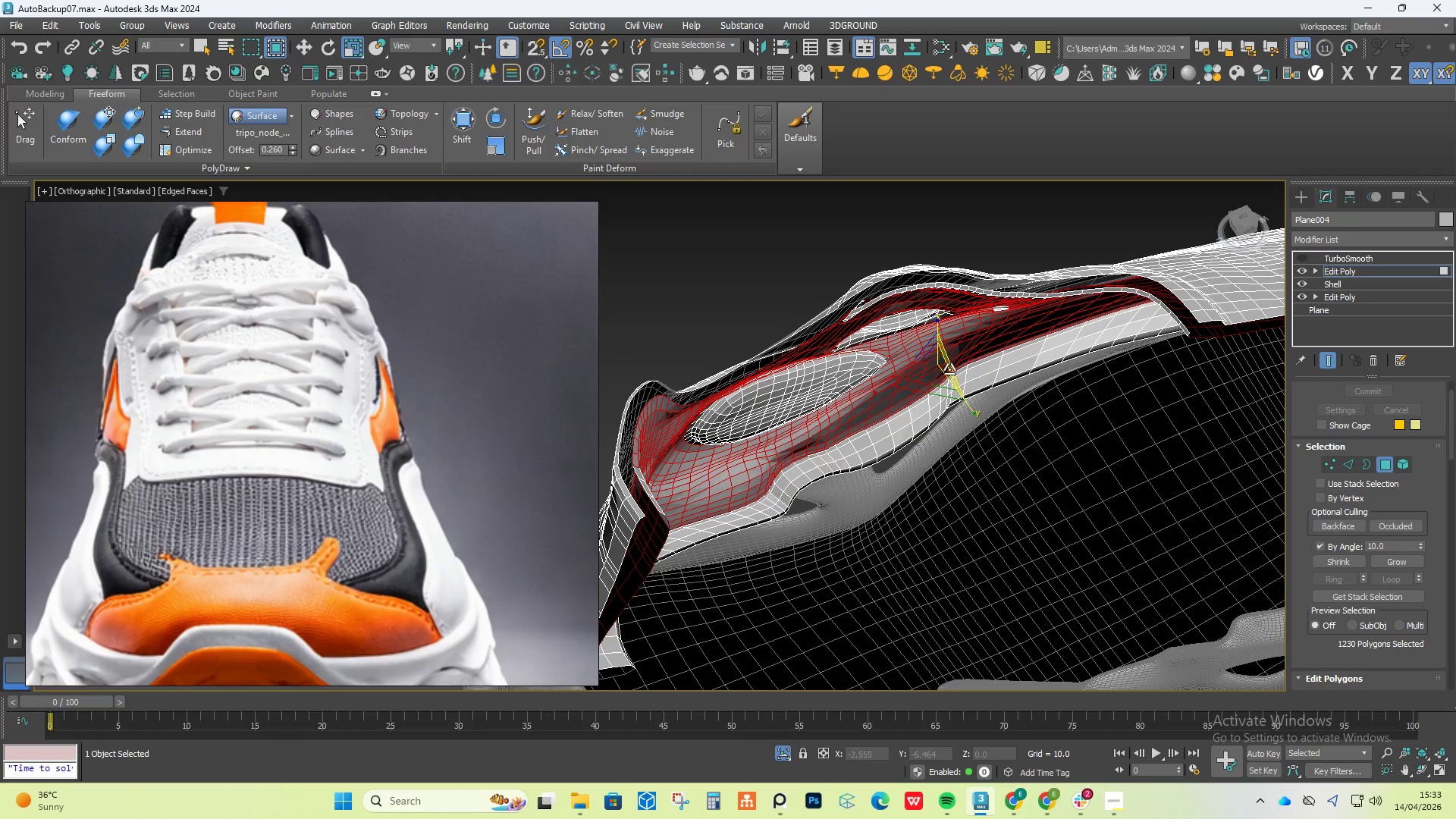 
hold_key(key=AltLeft, duration=0.98)
 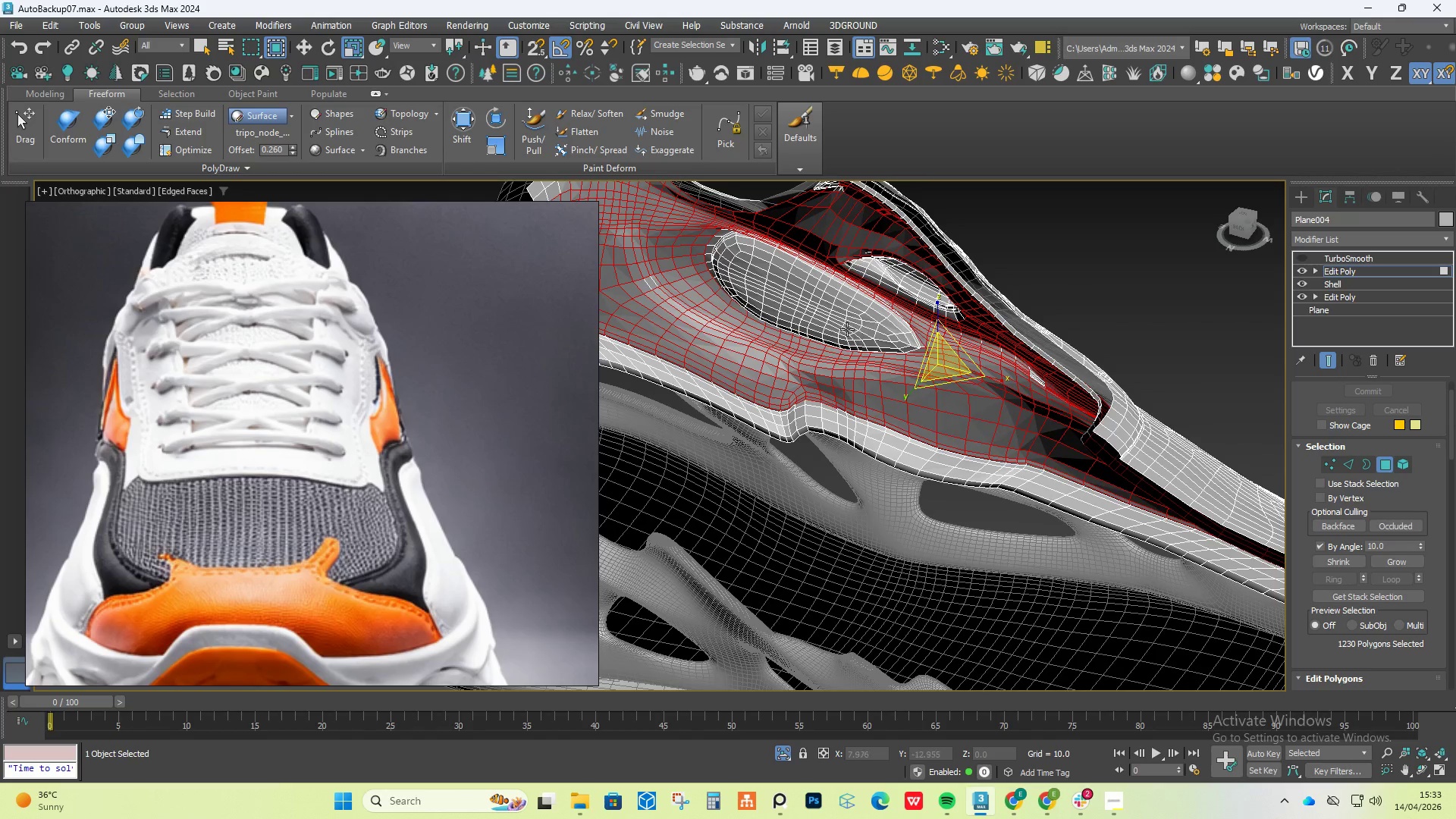 
hold_key(key=ControlLeft, duration=1.53)
left_click([839, 324])
 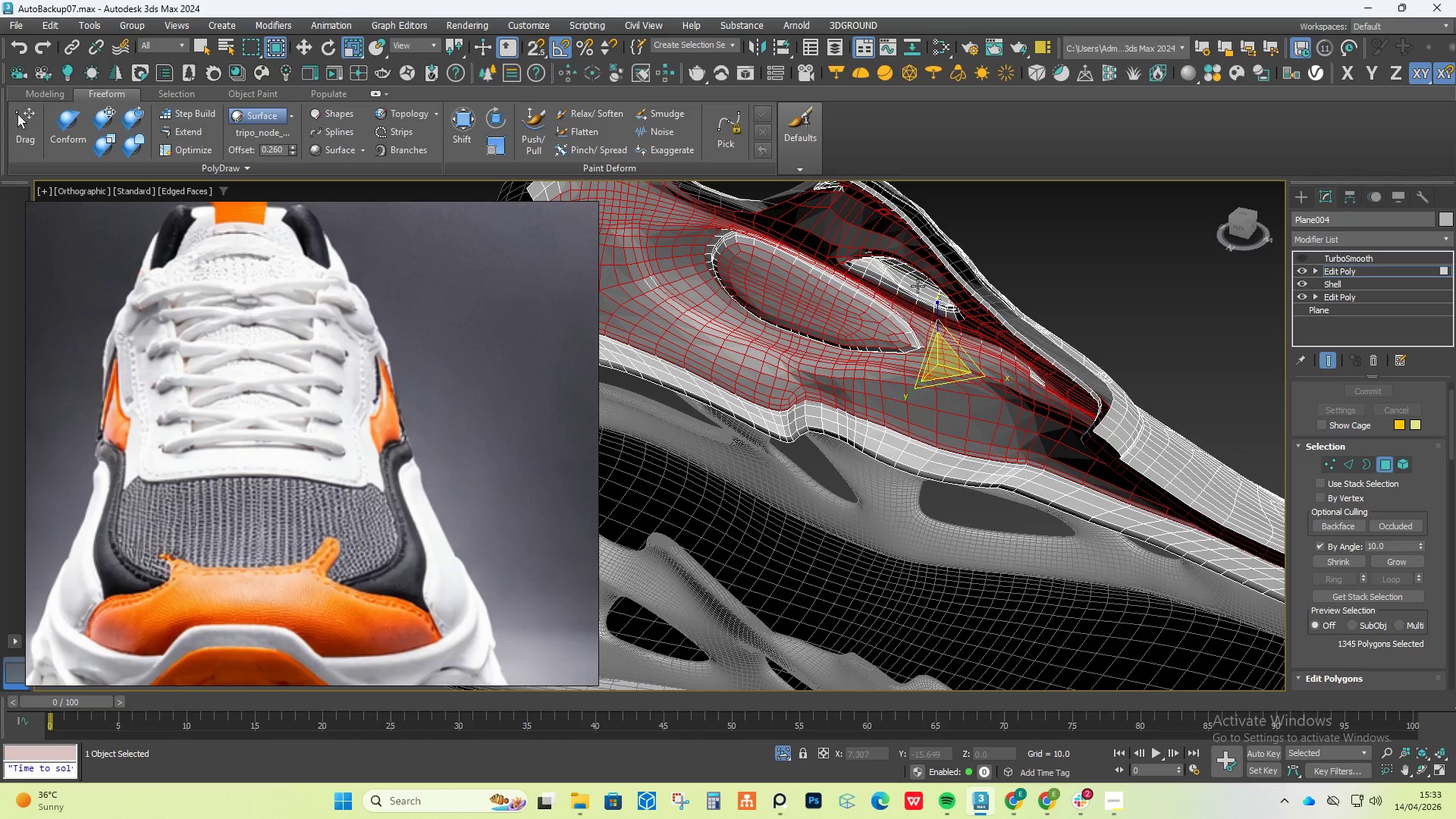 
left_click([920, 284])
 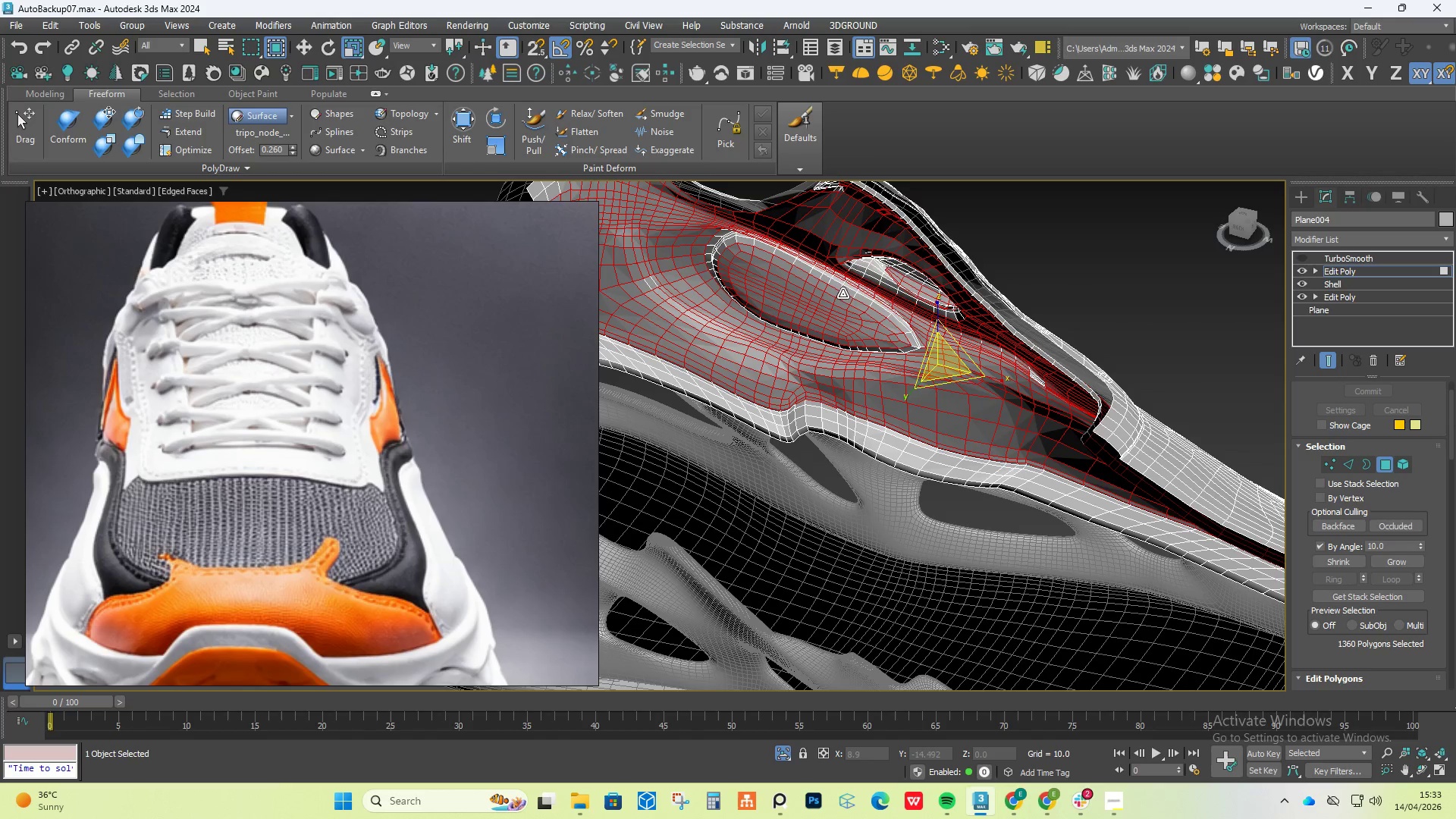 
left_click([852, 288])
 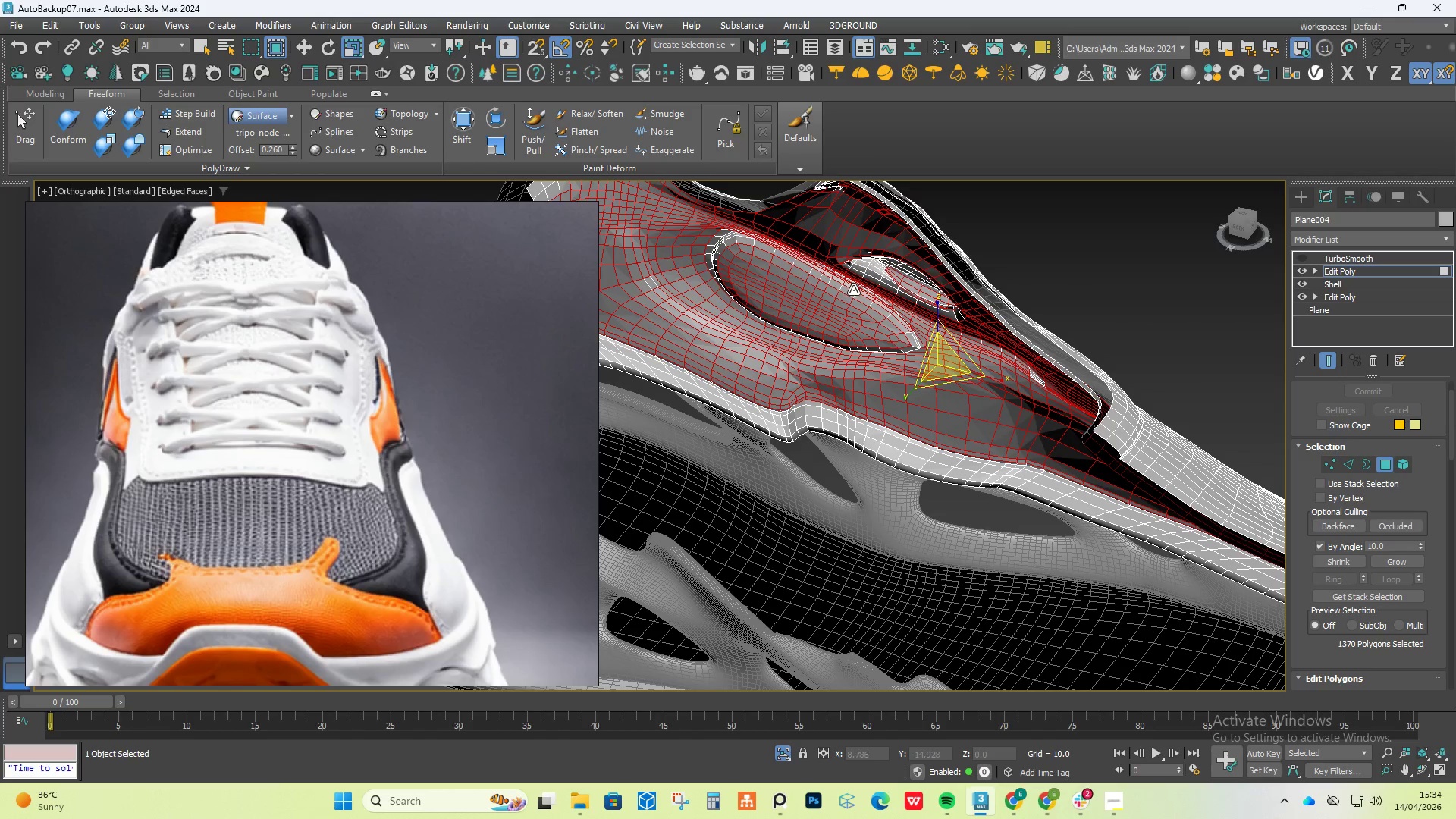 
hold_key(key=ControlLeft, duration=0.38)
 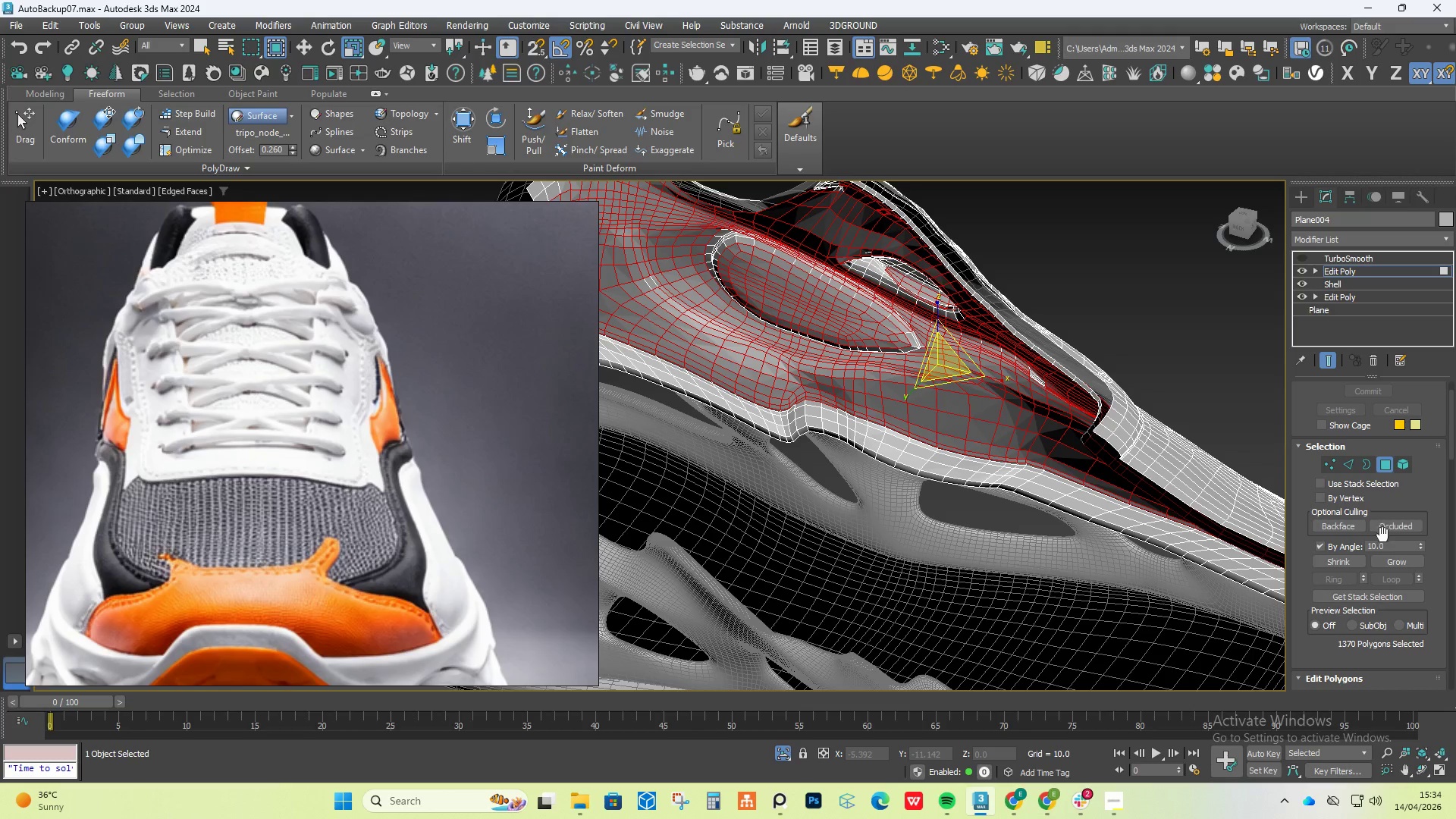 
left_click_drag(start_coordinate=[1392, 549], to_coordinate=[1314, 551])
 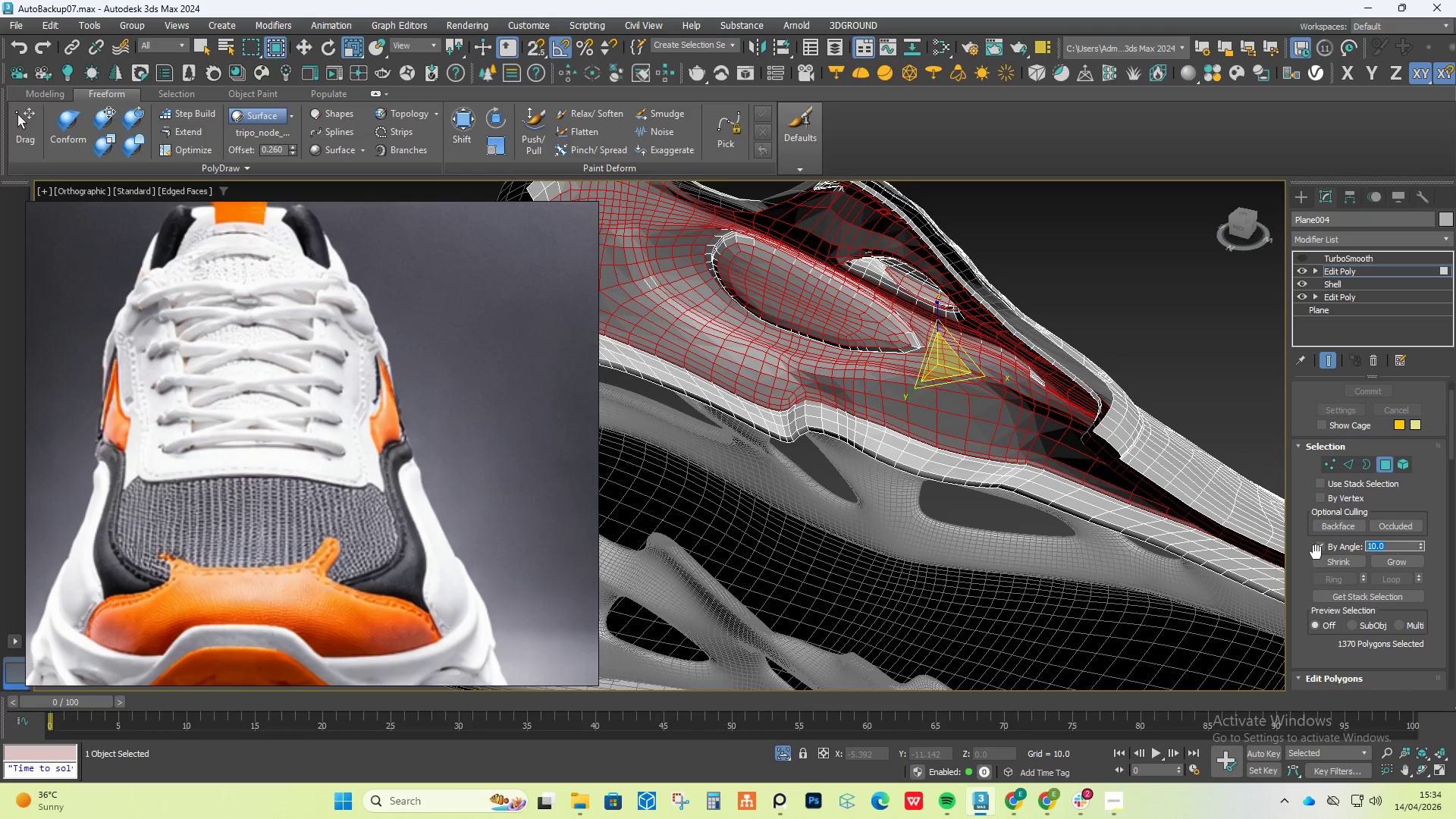 
type(30)
 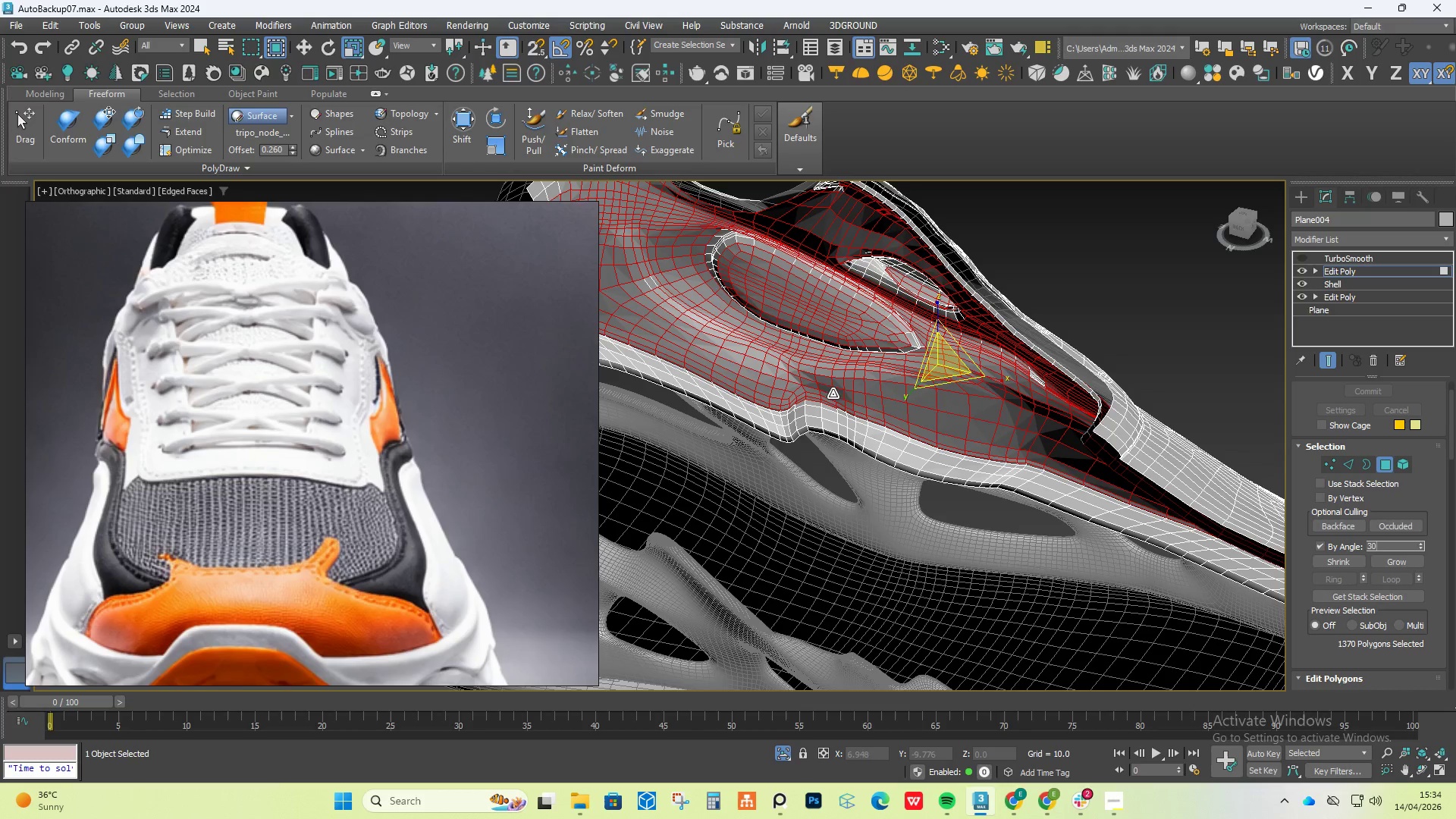 
left_click([839, 388])
 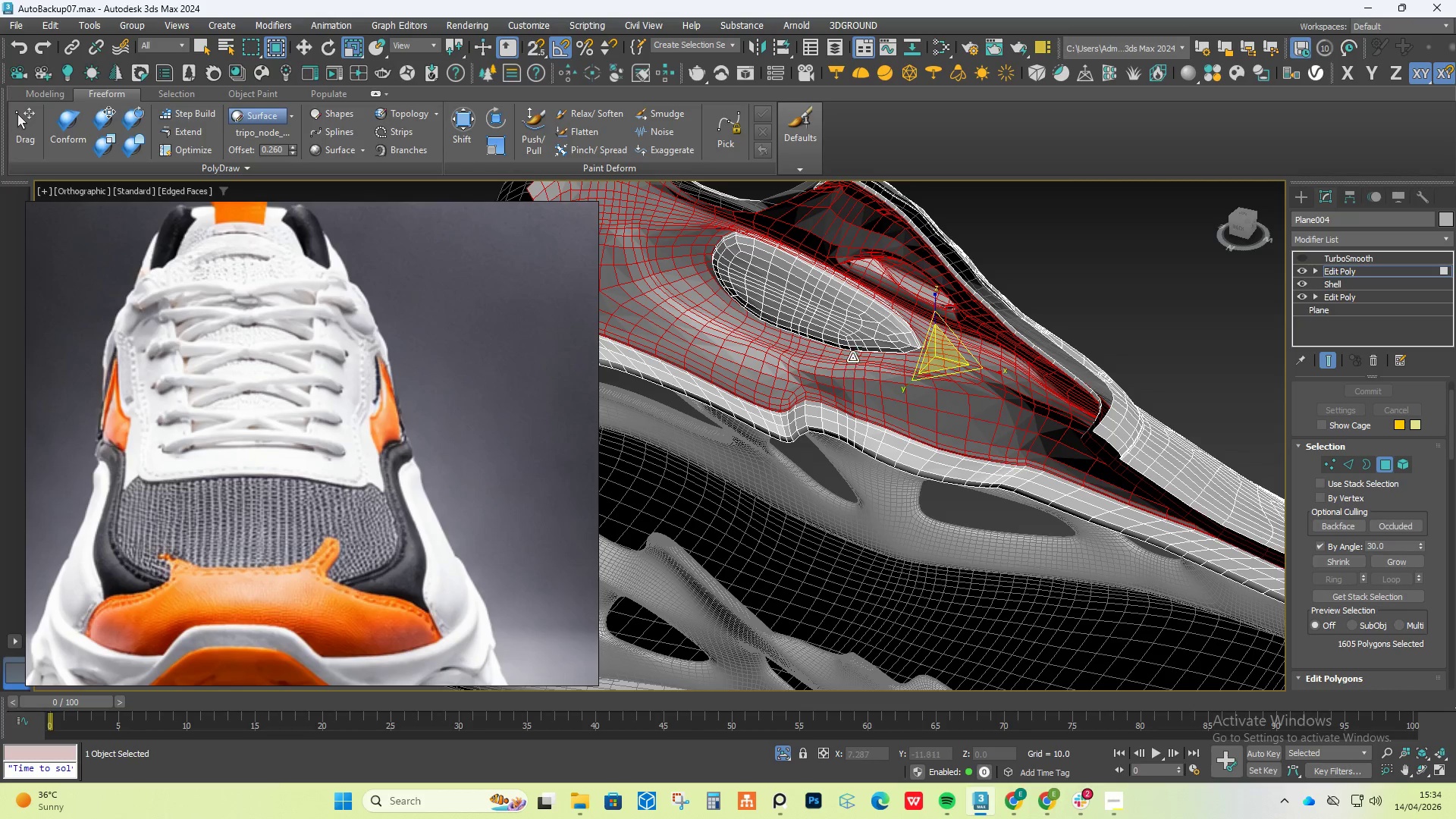 
hold_key(key=ControlLeft, duration=0.75)
left_click([849, 331])
 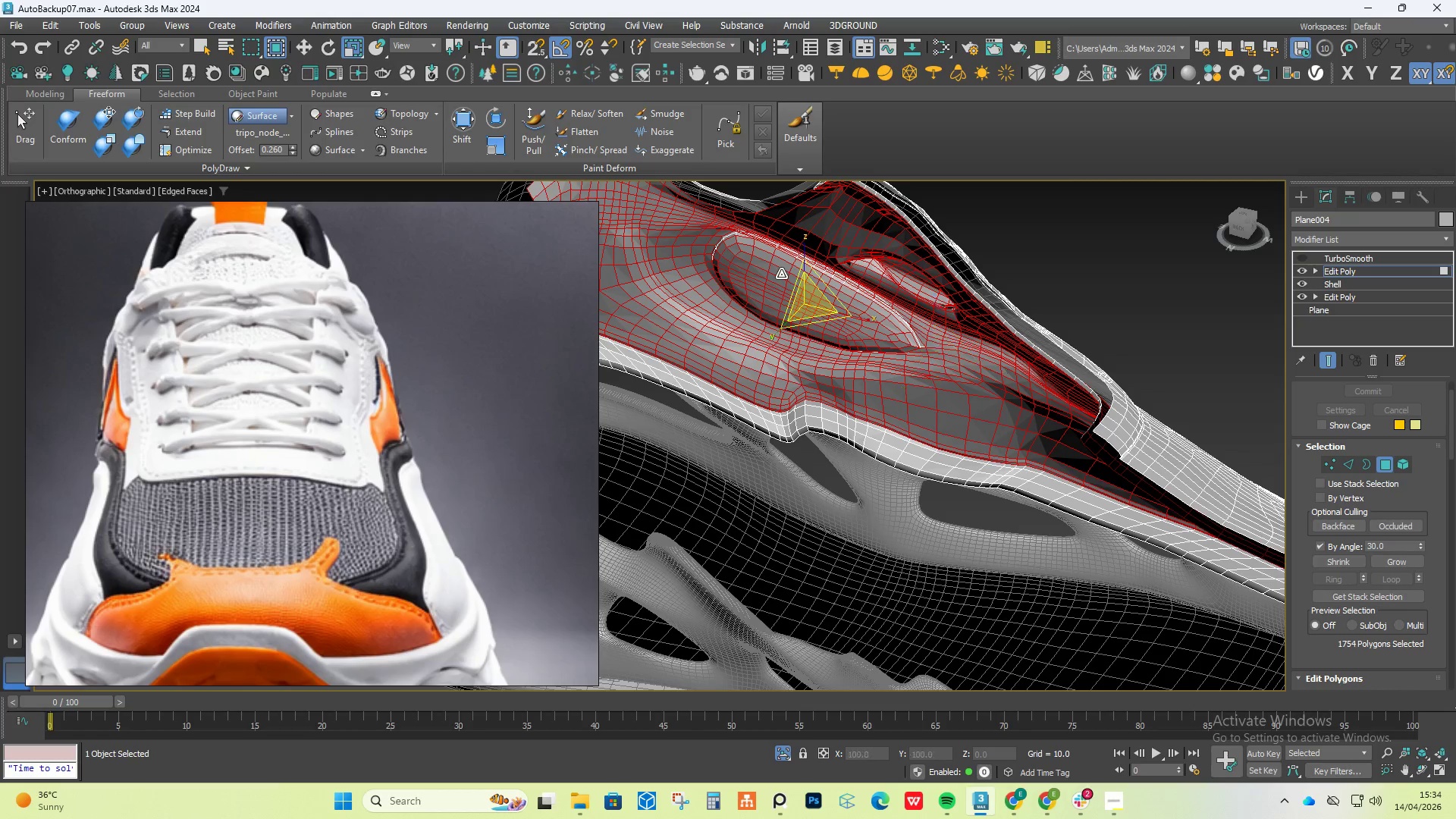 
hold_key(key=AltLeft, duration=1.5)
 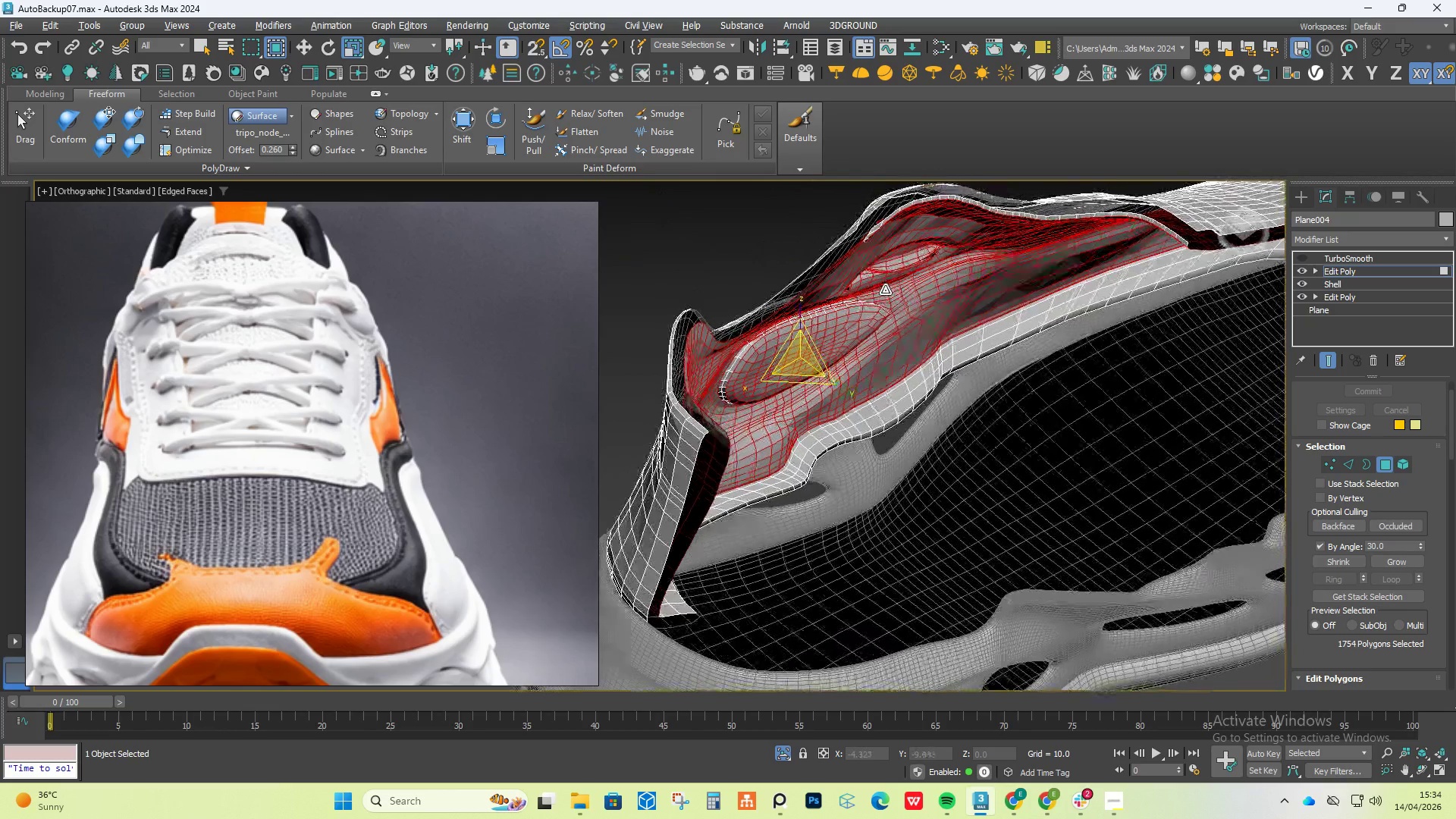 
hold_key(key=AltLeft, duration=0.89)
 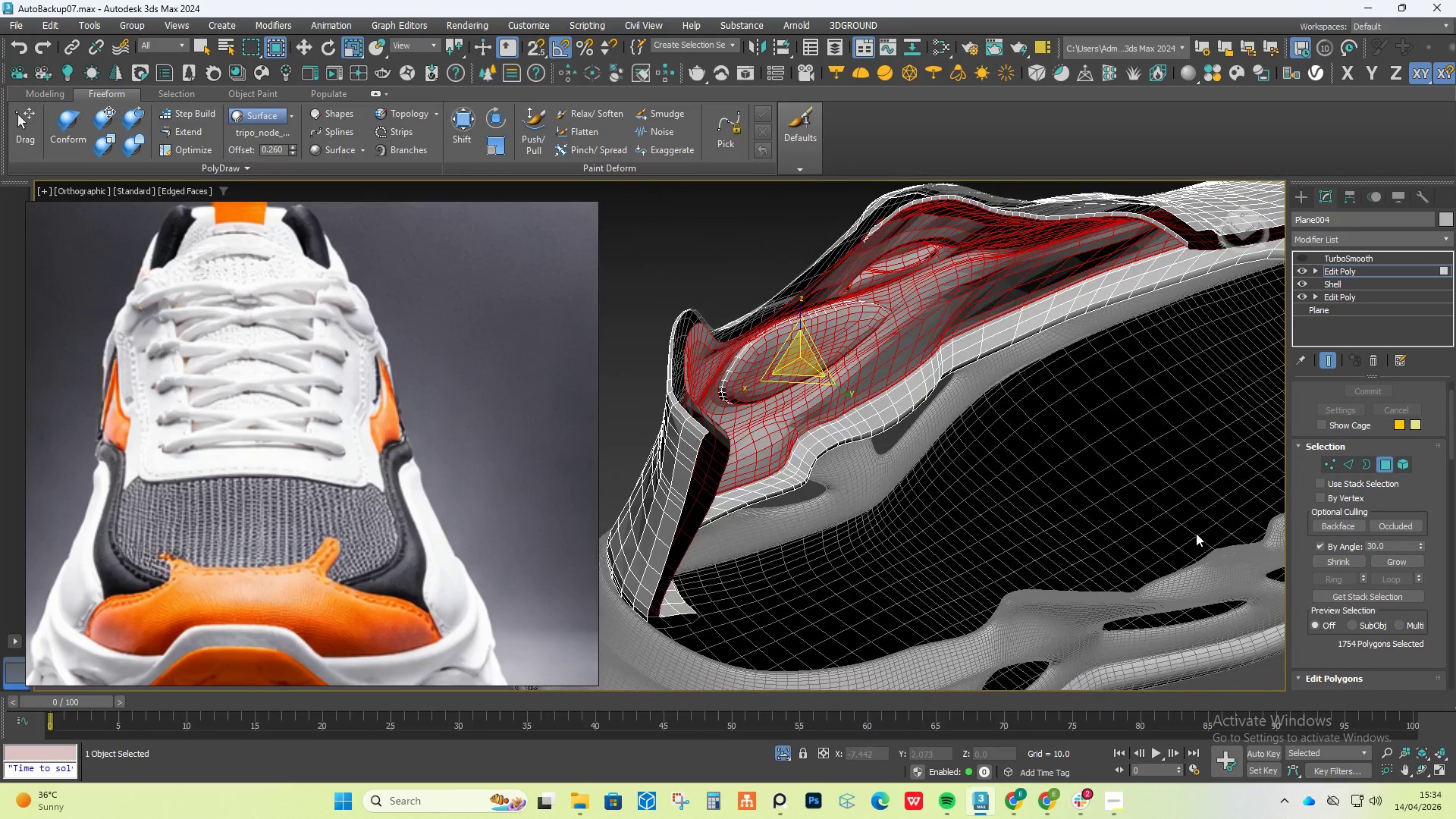 
hold_key(key=AltLeft, duration=0.86)
 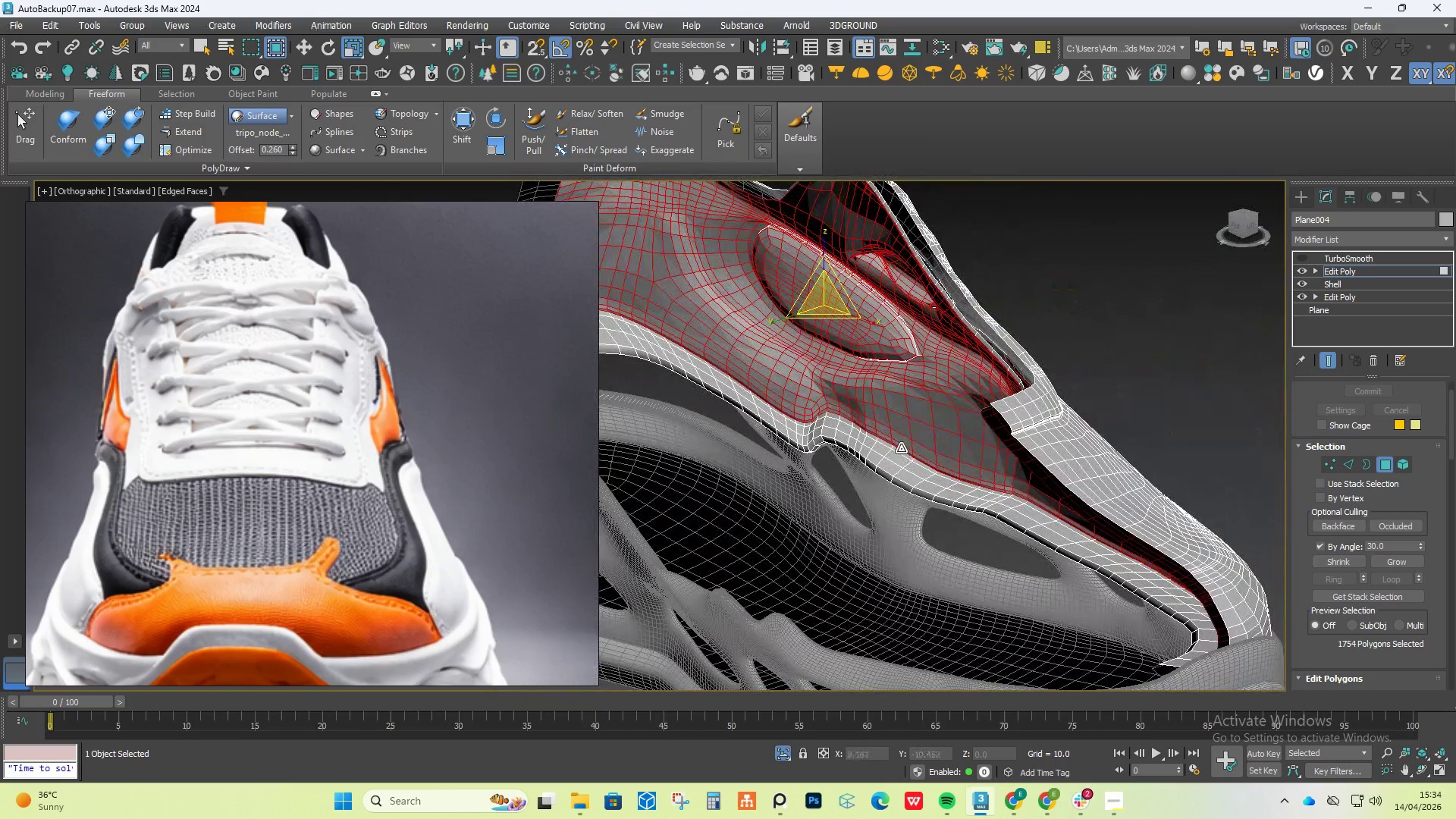 
hold_key(key=ControlLeft, duration=0.69)
left_click([896, 452])
 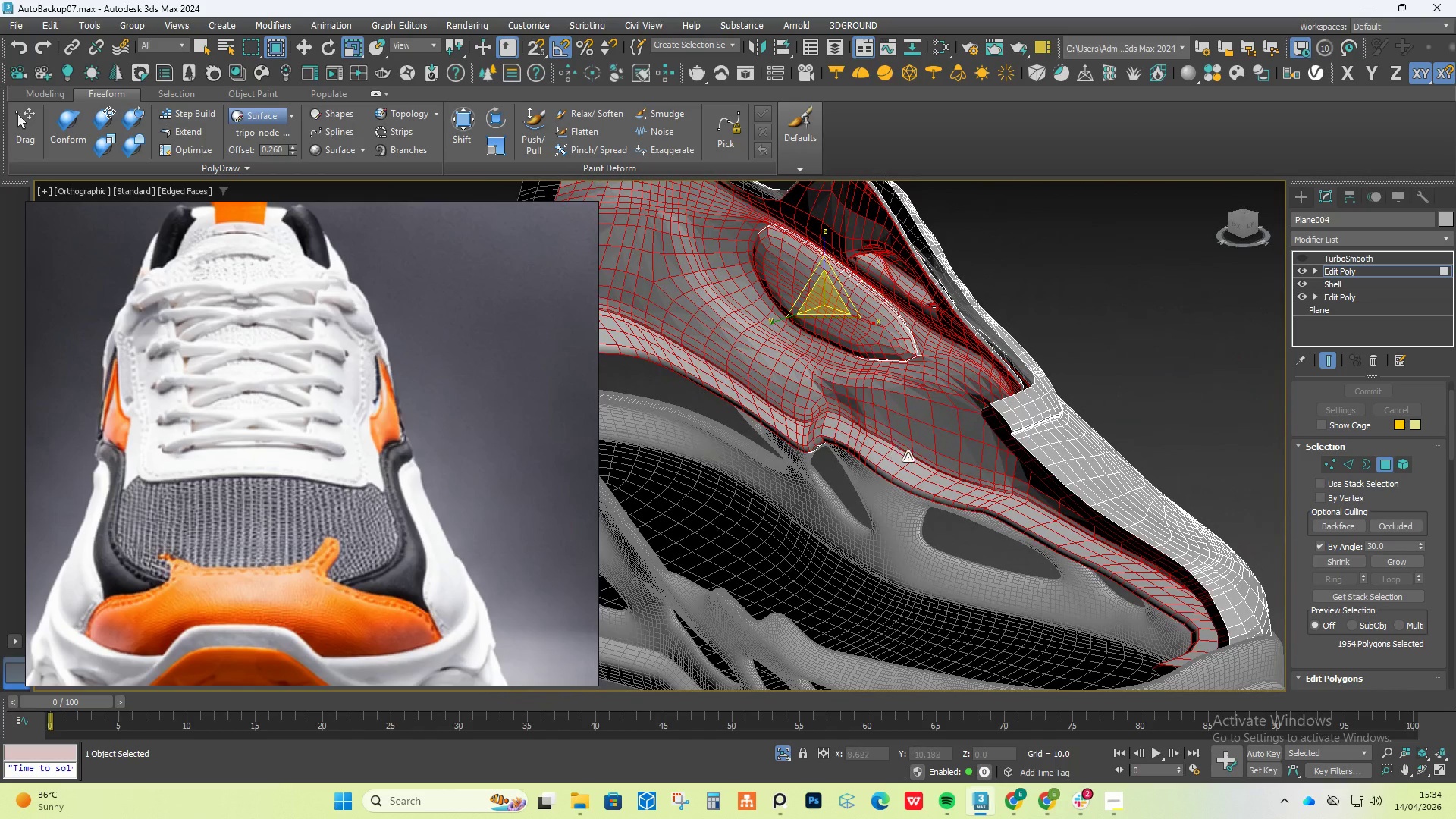 
hold_key(key=AltLeft, duration=1.5)
 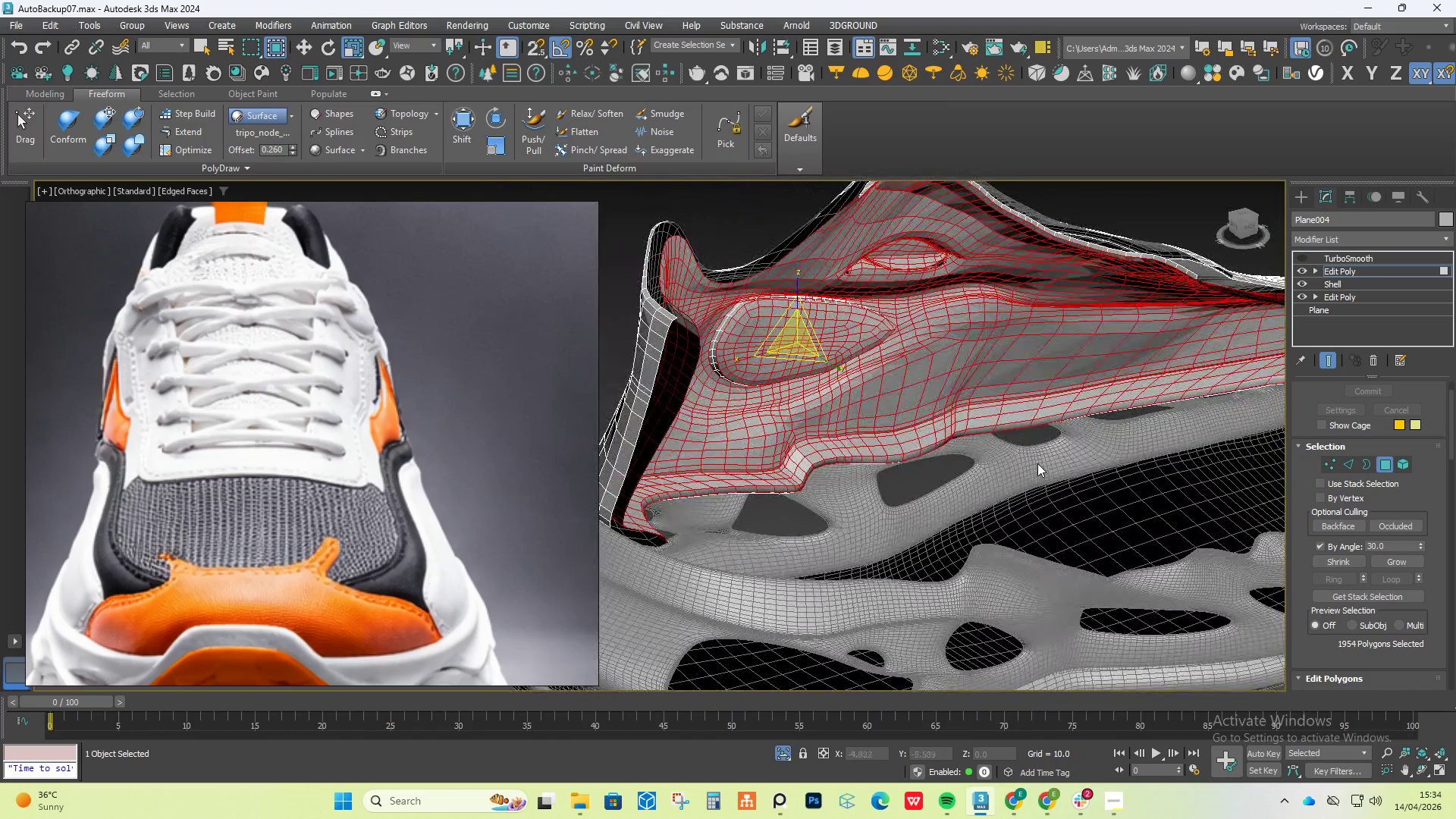 
hold_key(key=AltLeft, duration=0.34)
 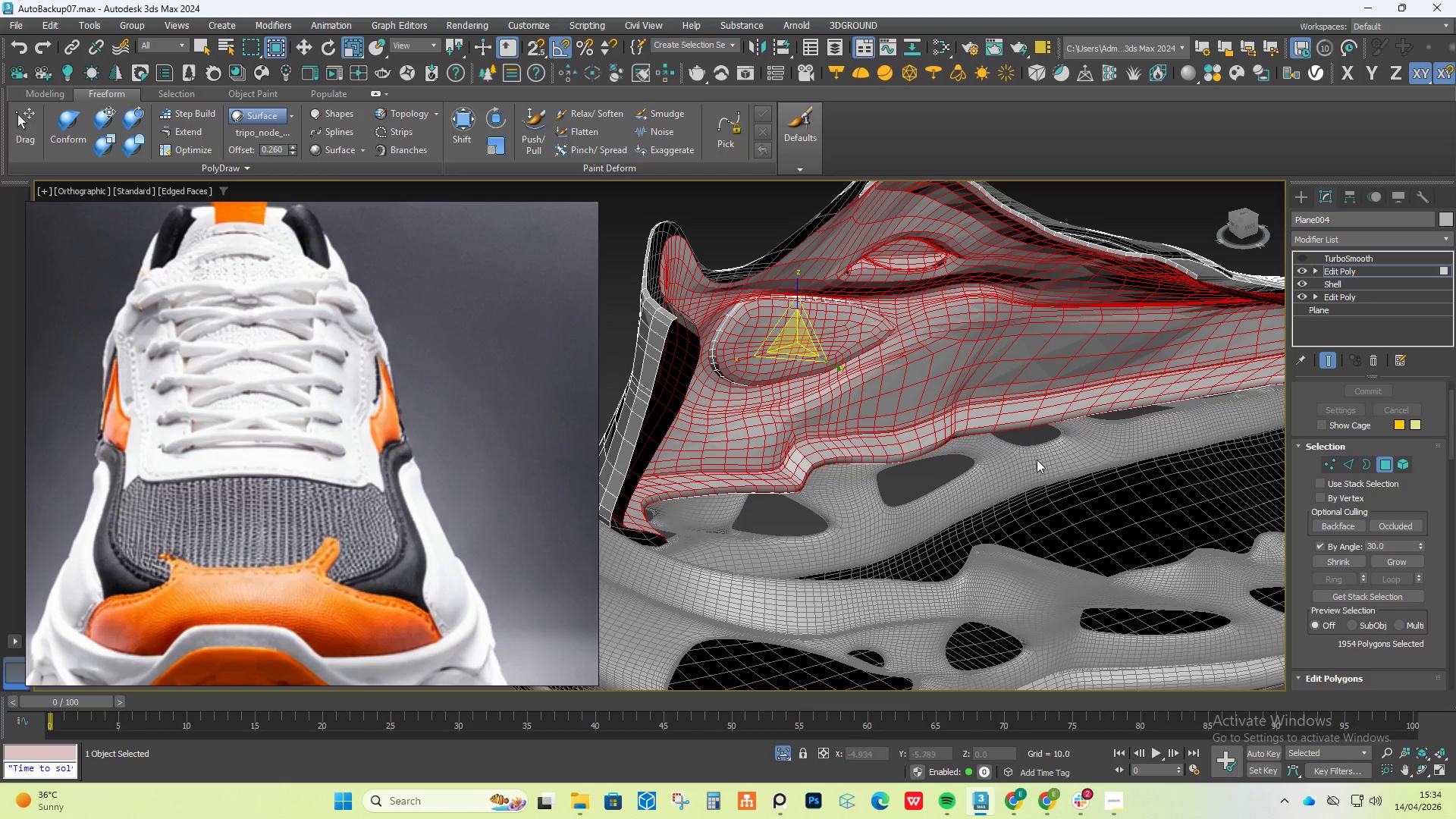 
key(Delete)
 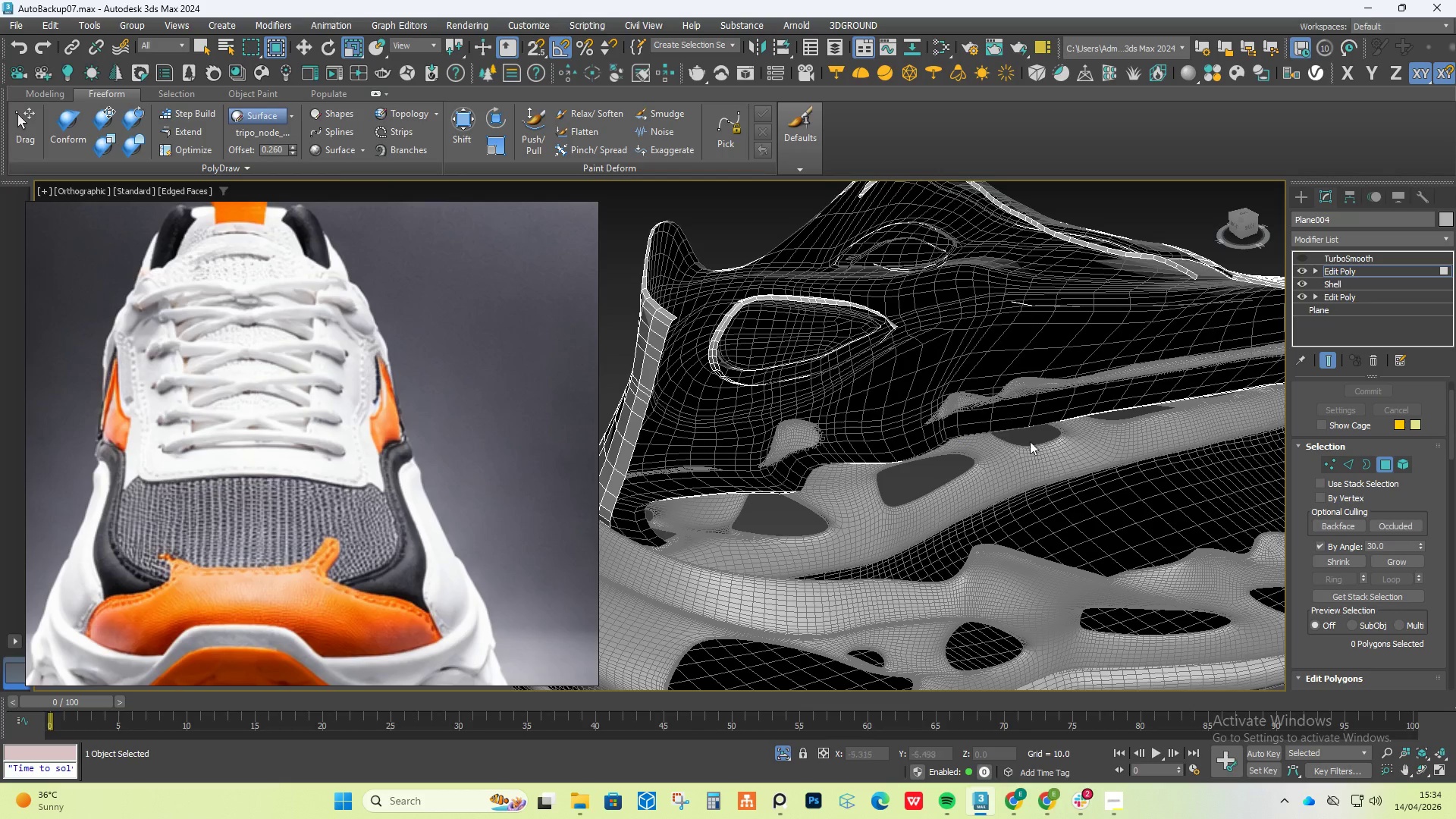 
hold_key(key=AltLeft, duration=1.27)
 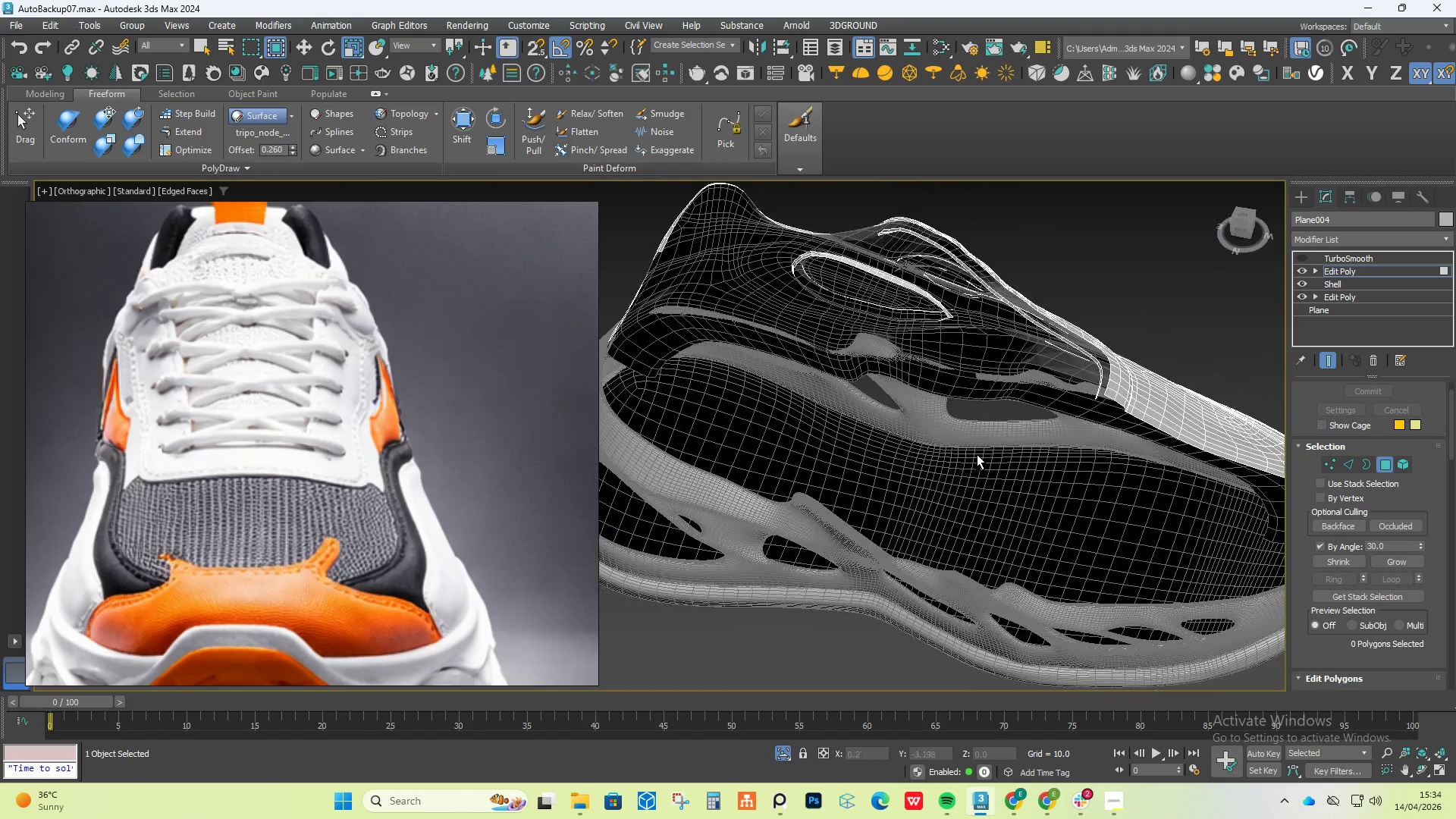 
scroll: coordinate [1016, 412], scroll_direction: down, amount: 1.0
 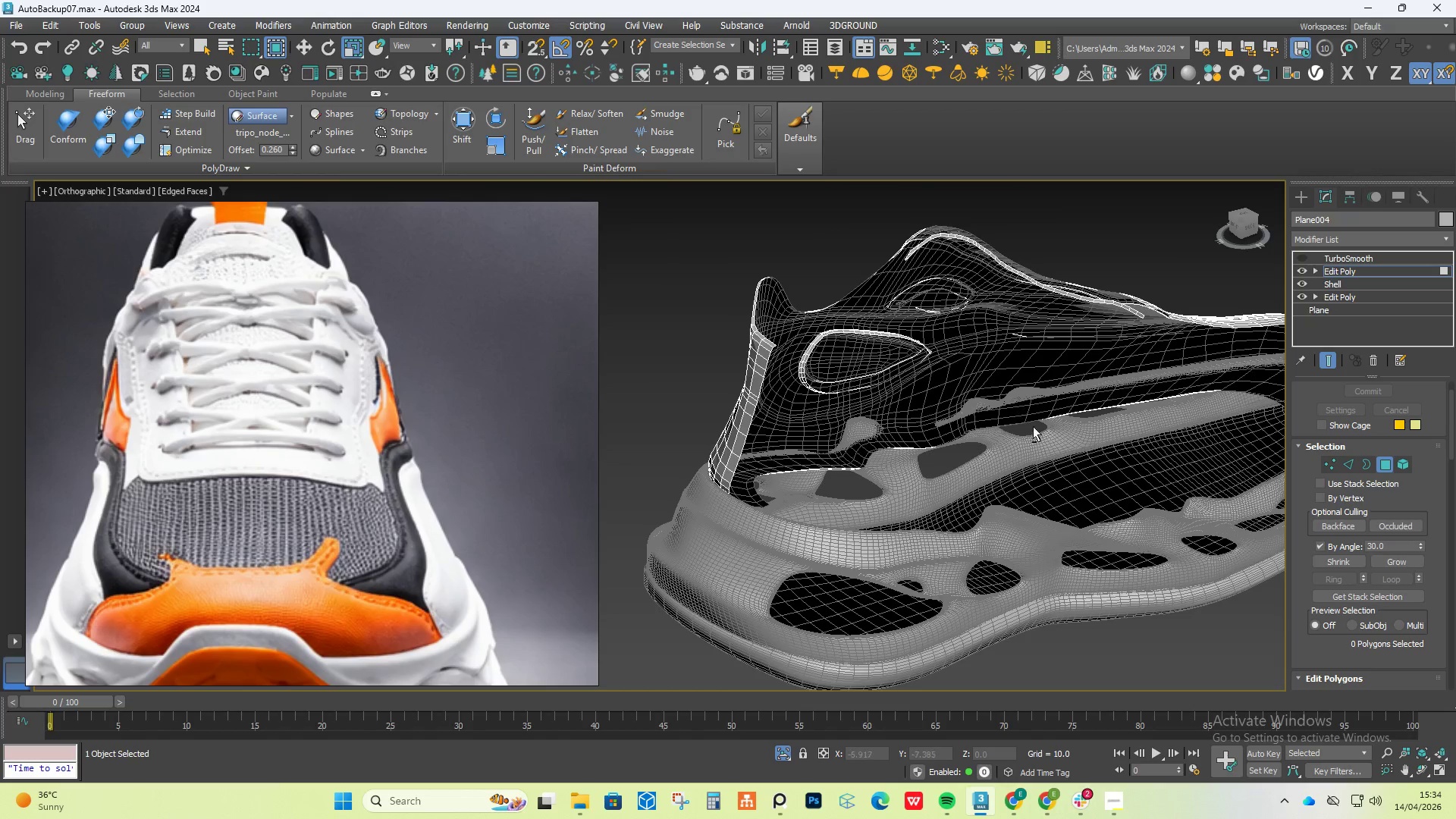 
key(Control+Z)
 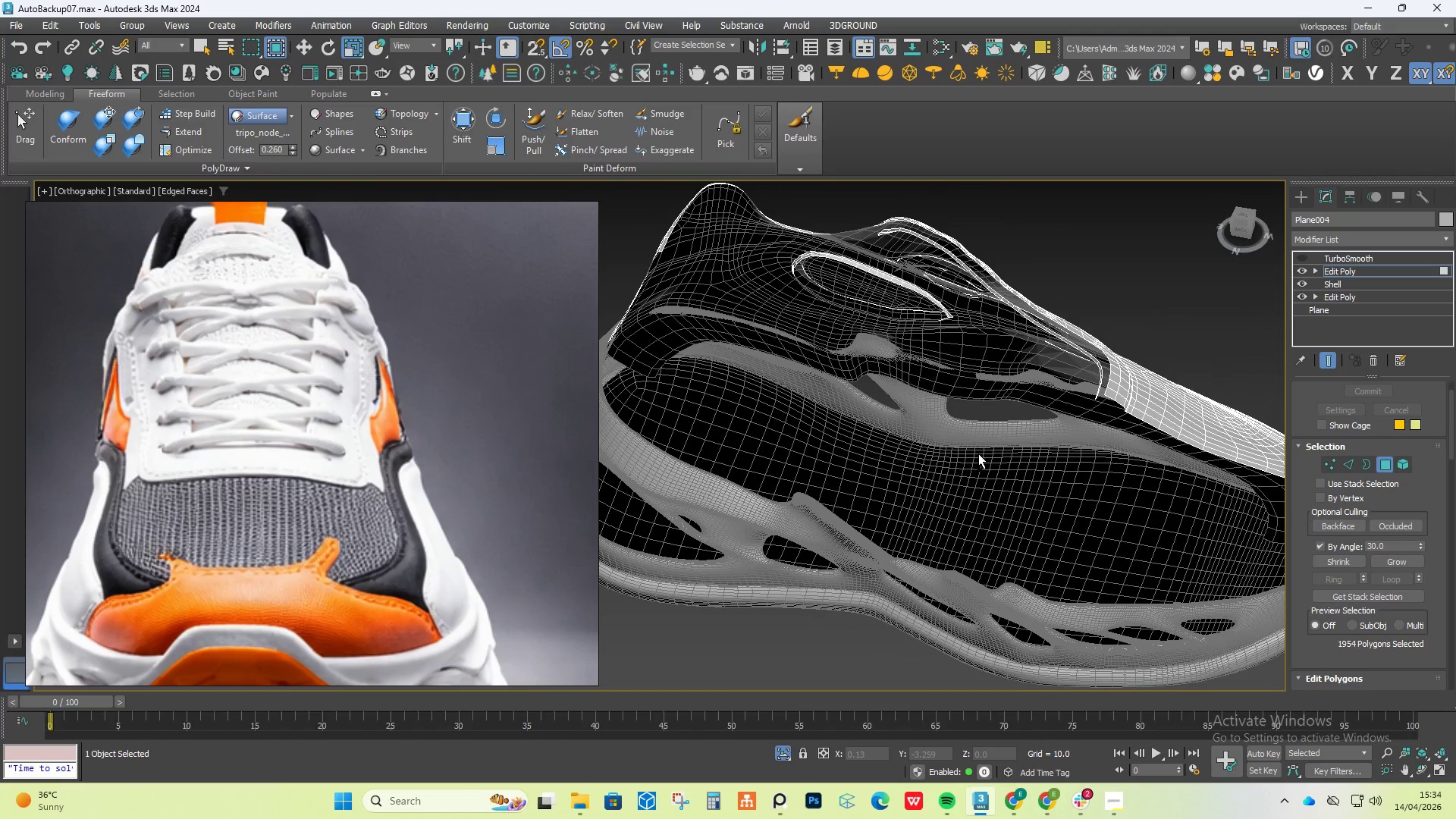 
key(Control+Z)
 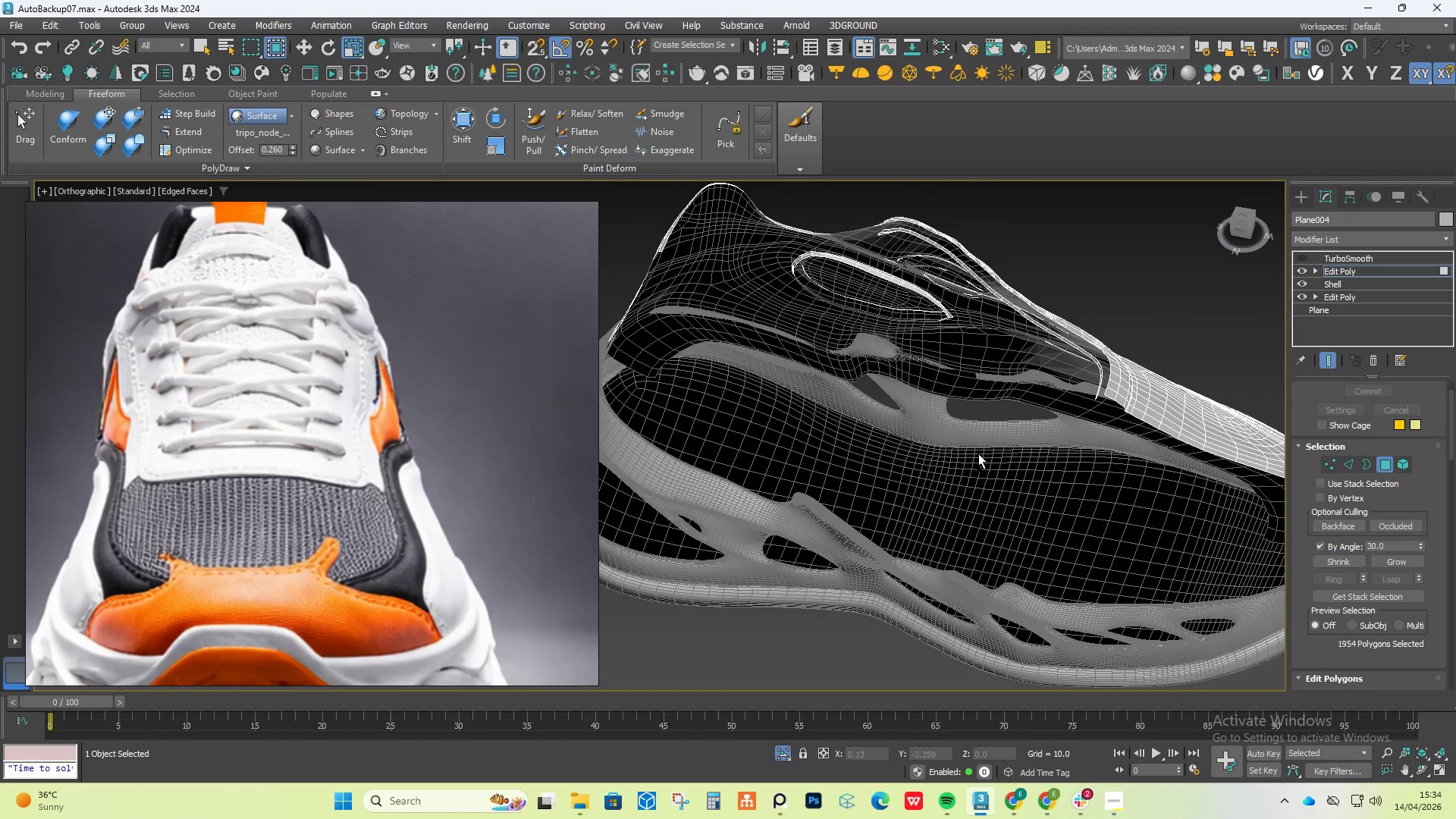 
key(Control+Z)
 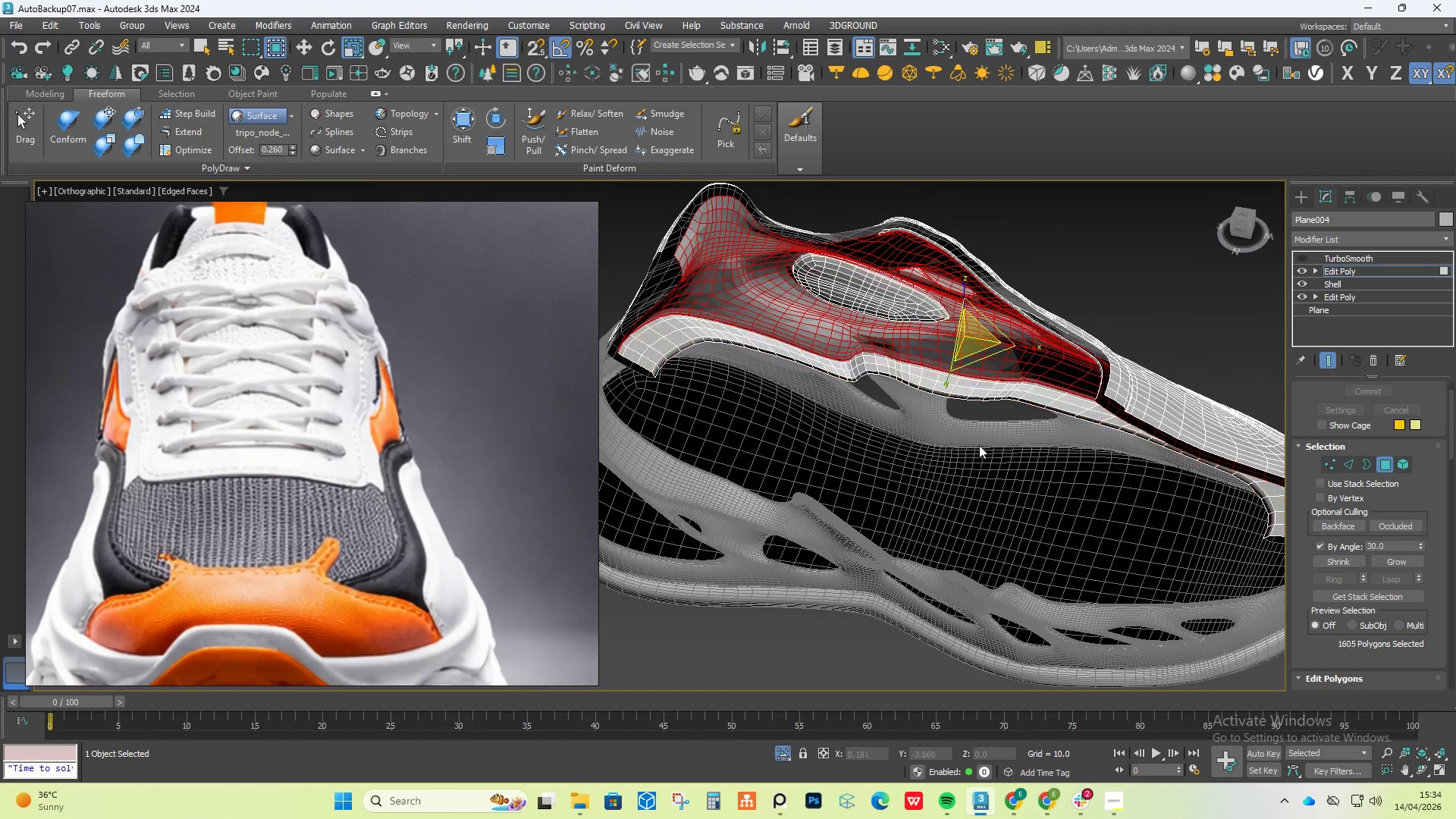 
left_click([979, 444])
 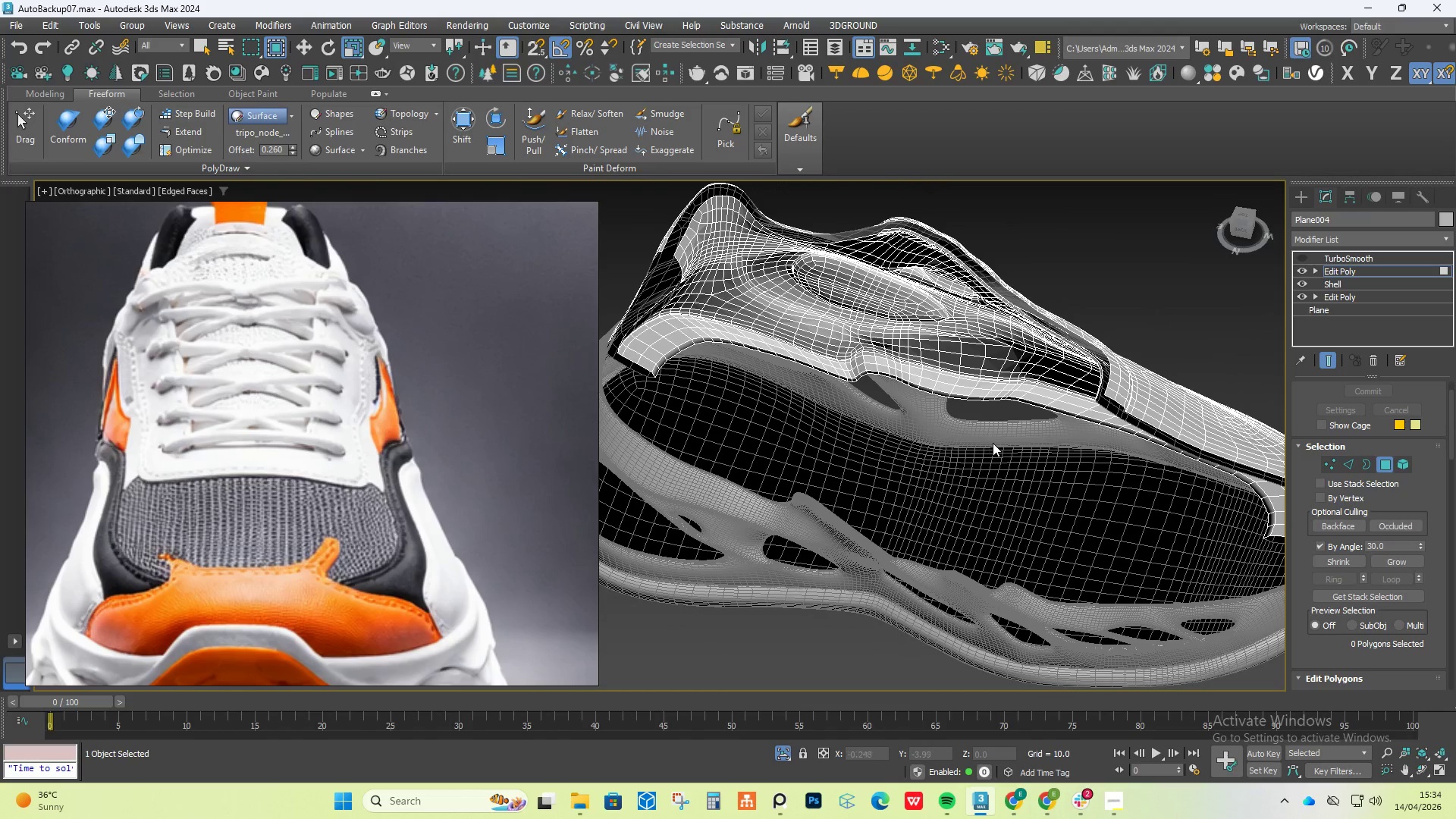 
key(Control+Z)
 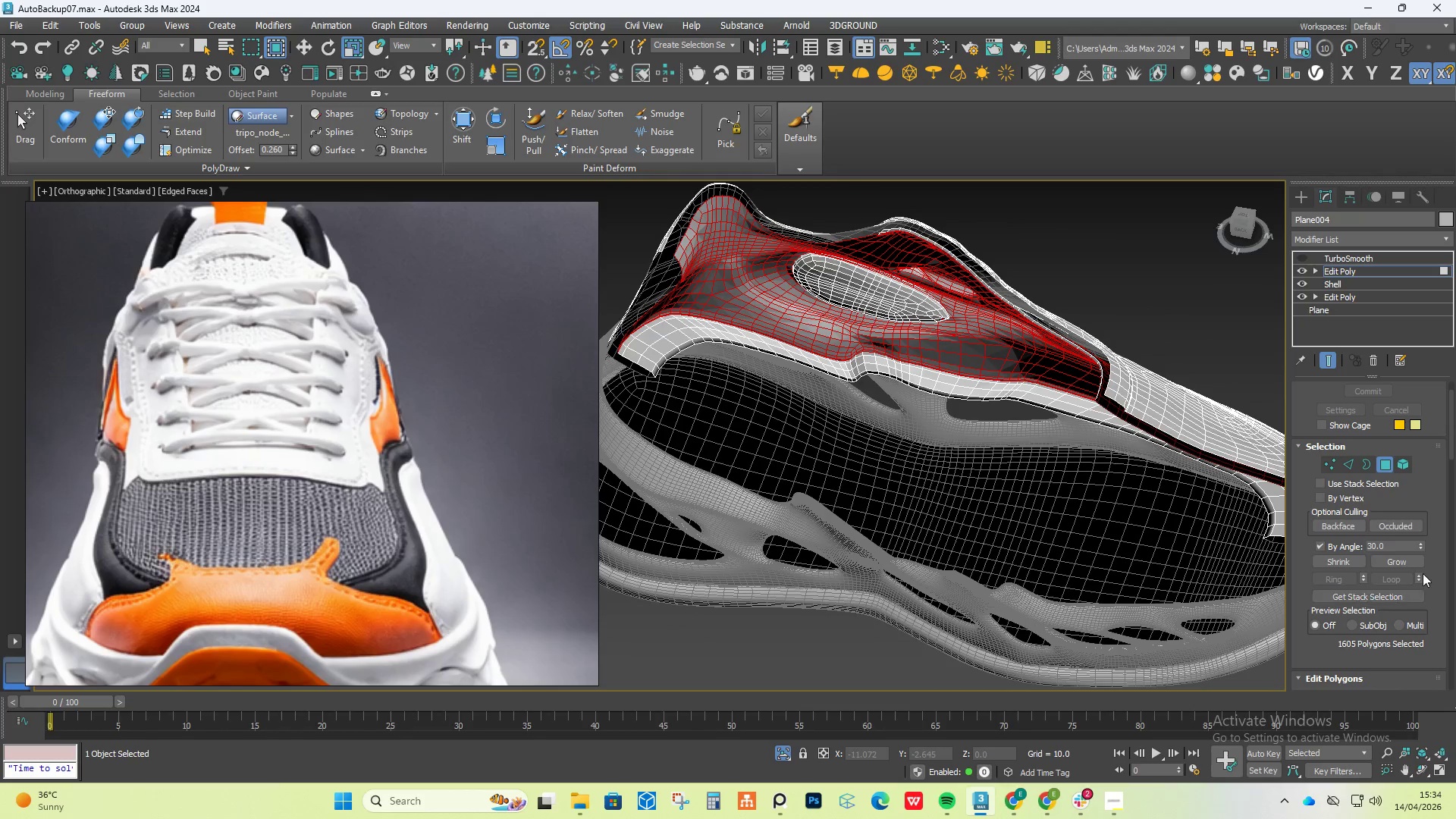 
left_click([1422, 557])
 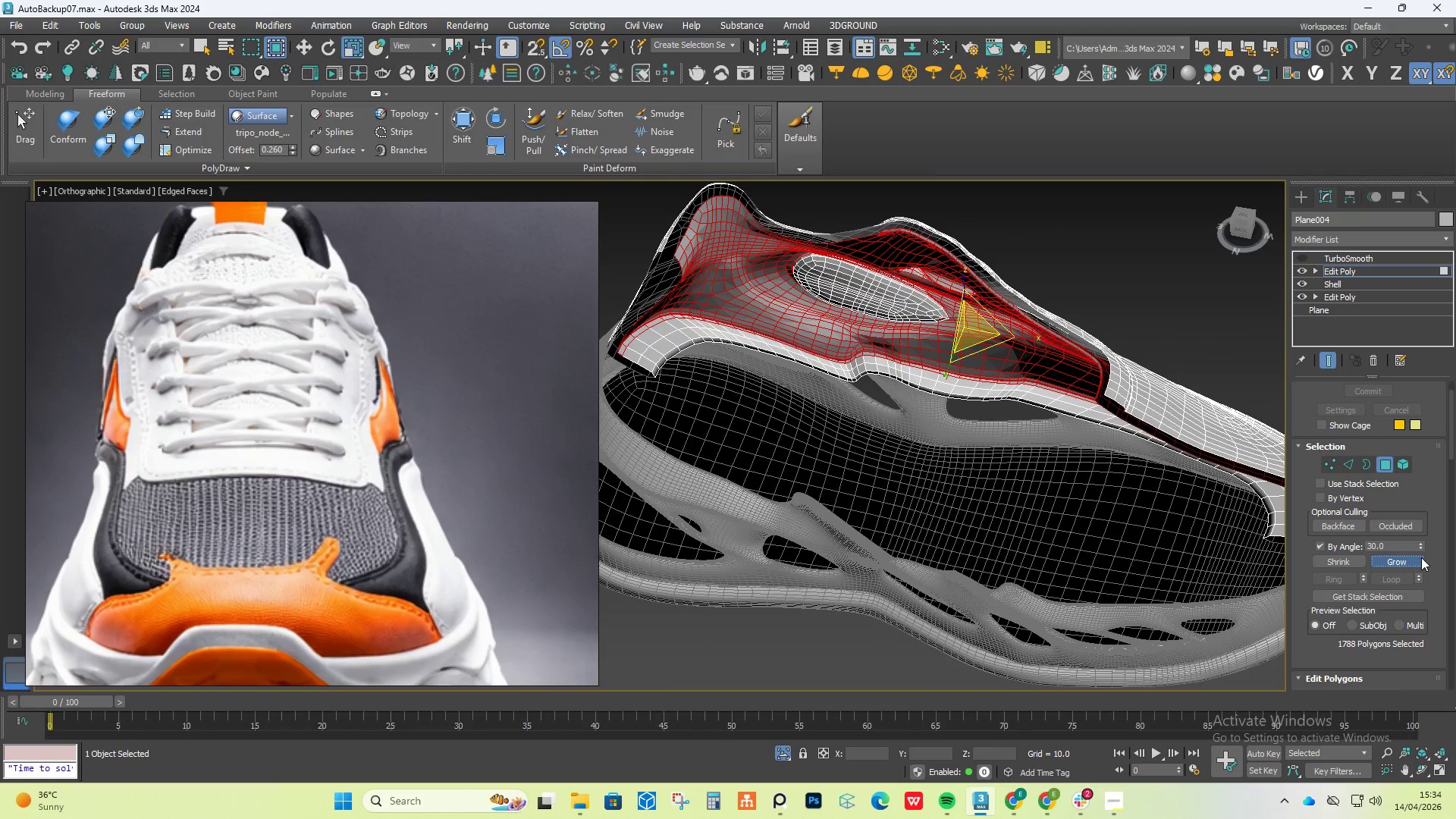 
triple_click([1421, 557])
 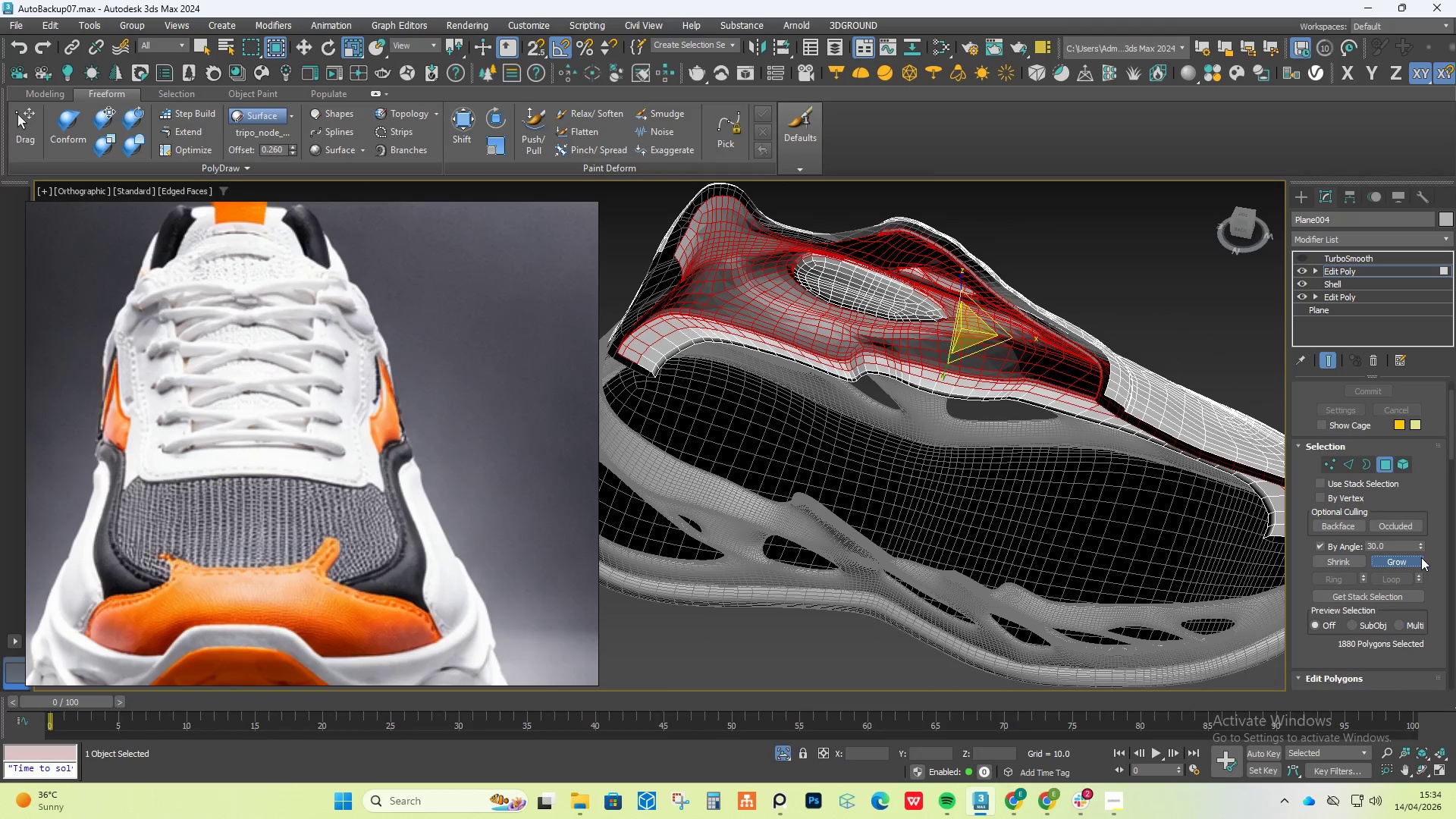 
triple_click([1421, 557])
 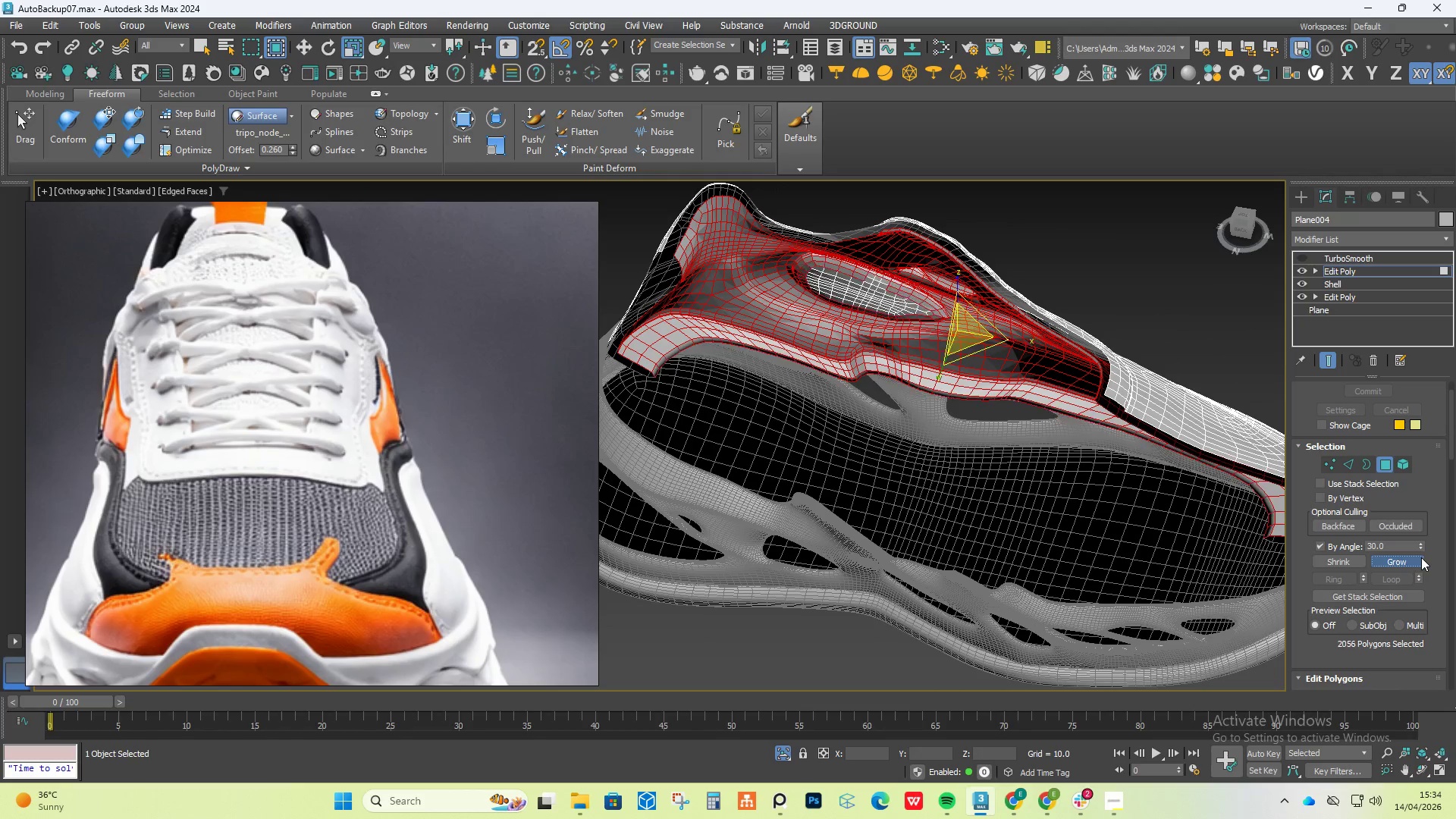 
triple_click([1421, 557])
 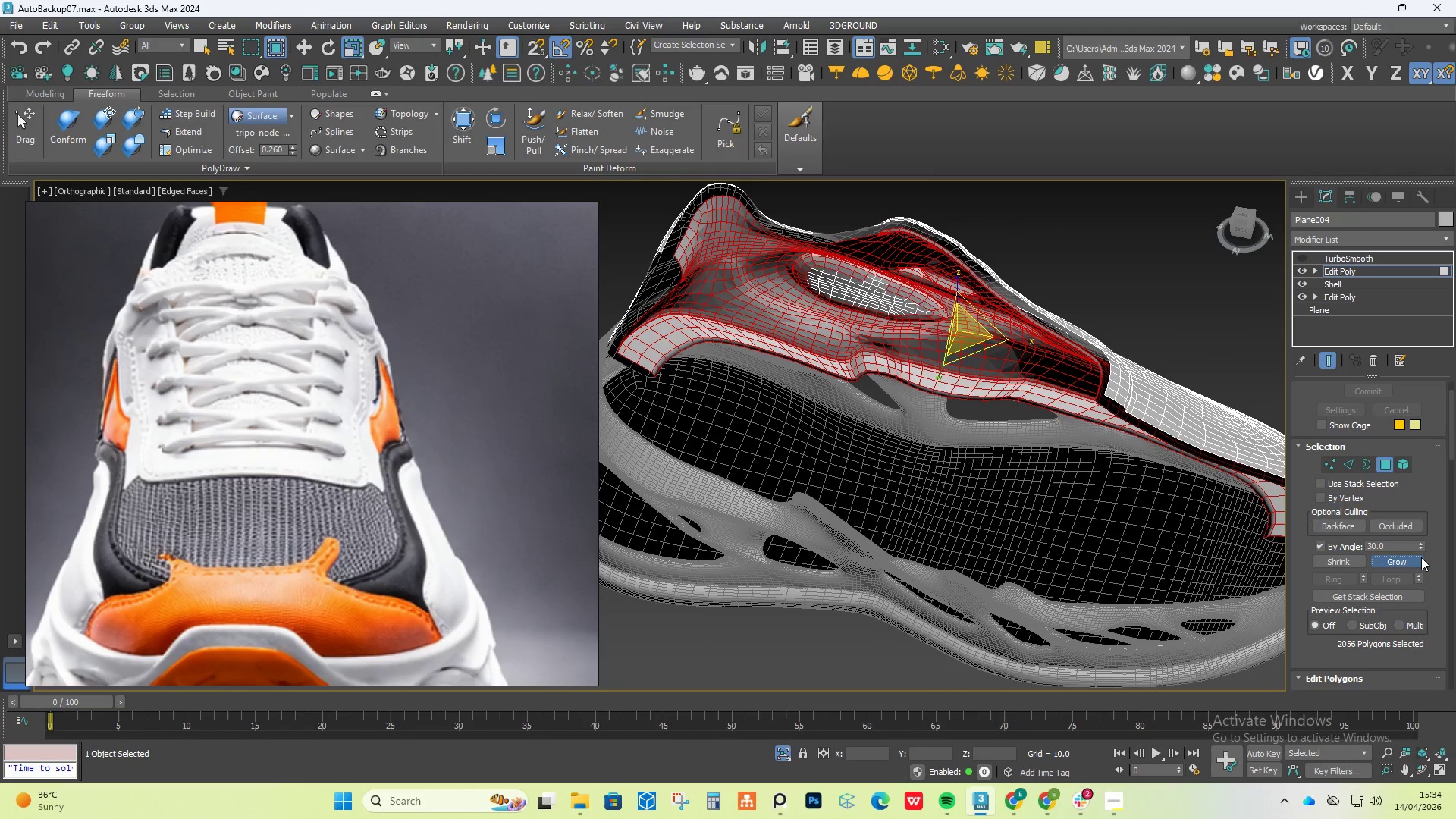 
triple_click([1421, 557])
 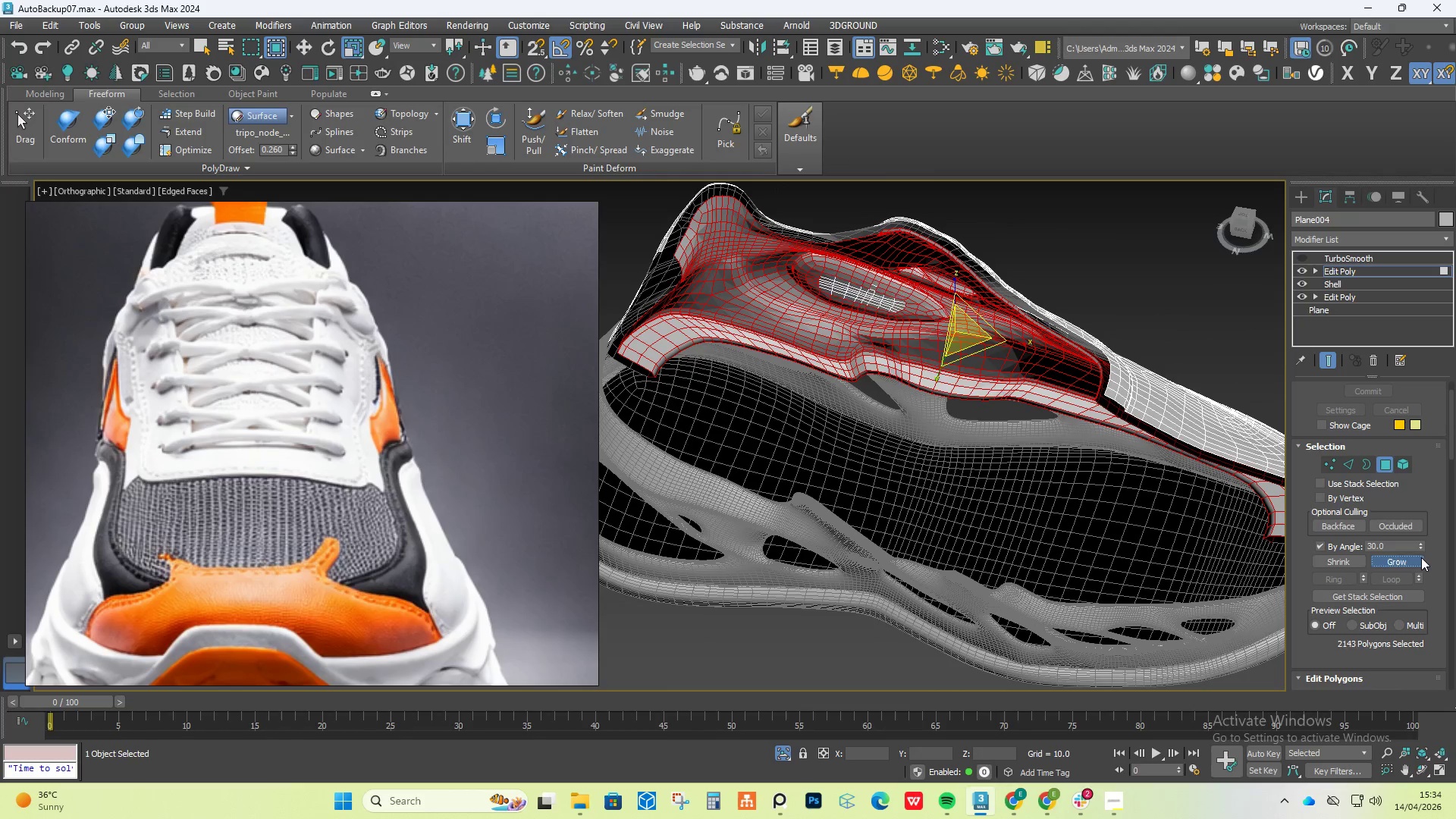 
triple_click([1421, 557])
 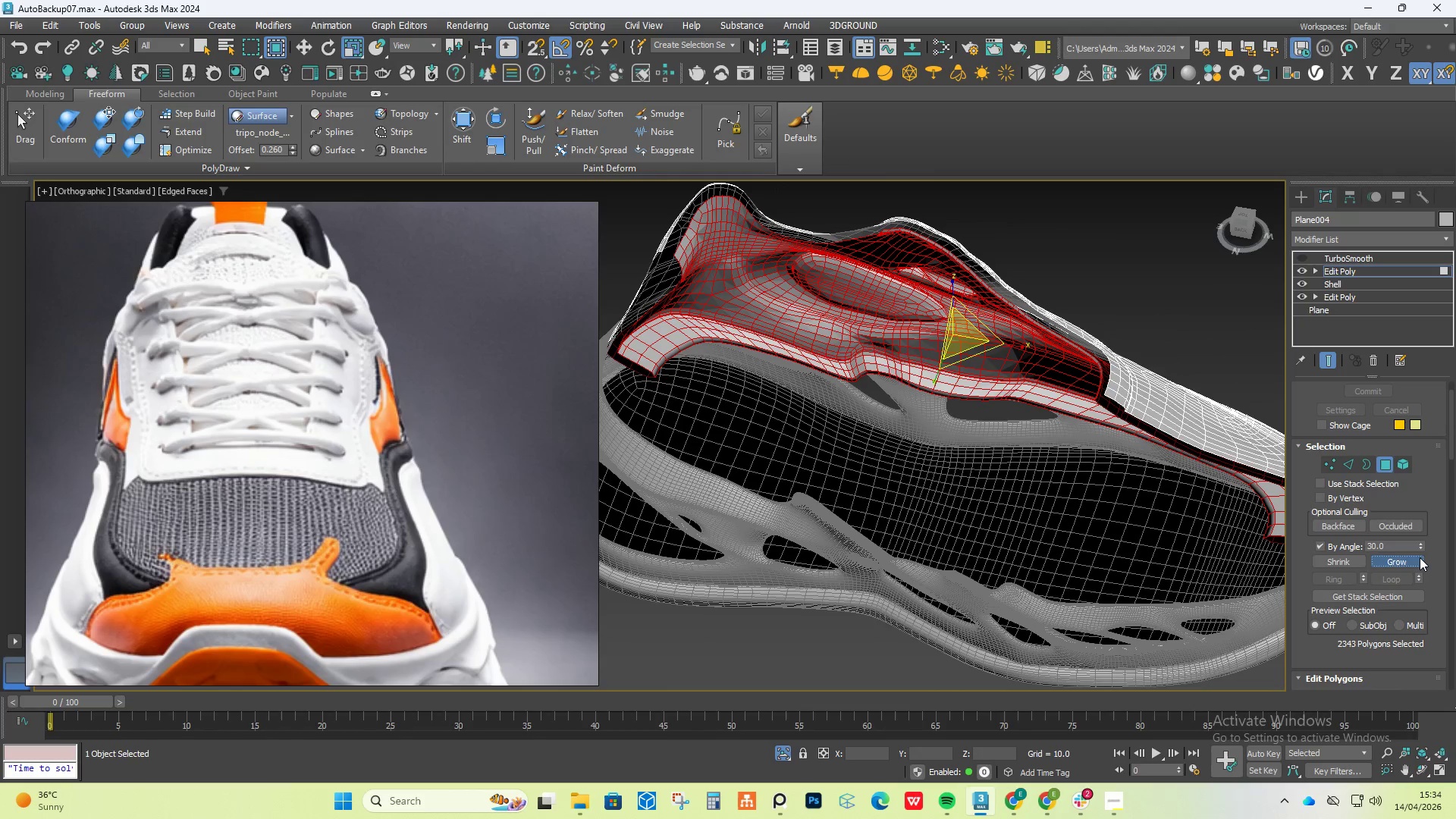 
triple_click([1420, 557])
 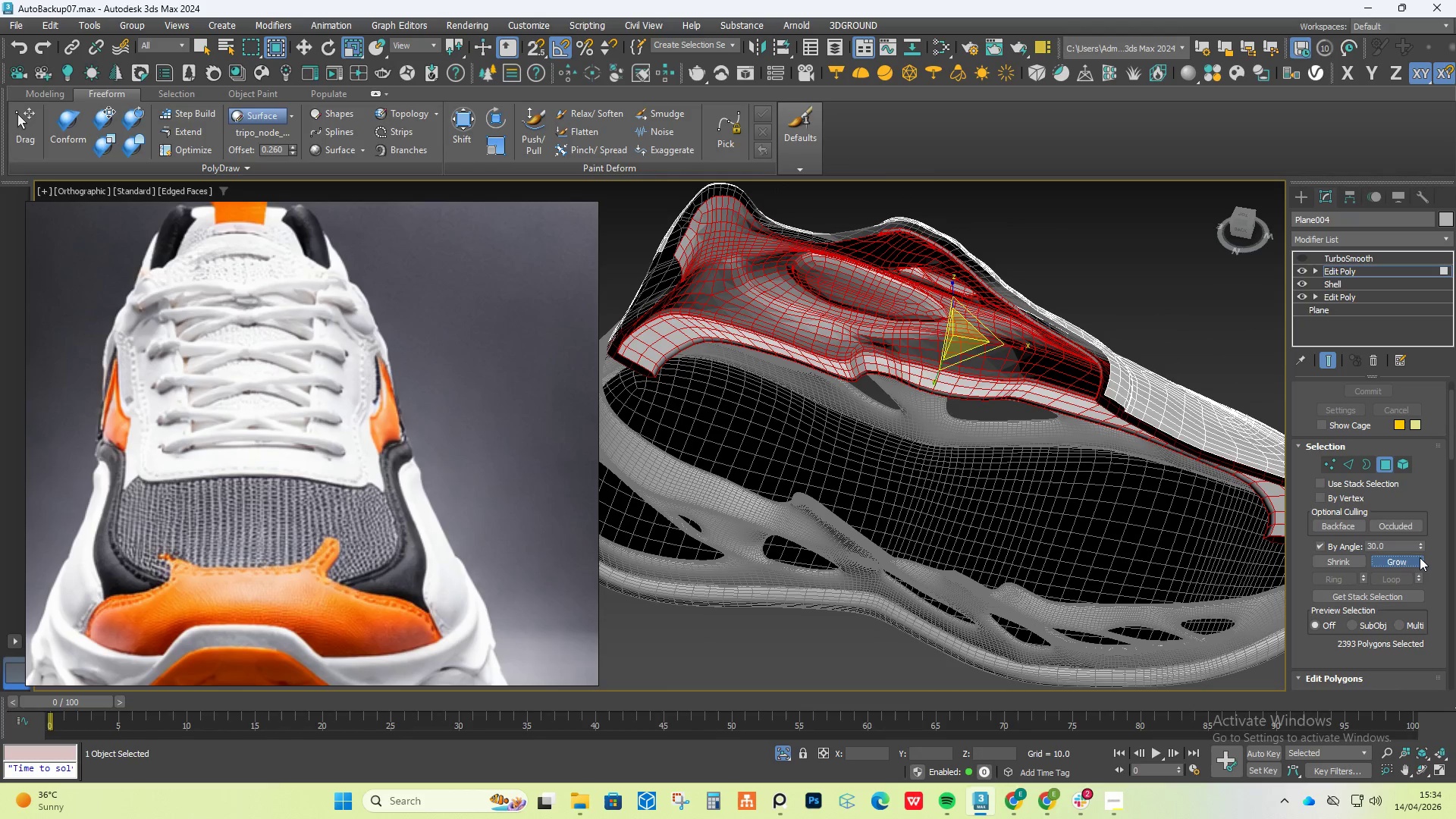 
triple_click([1420, 557])
 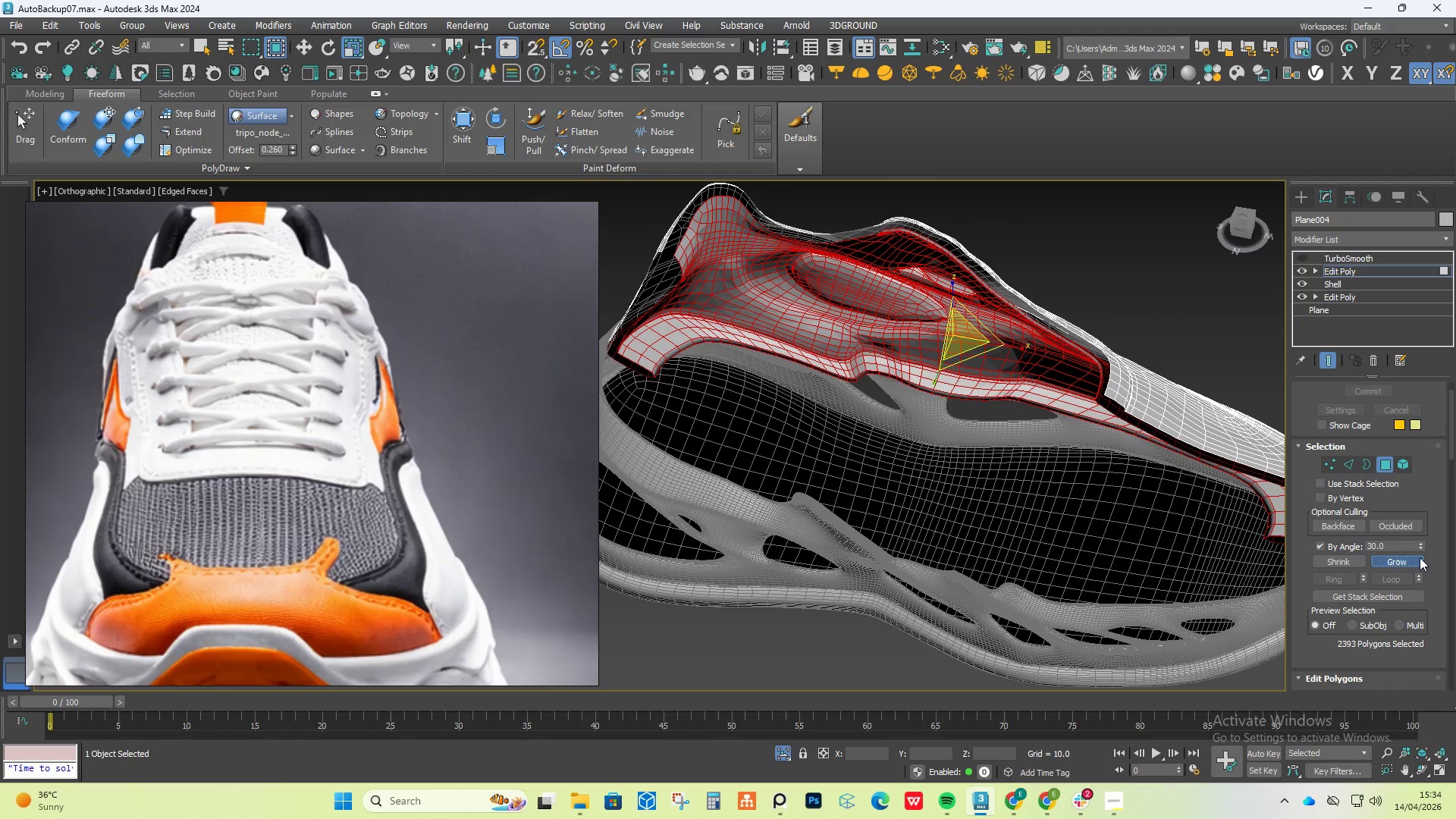 
triple_click([1420, 557])
 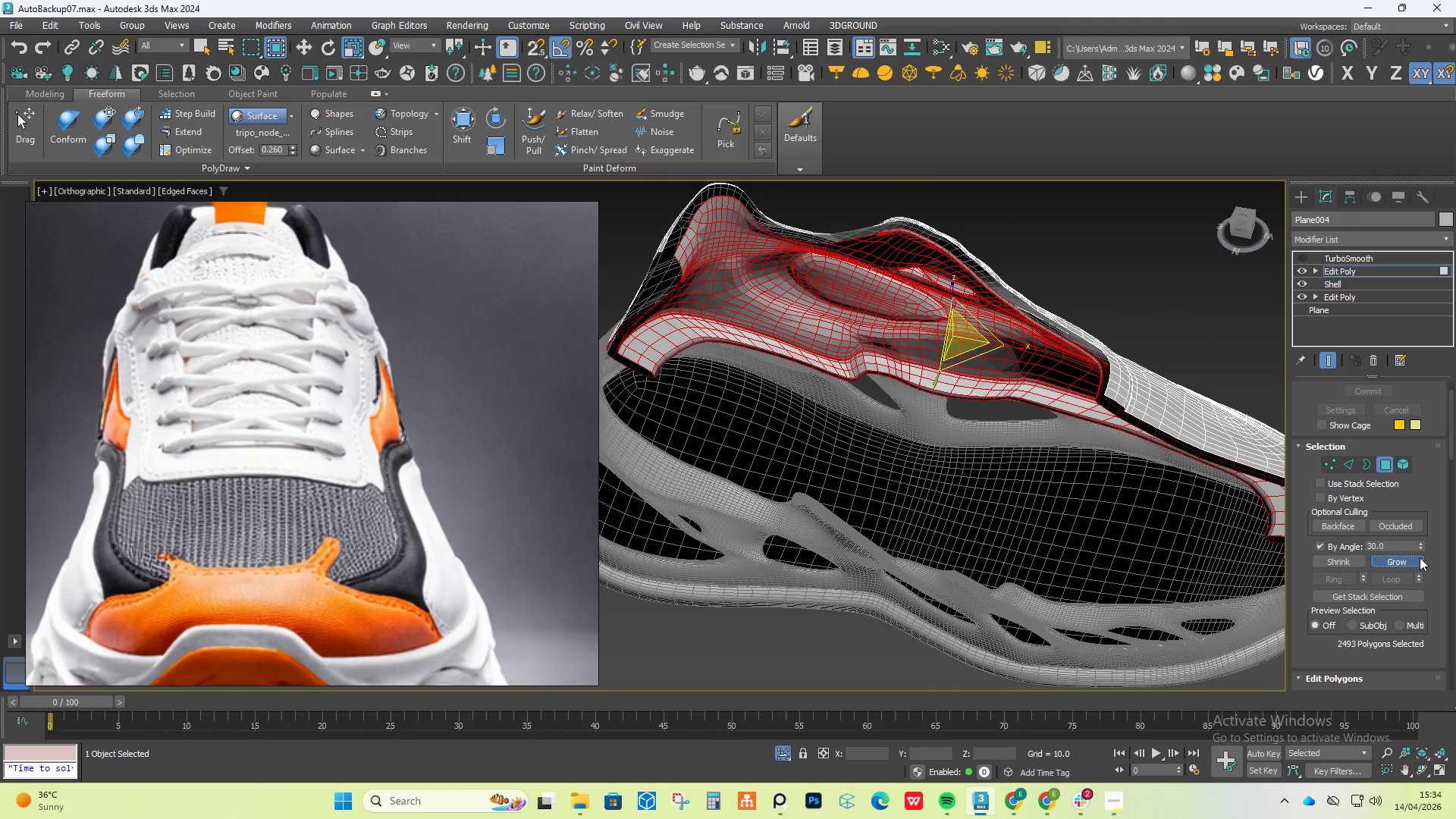 
triple_click([1420, 557])
 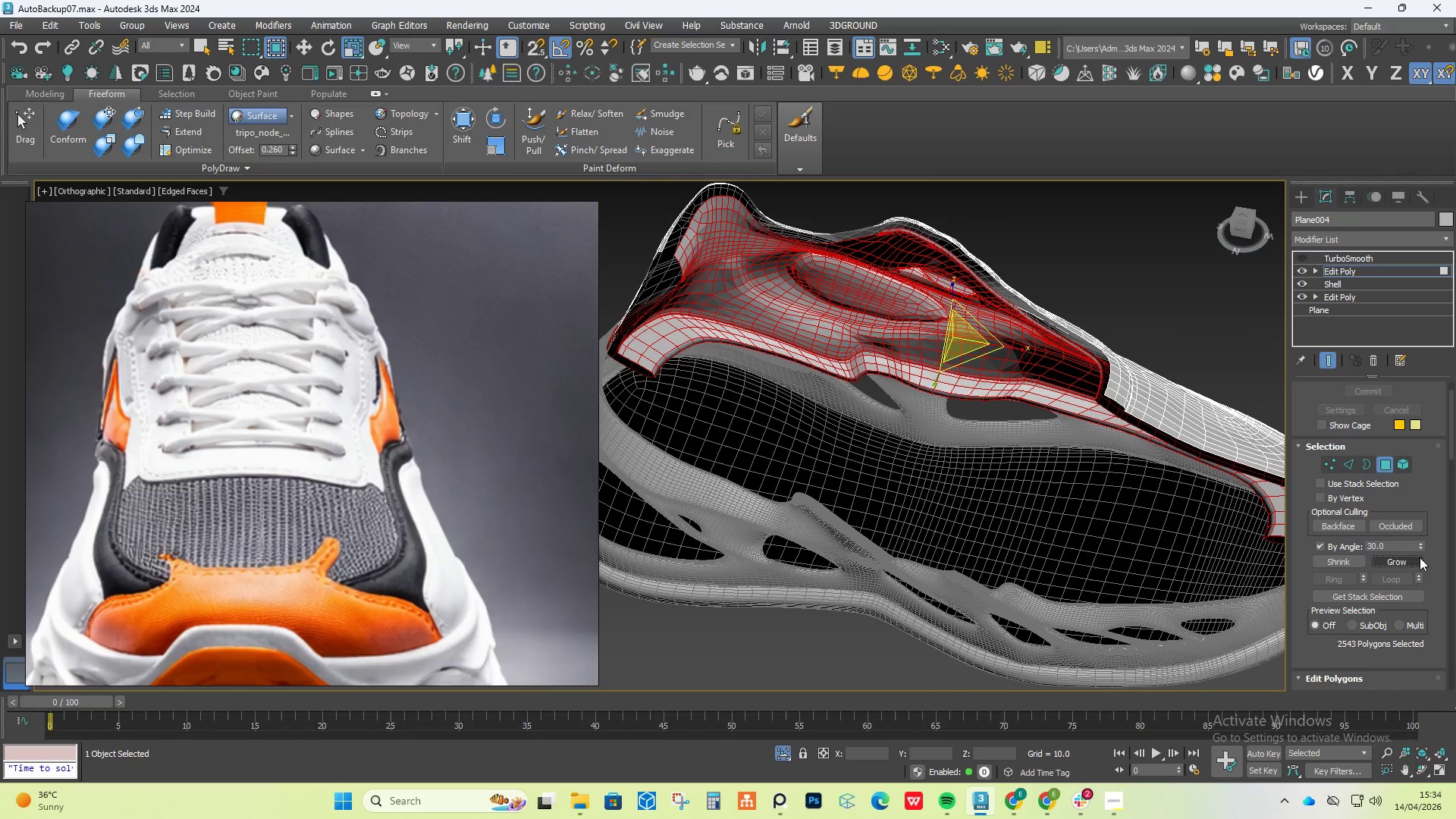 
triple_click([1420, 557])
 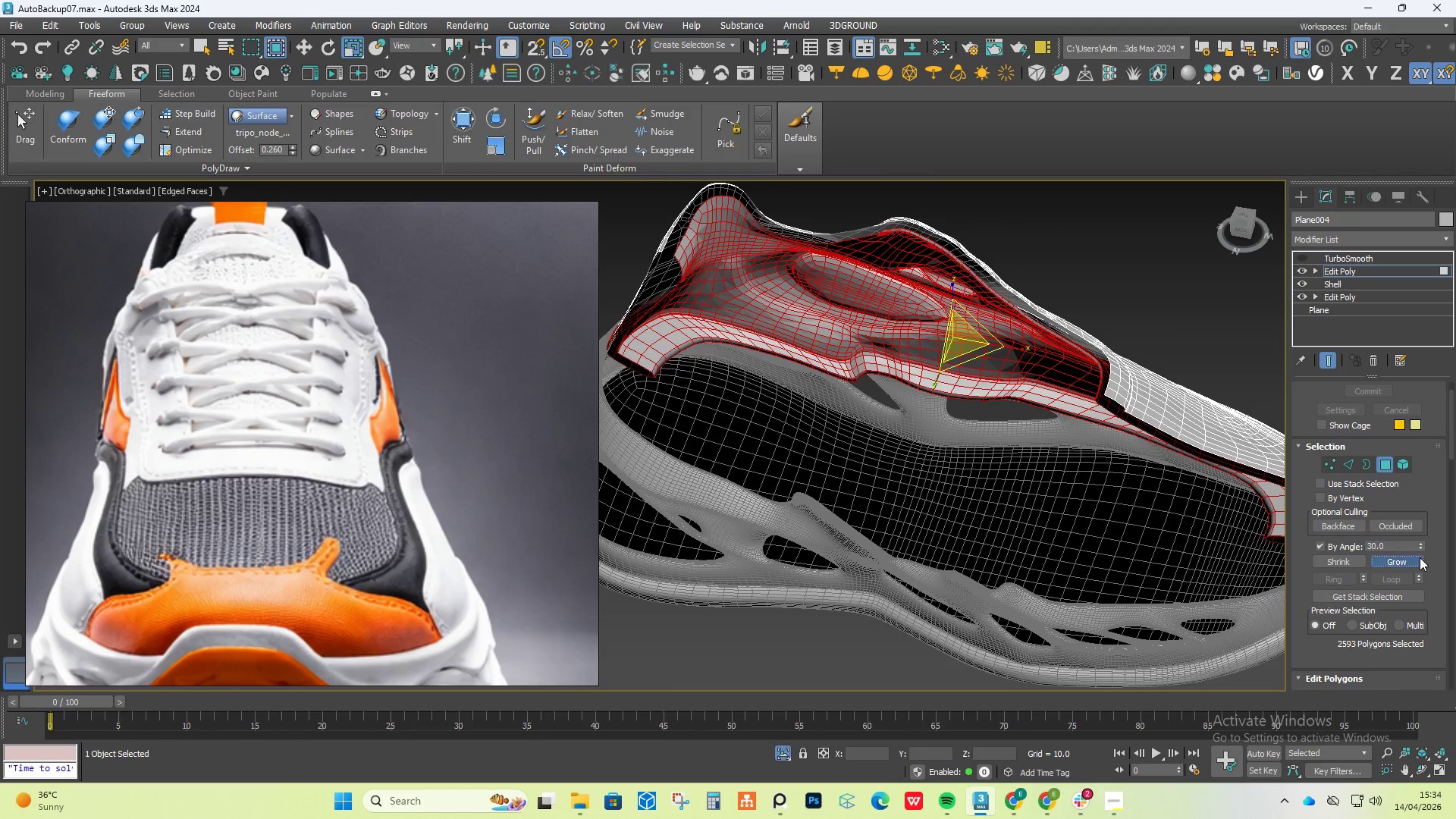 
triple_click([1420, 557])
 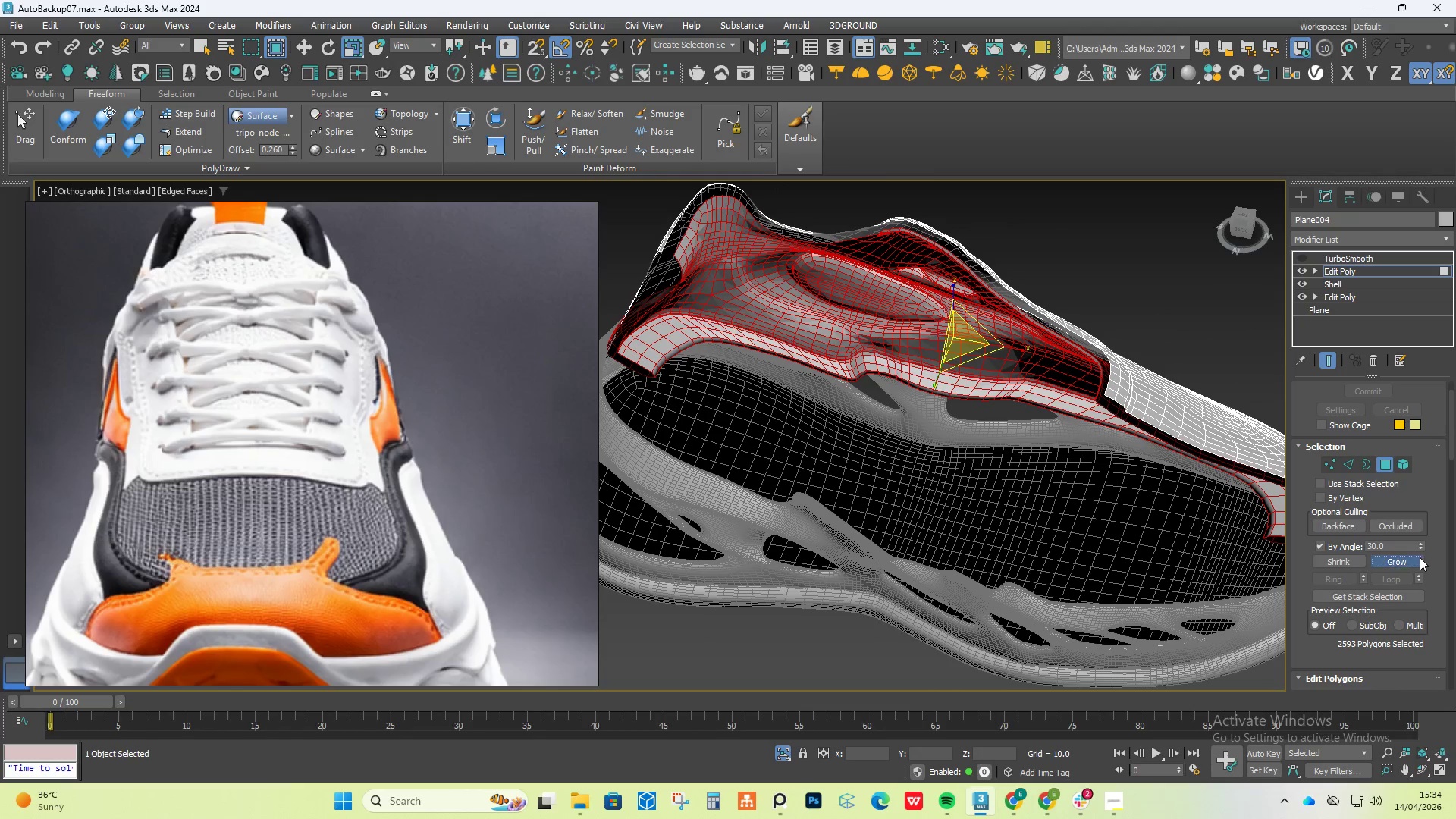 
triple_click([1420, 557])
 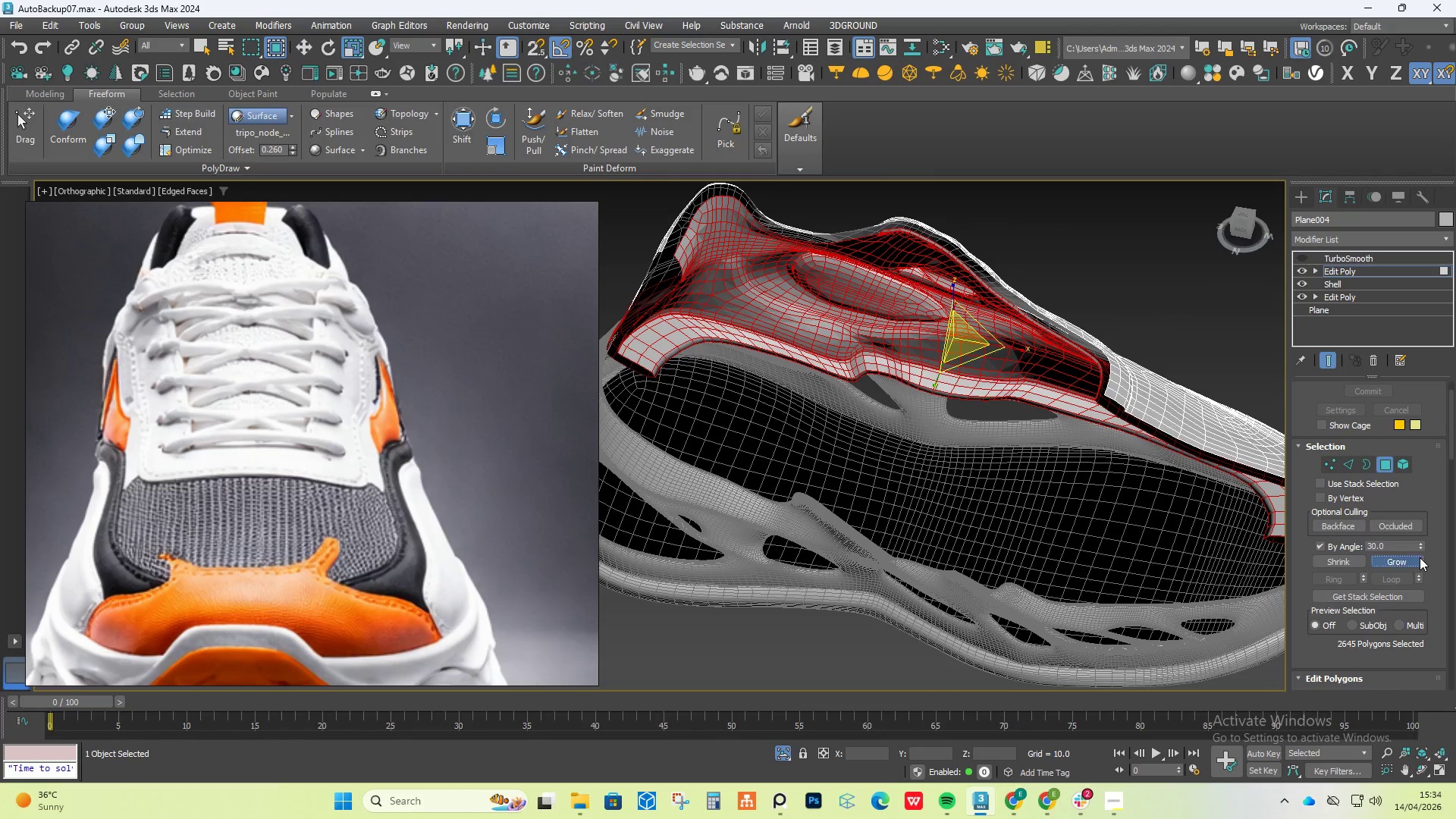 
triple_click([1420, 557])
 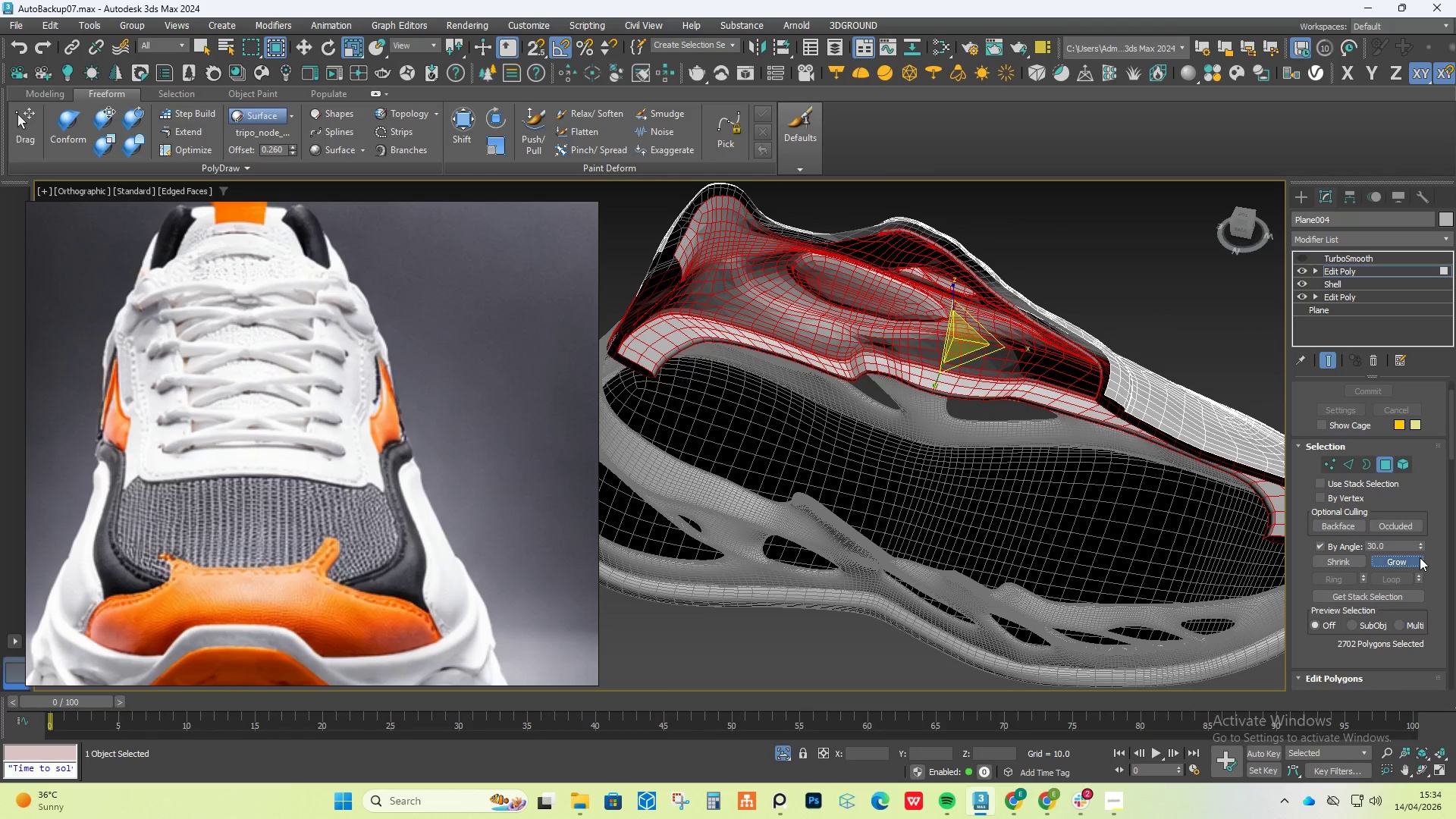 
triple_click([1420, 557])
 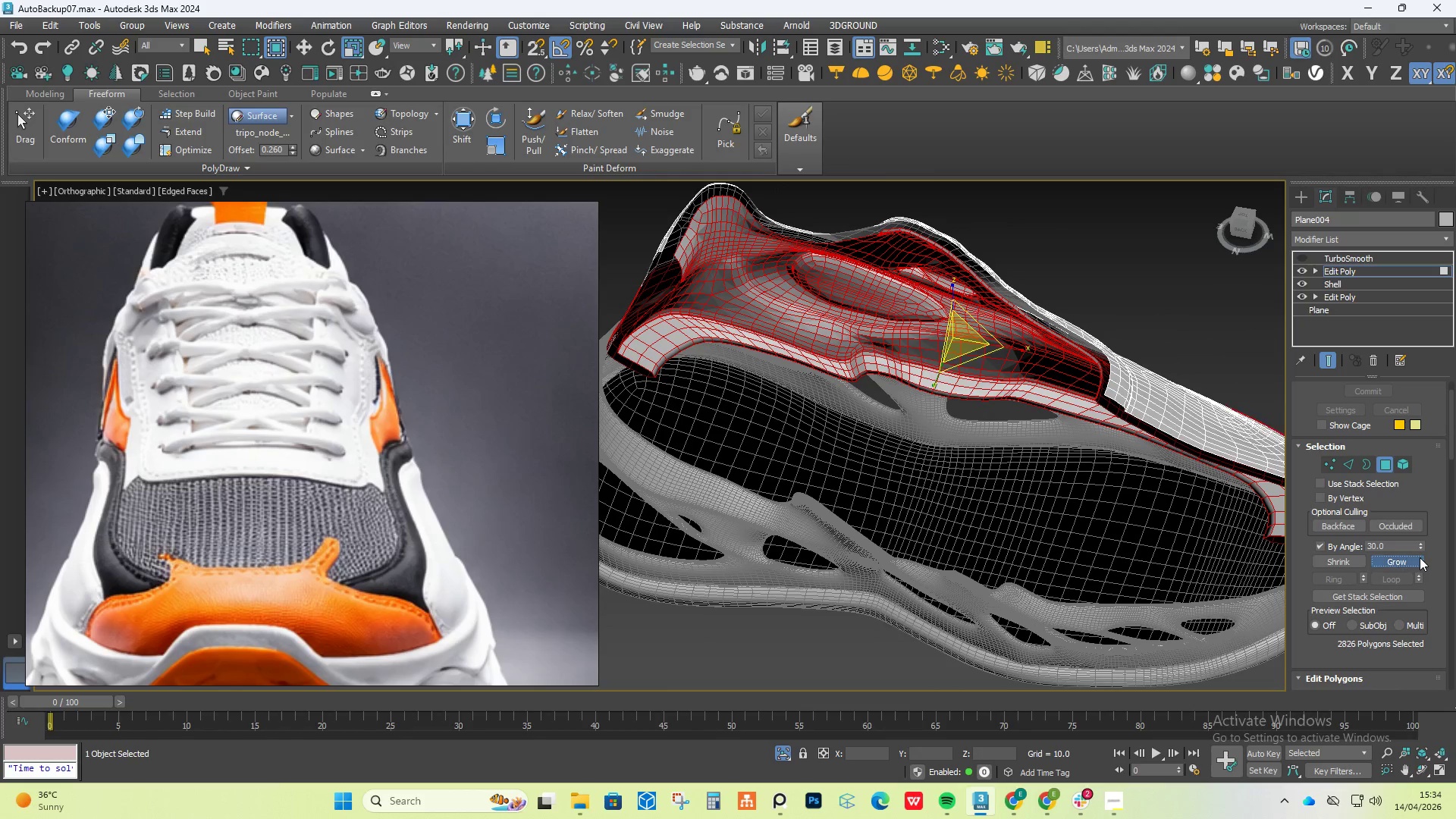 
triple_click([1420, 557])
 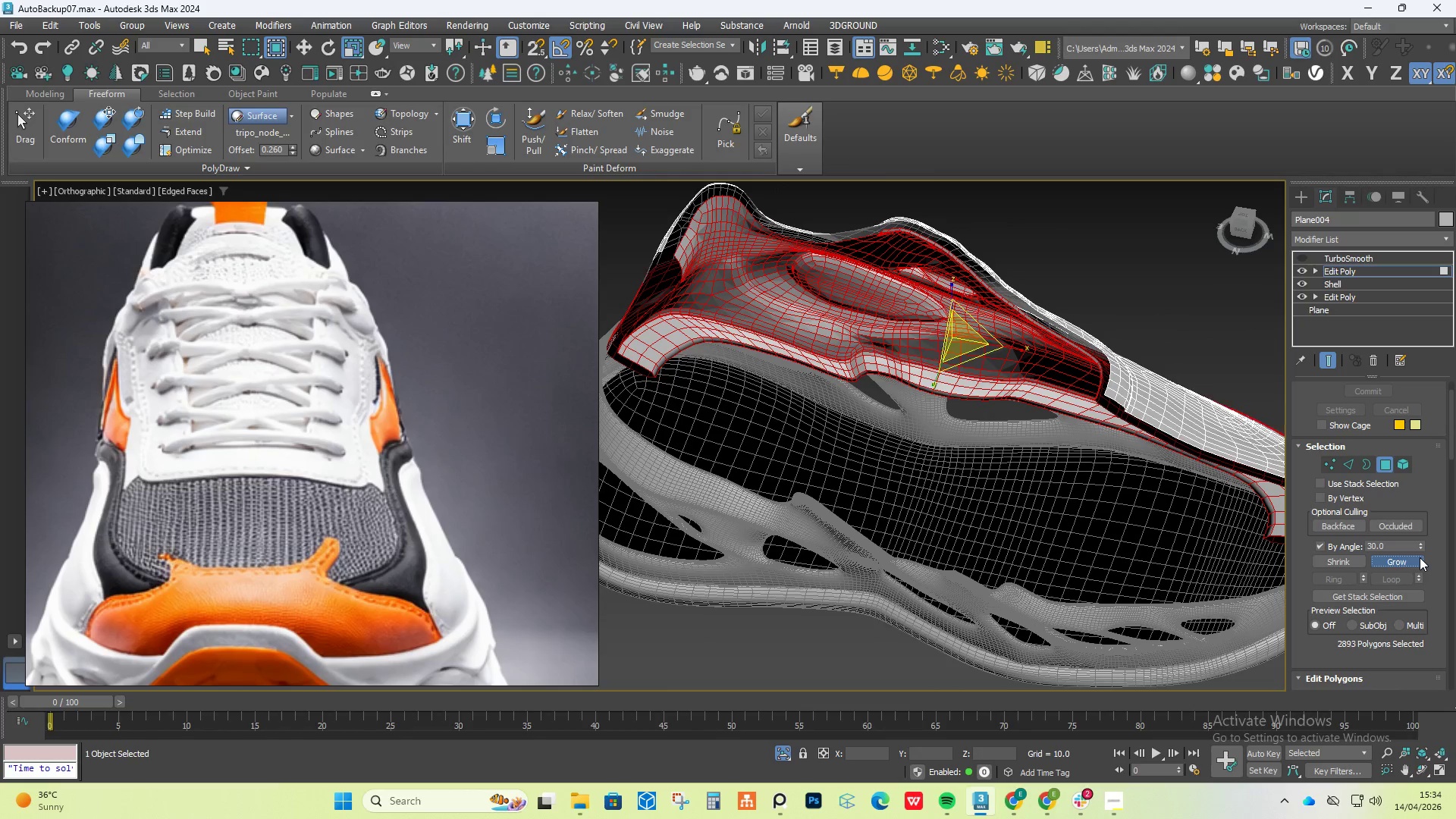 
triple_click([1420, 557])
 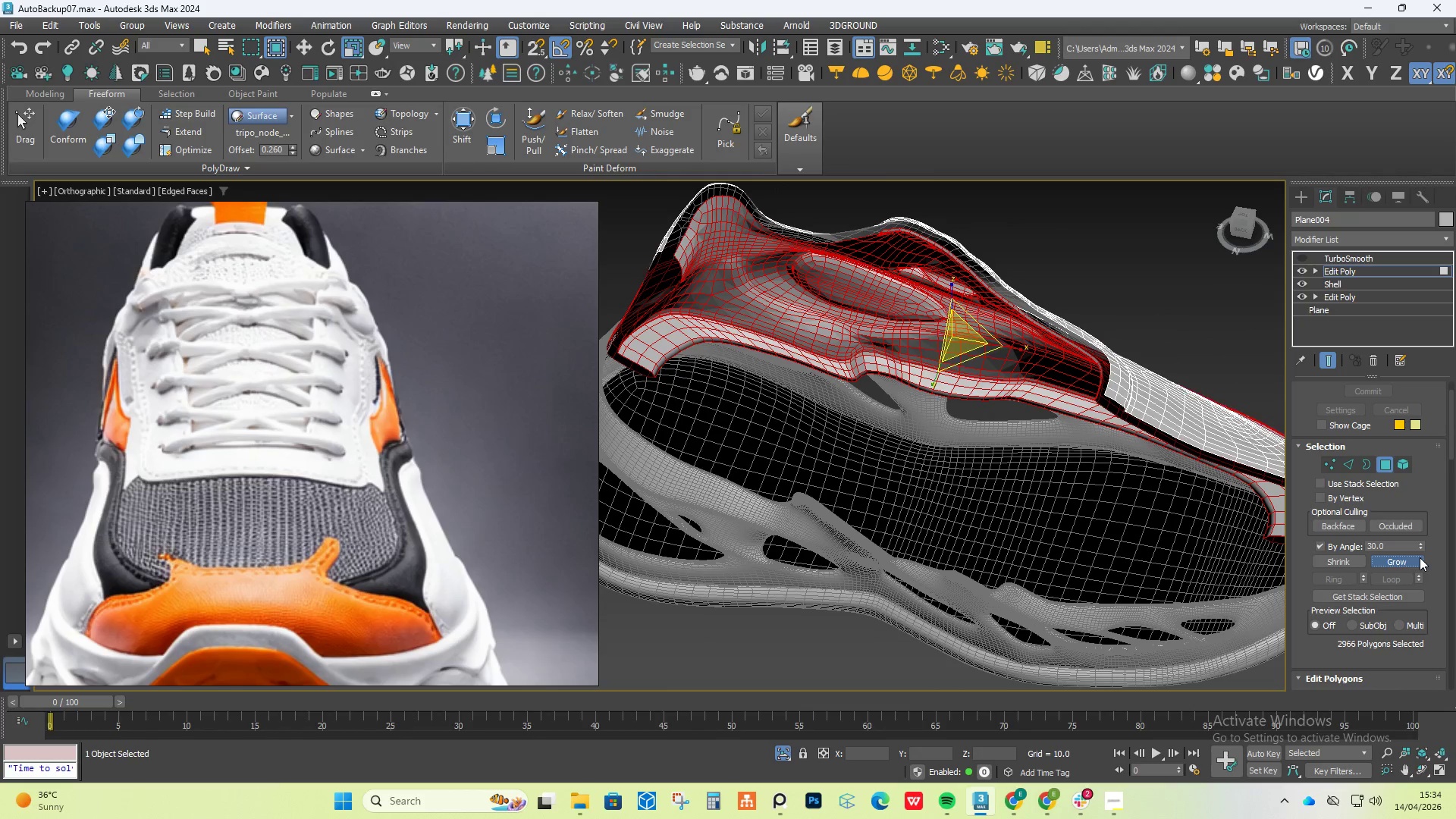 
triple_click([1420, 557])
 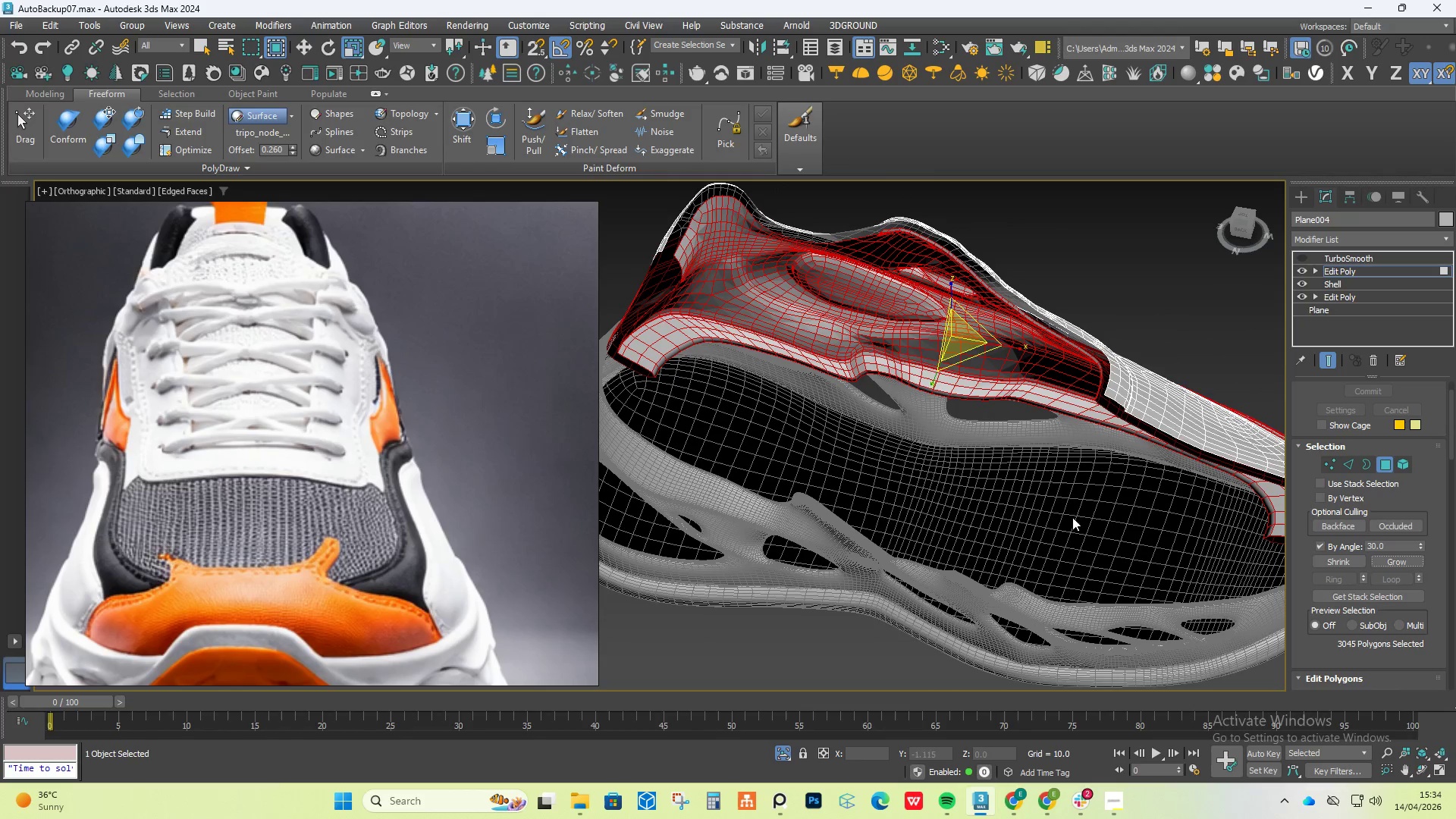 
hold_key(key=AltLeft, duration=1.5)
 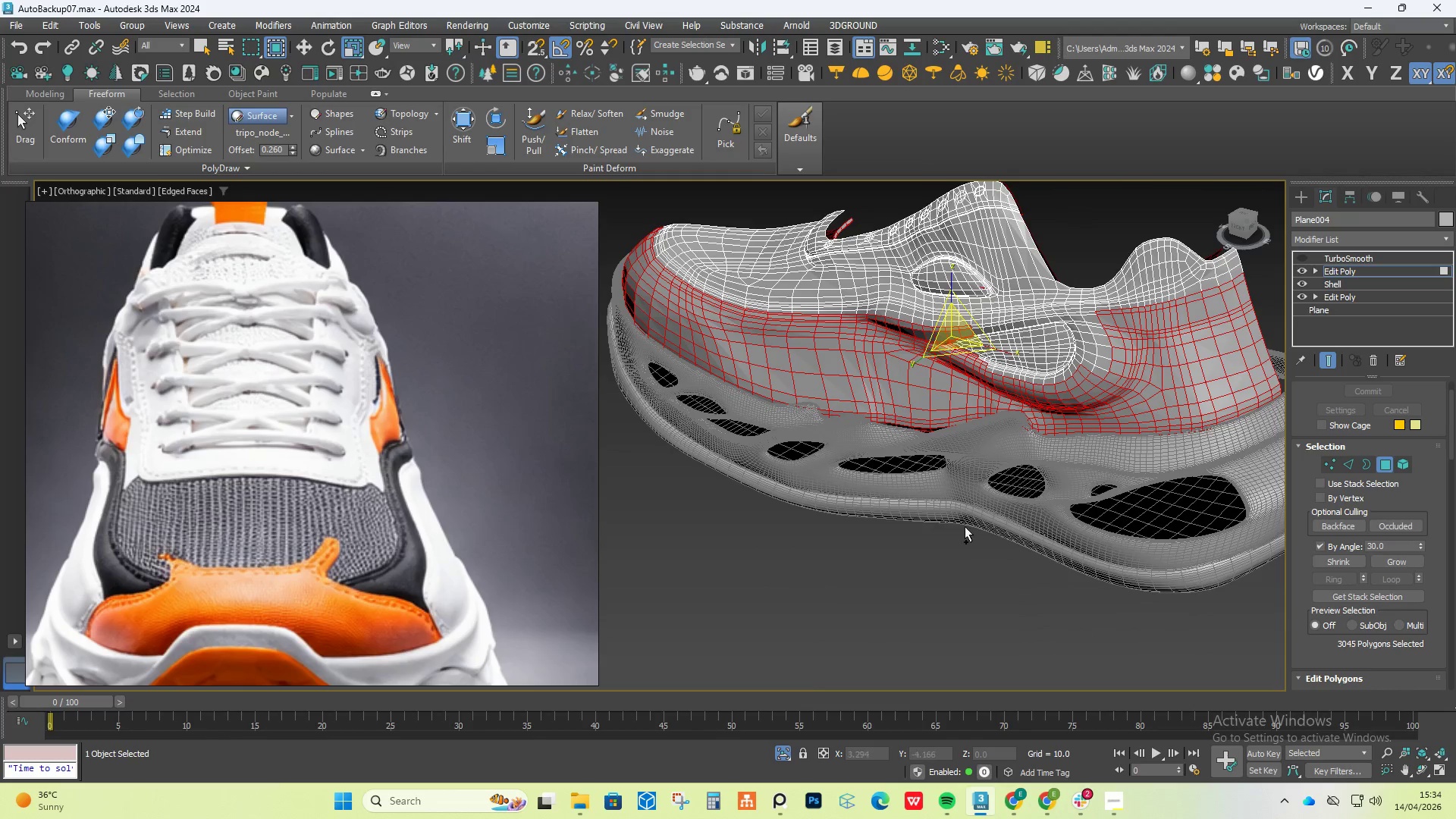 
key(Alt+AltLeft)
 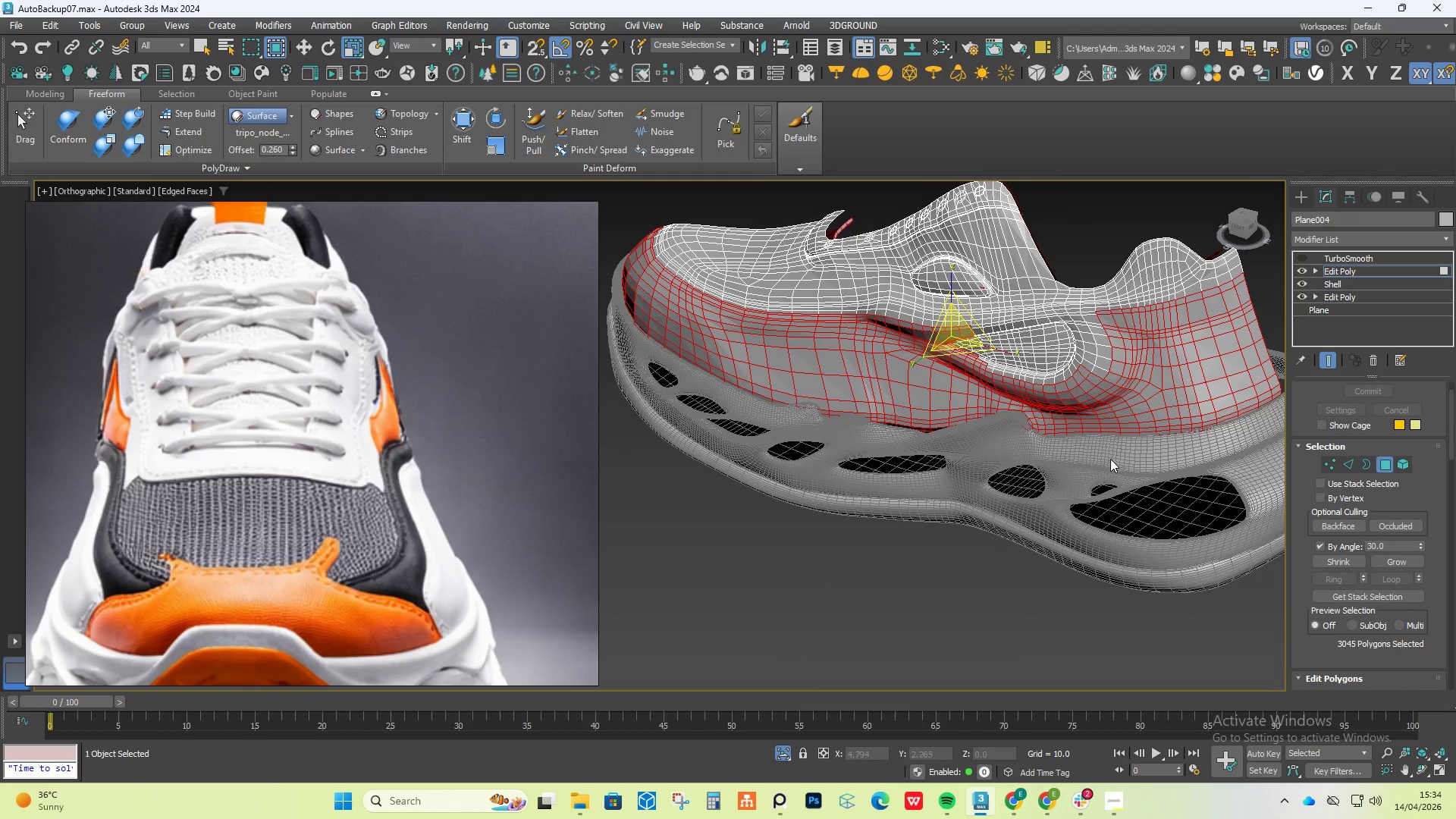 
key(Control+ControlLeft)
 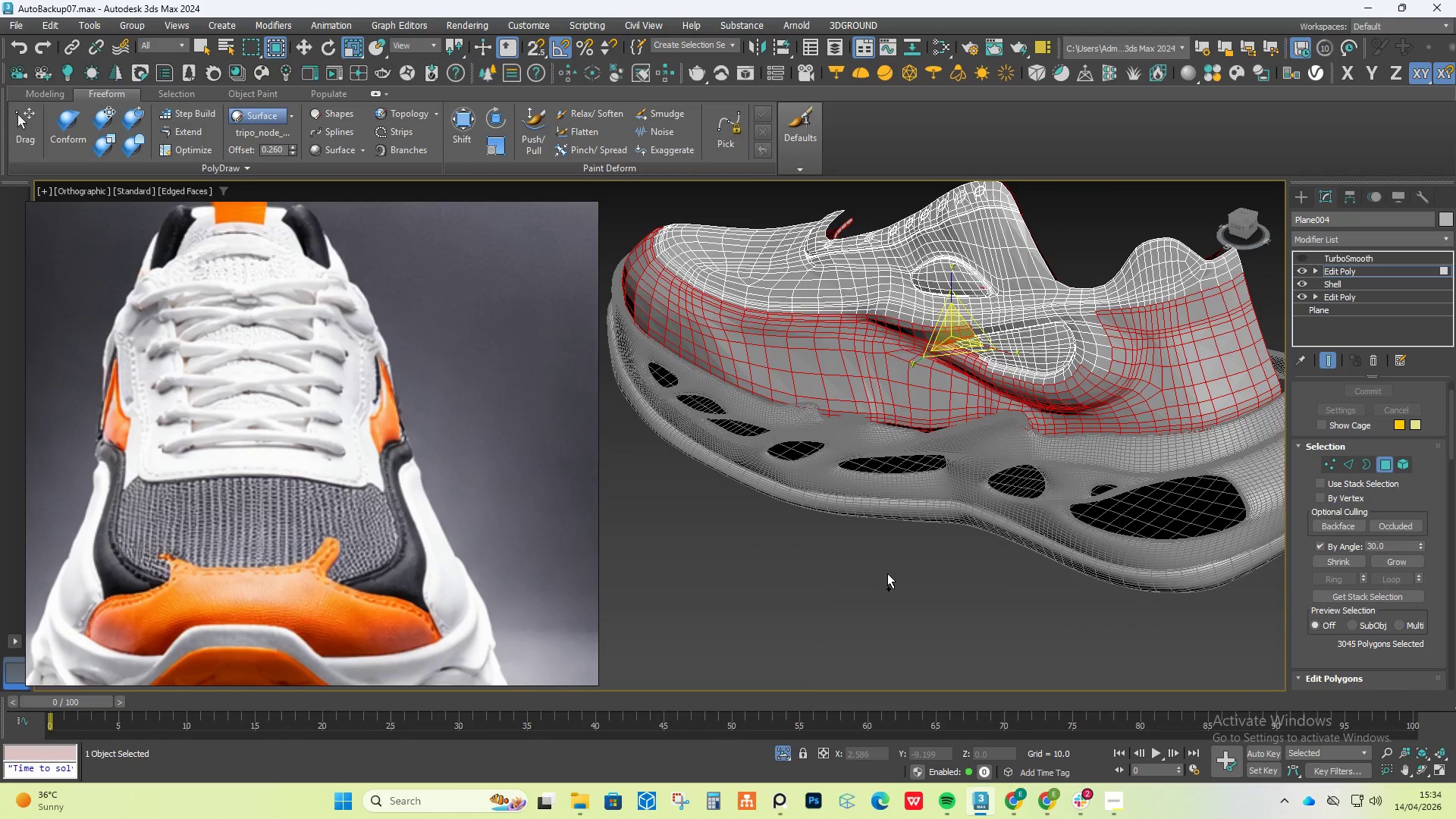 
left_click([868, 589])
 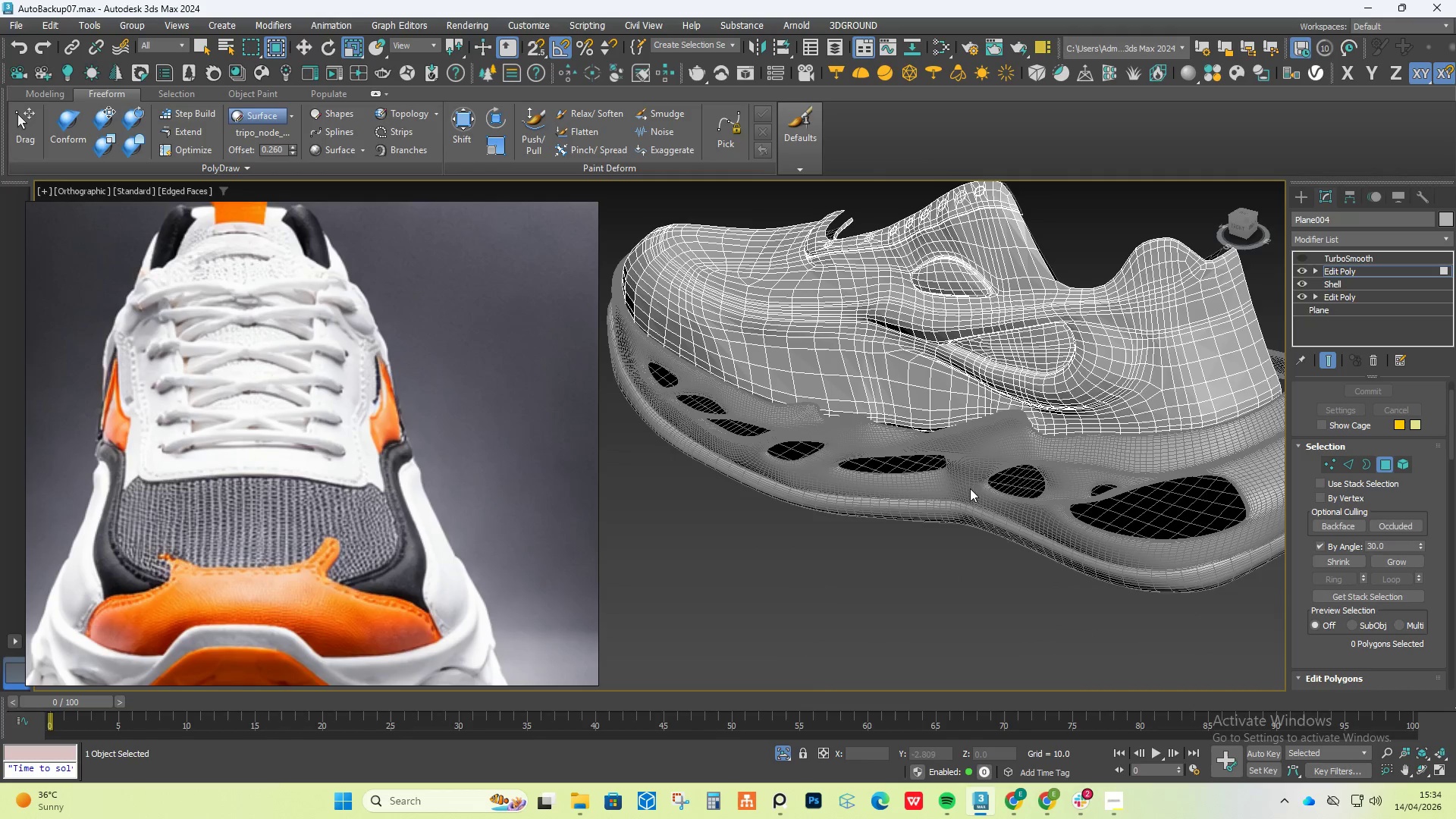 
hold_key(key=AltLeft, duration=1.34)
 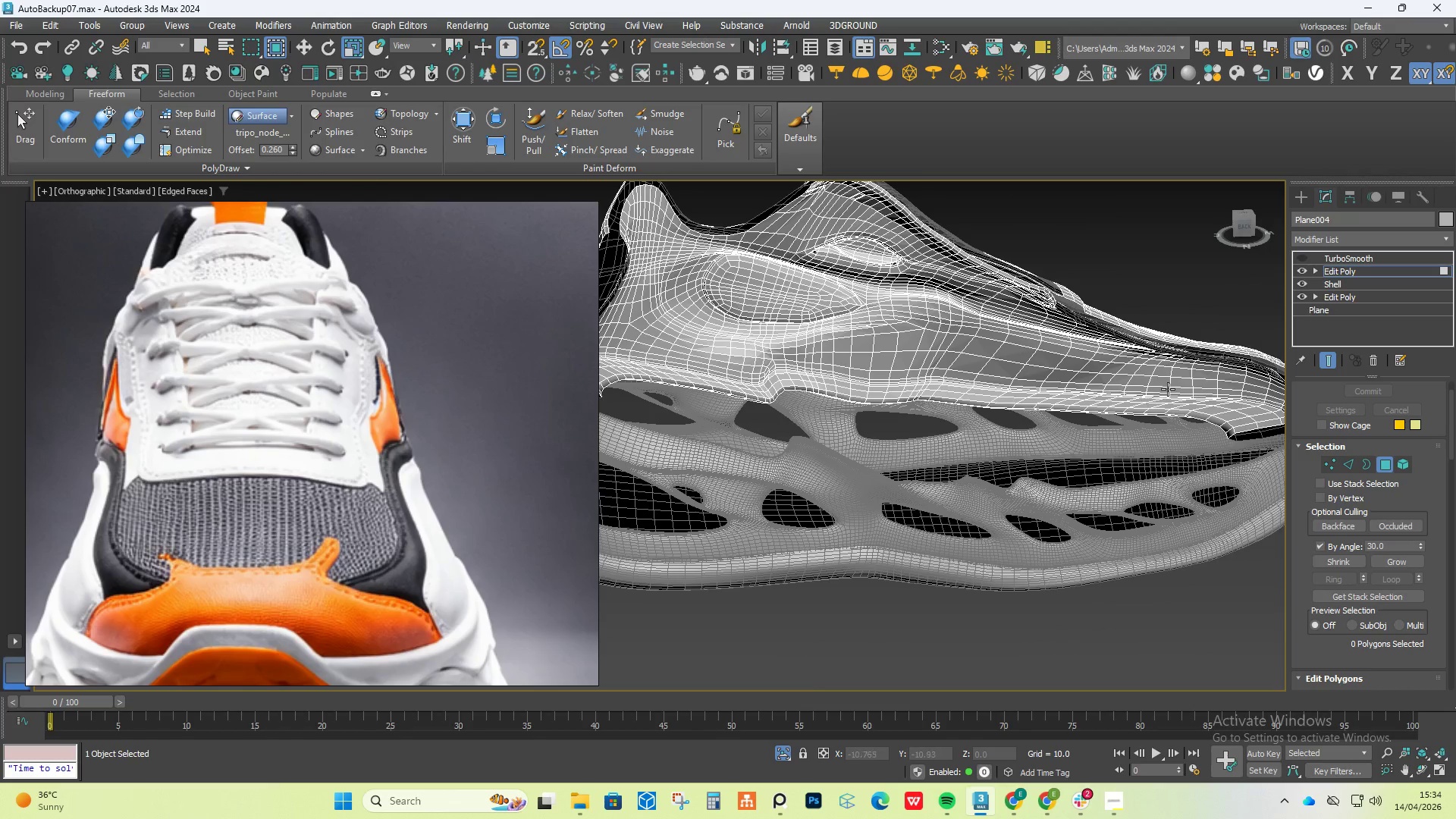 
scroll: coordinate [1085, 438], scroll_direction: up, amount: 4.0
 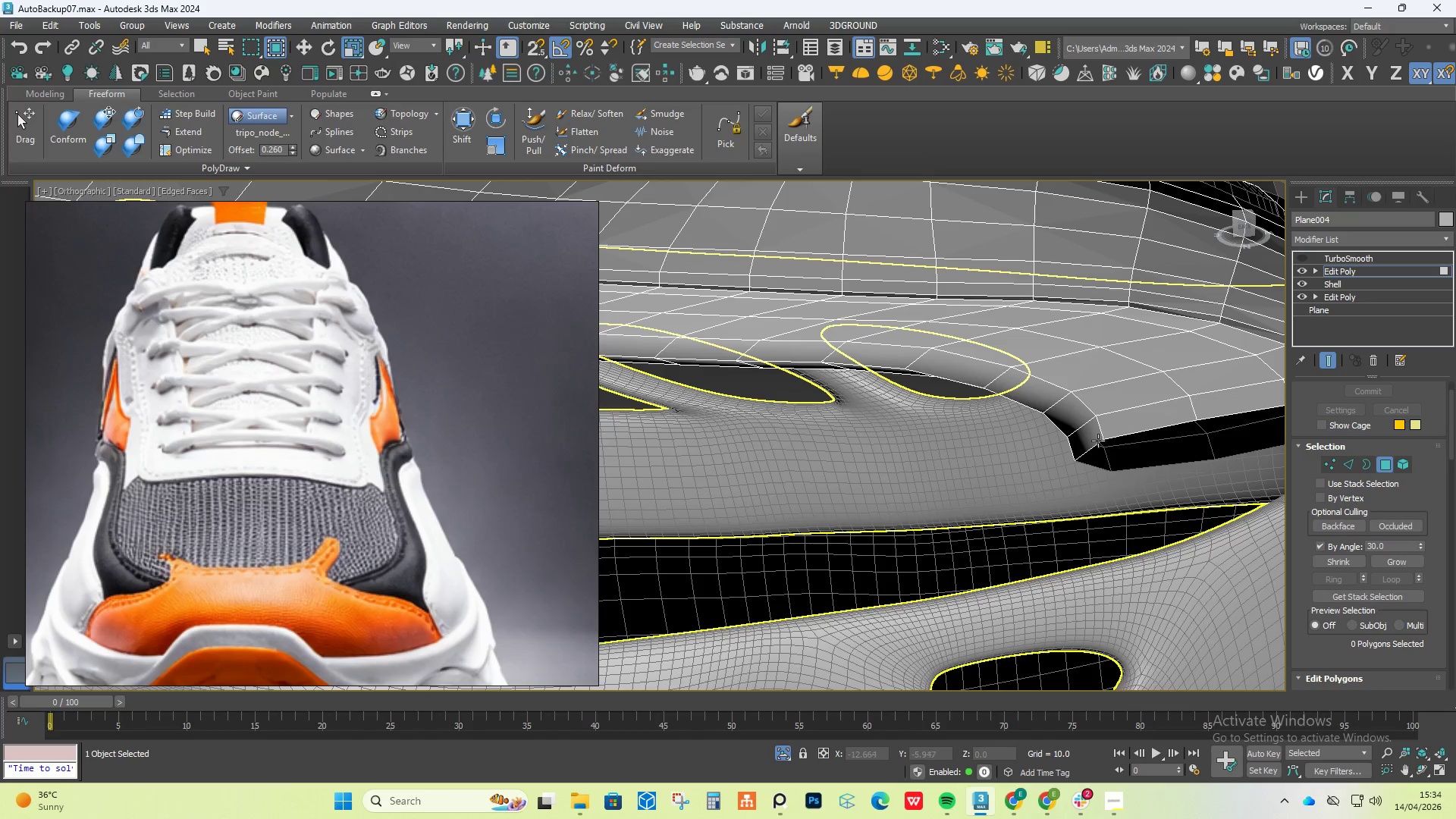 
key(S)
 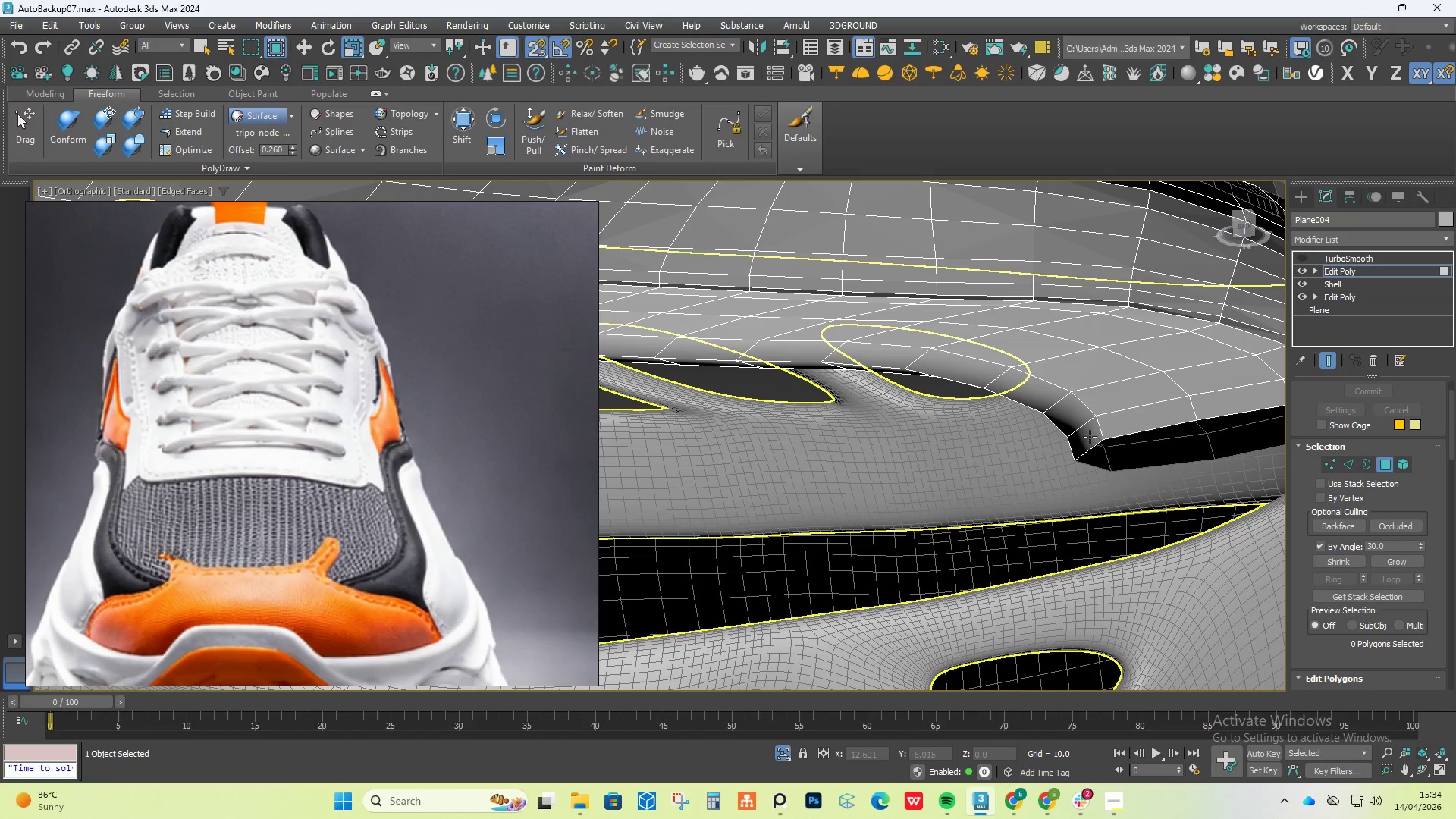 
left_click([1089, 435])
 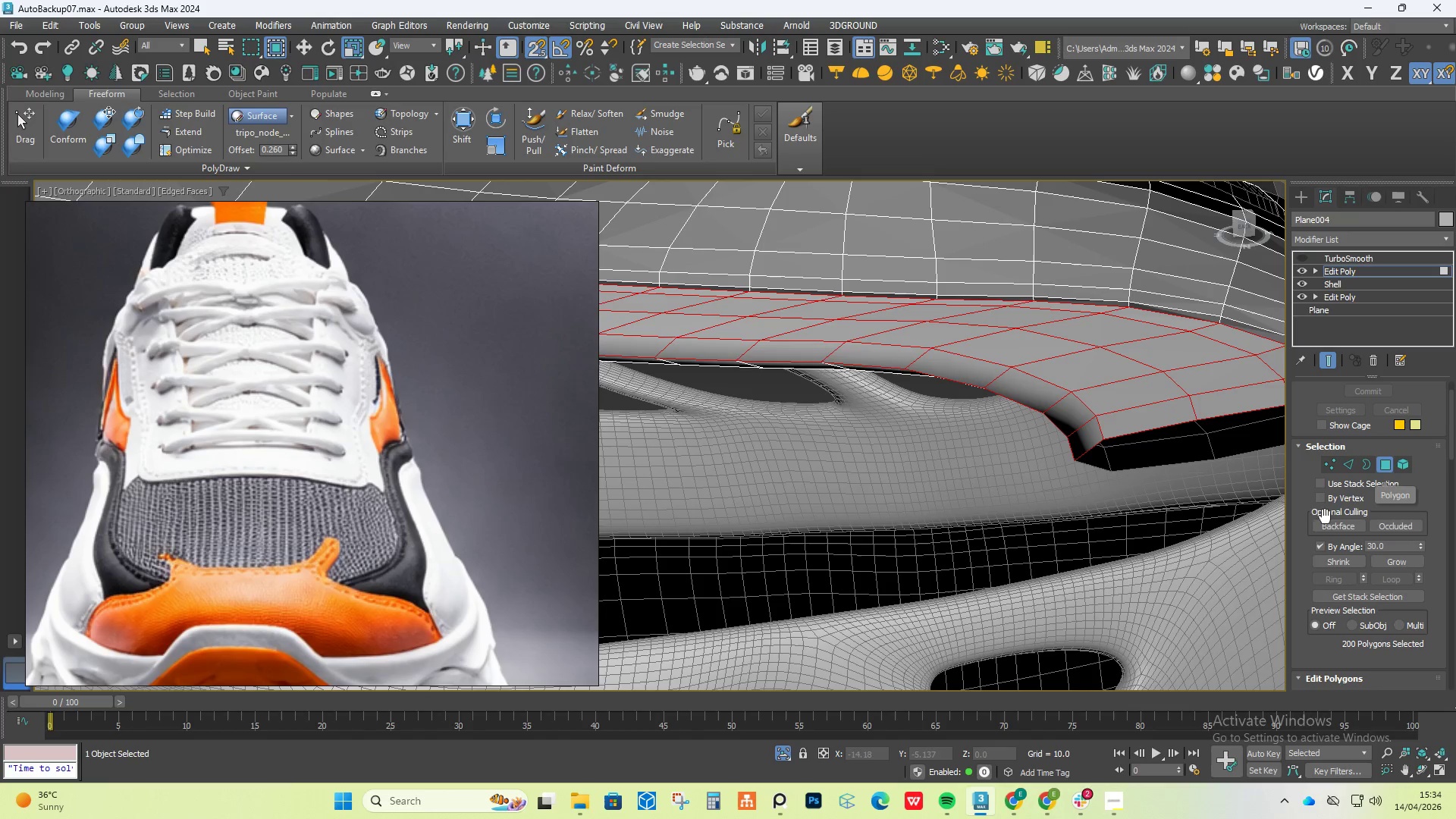 
left_click([1324, 547])
 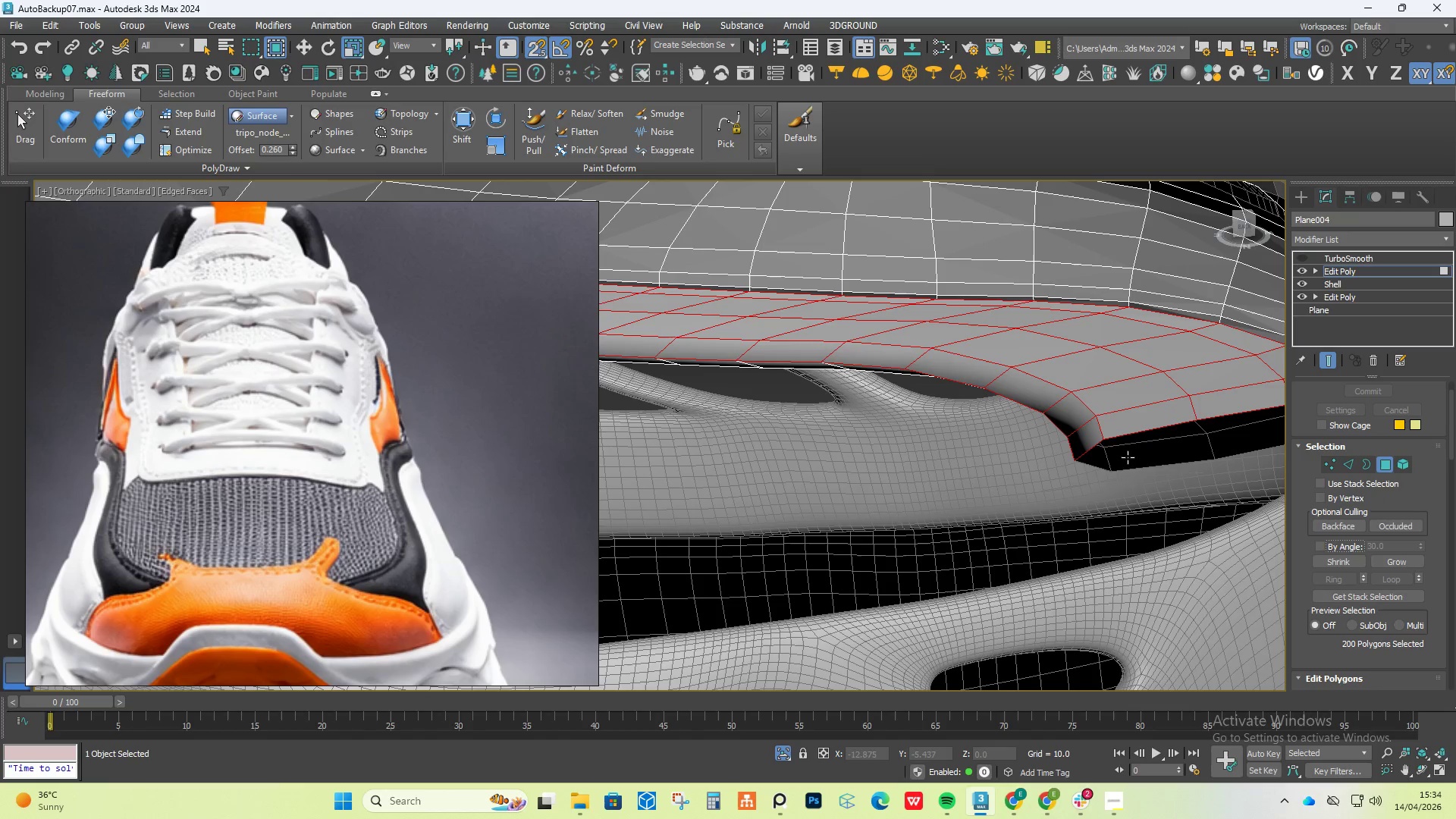 
left_click([1086, 433])
 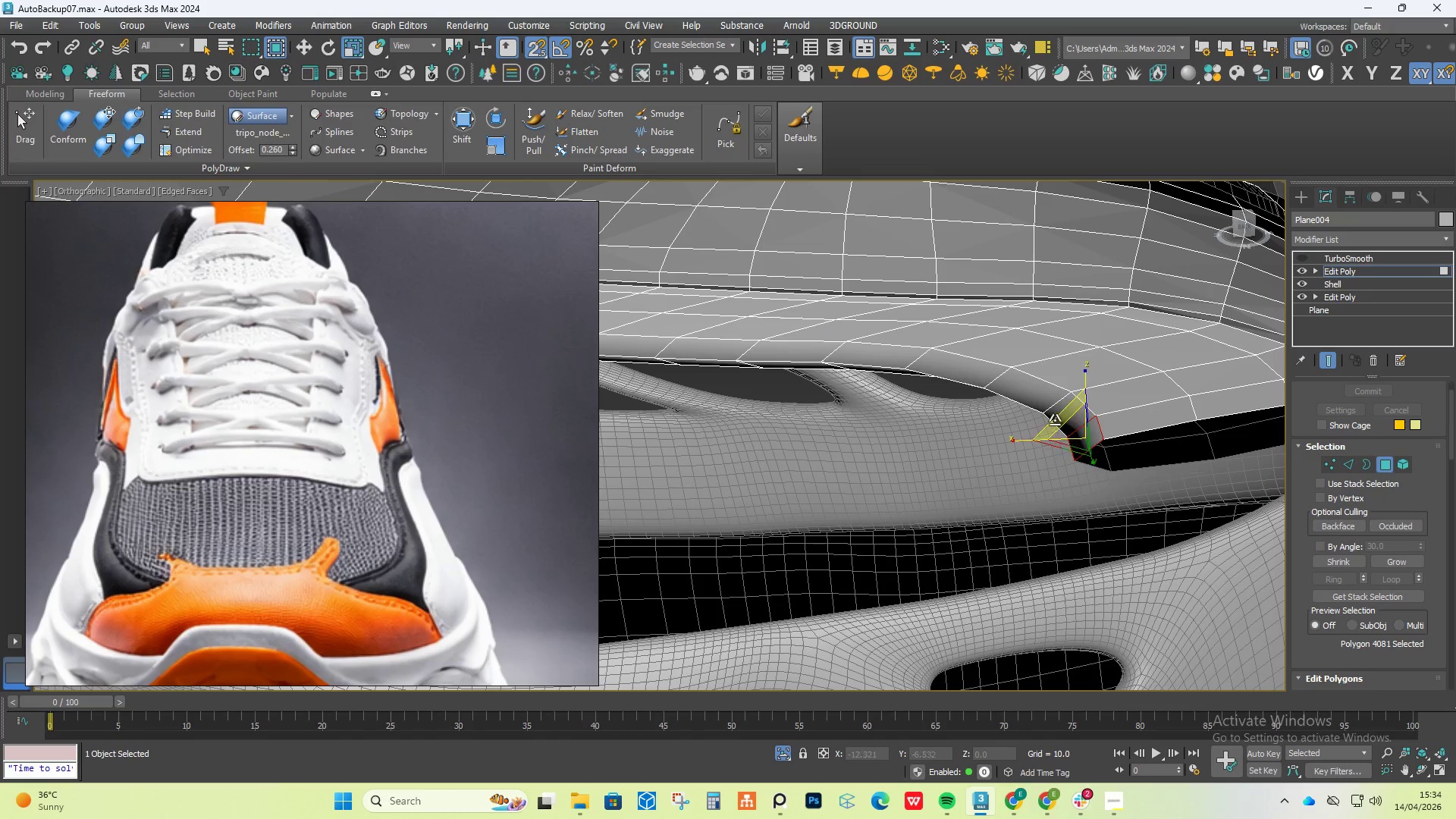 
hold_key(key=ControlLeft, duration=0.83)
left_click([1071, 414])
 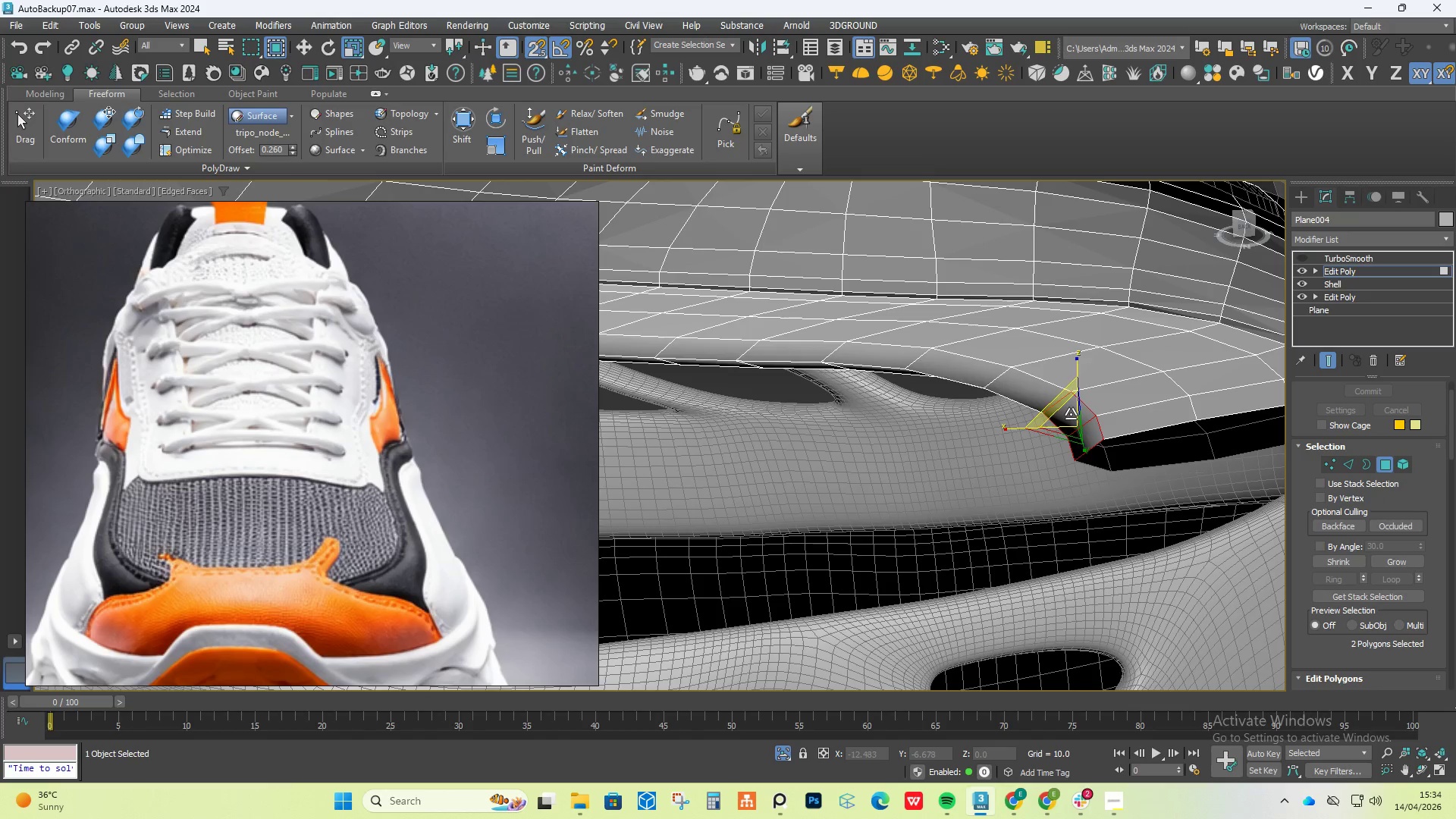 
double_click([1071, 414])
 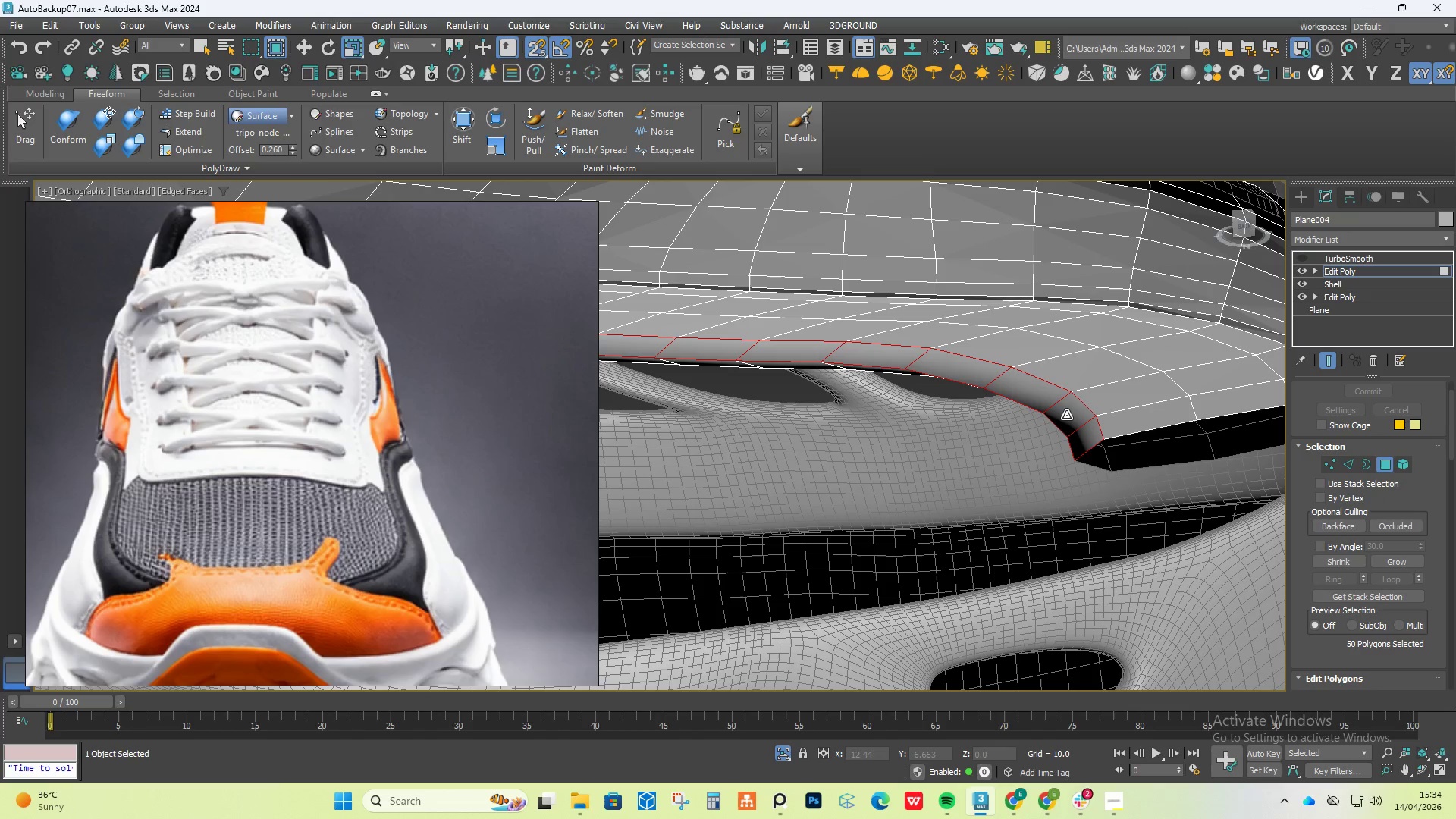 
key(Delete)
 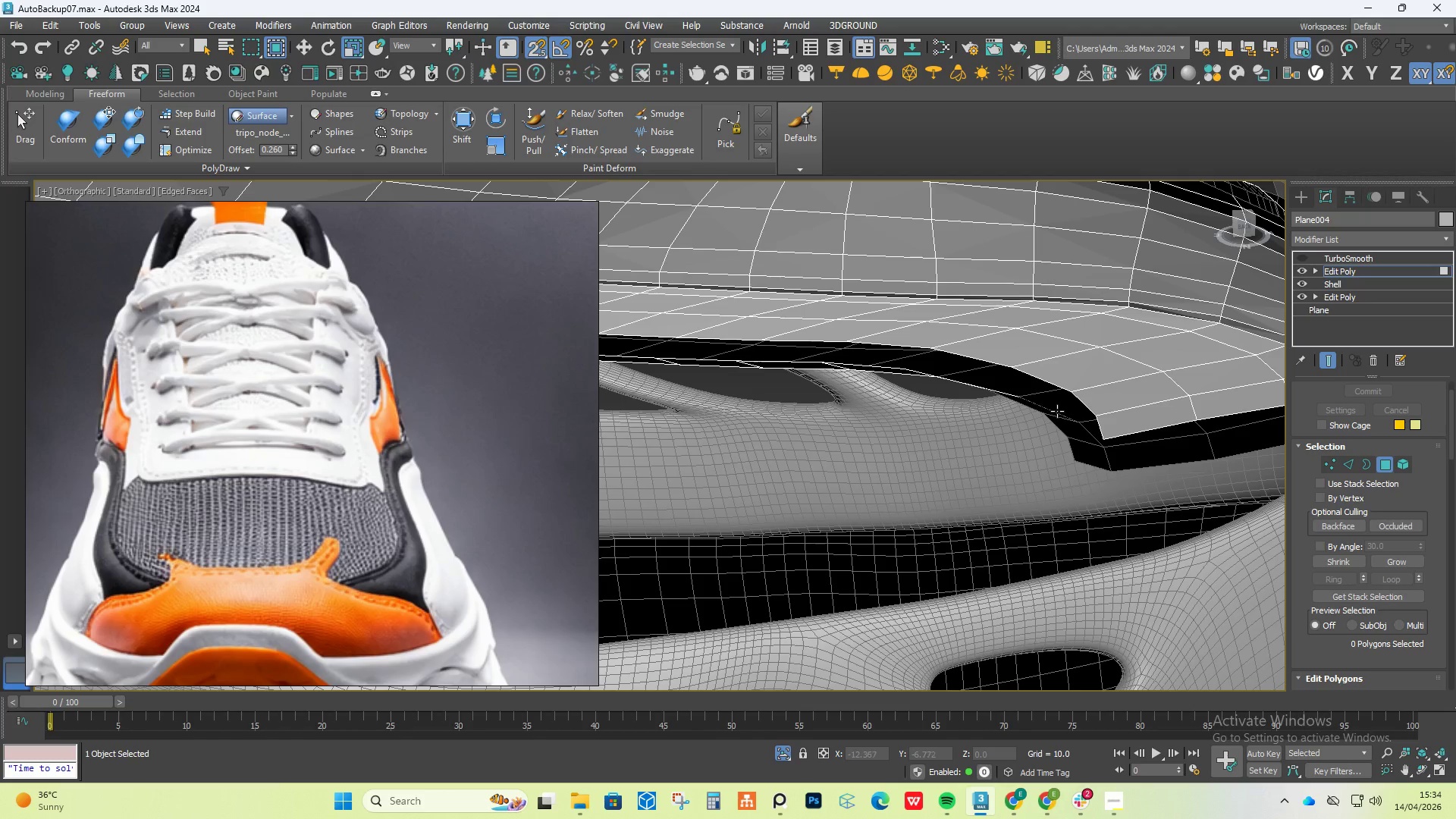 
scroll: coordinate [1057, 411], scroll_direction: down, amount: 6.0
 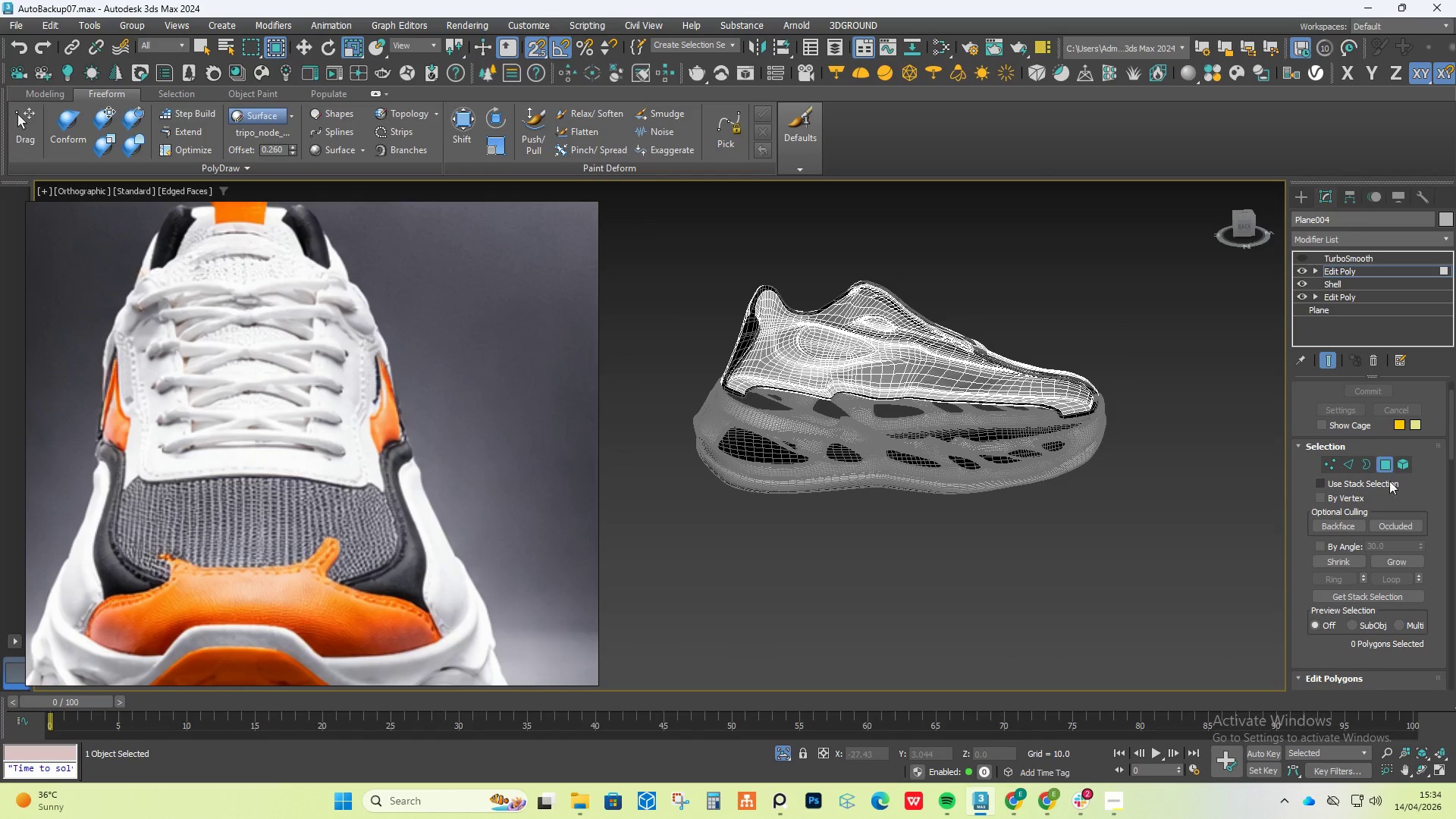 
left_click([1401, 463])
 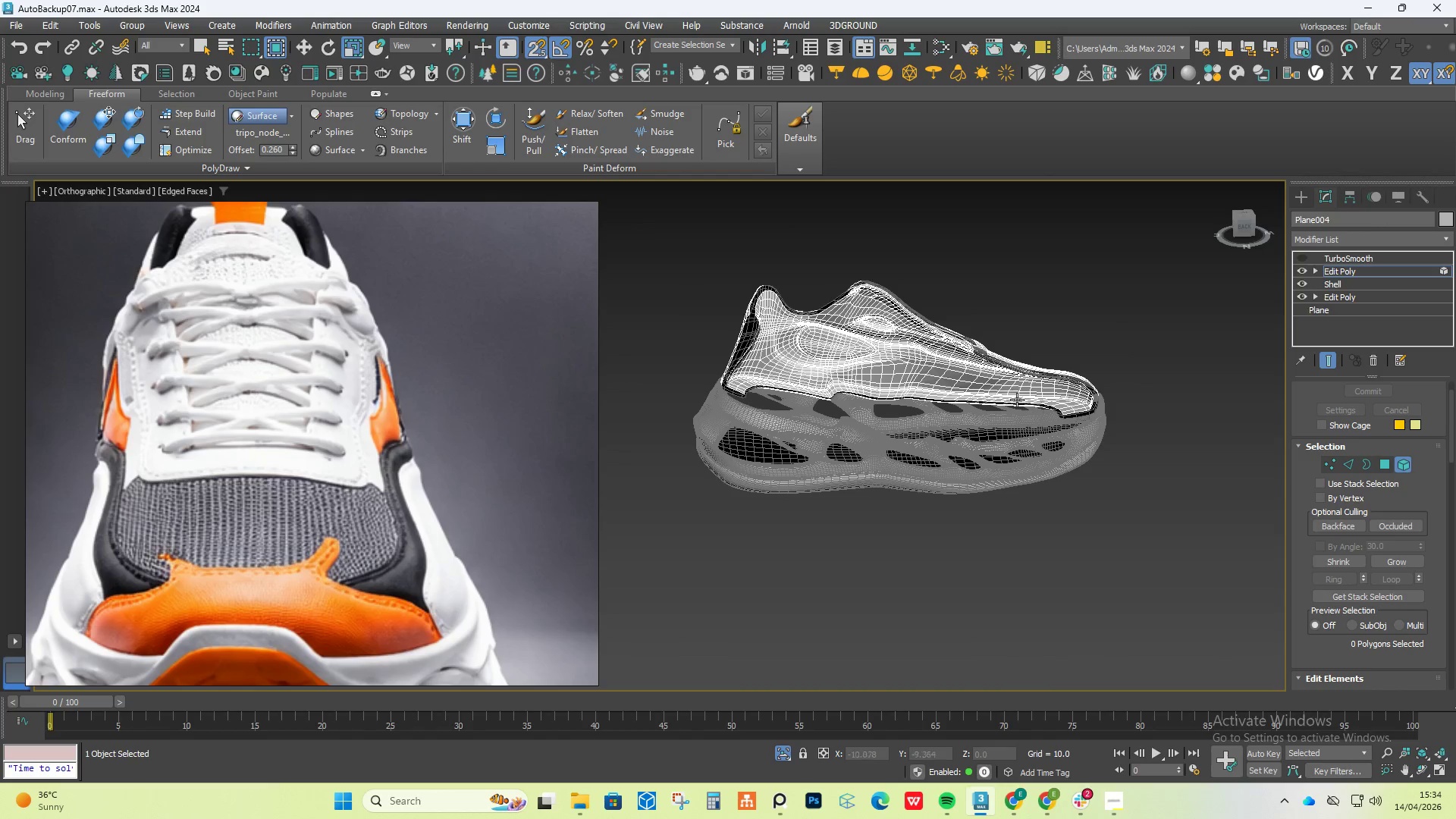 
left_click([973, 378])
 